 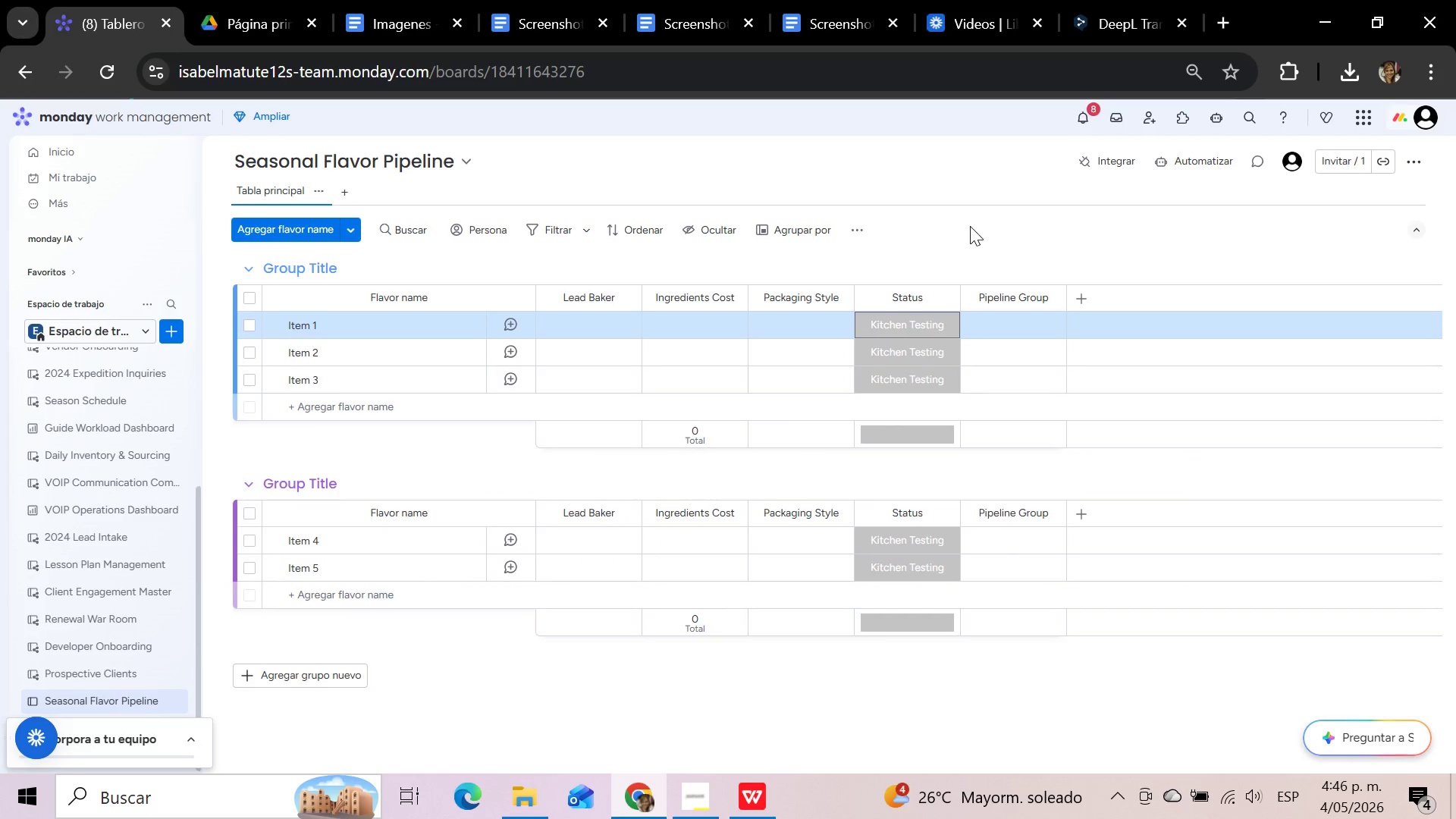 
left_click([1412, 165])
 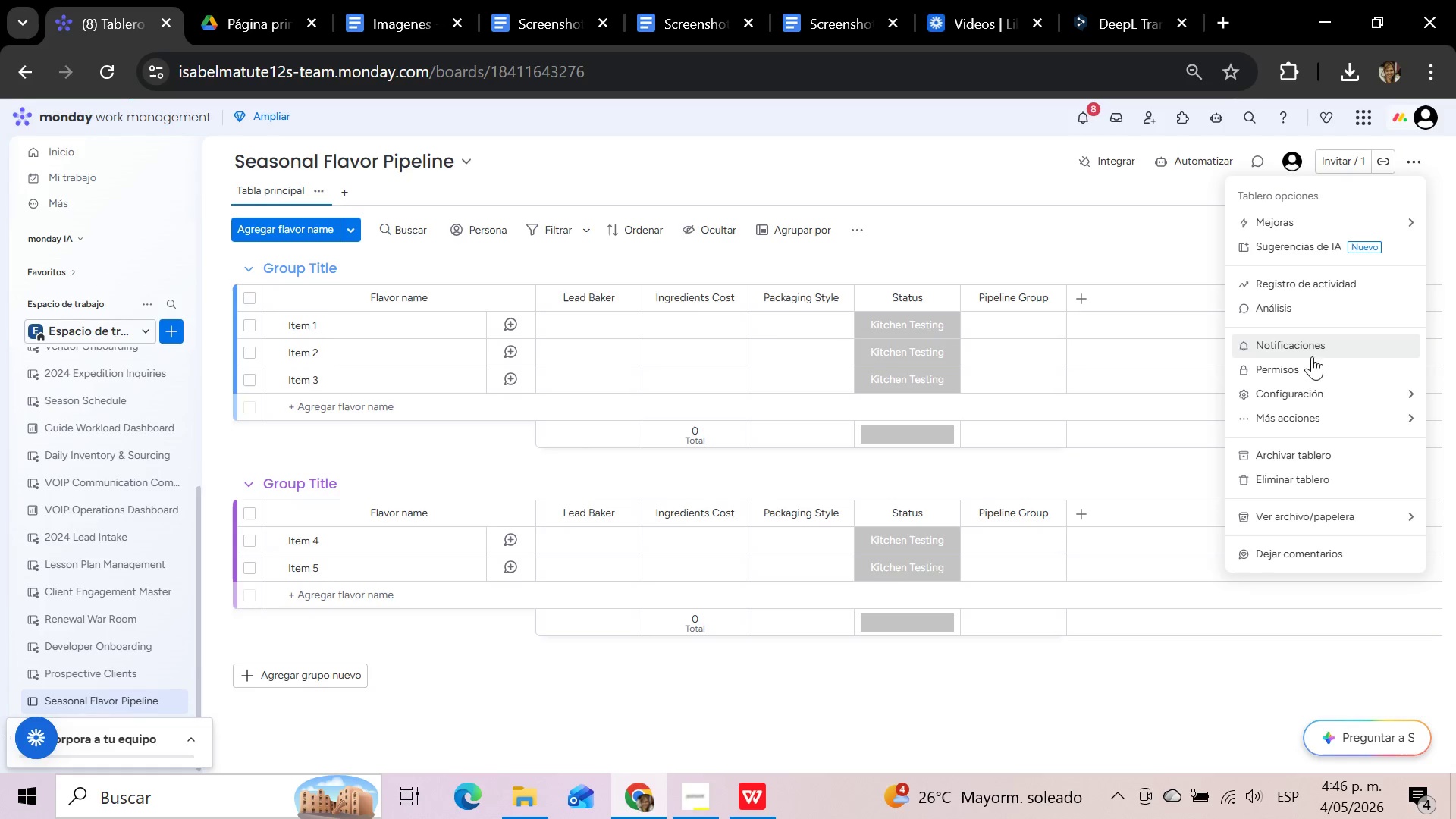 
left_click([1298, 412])
 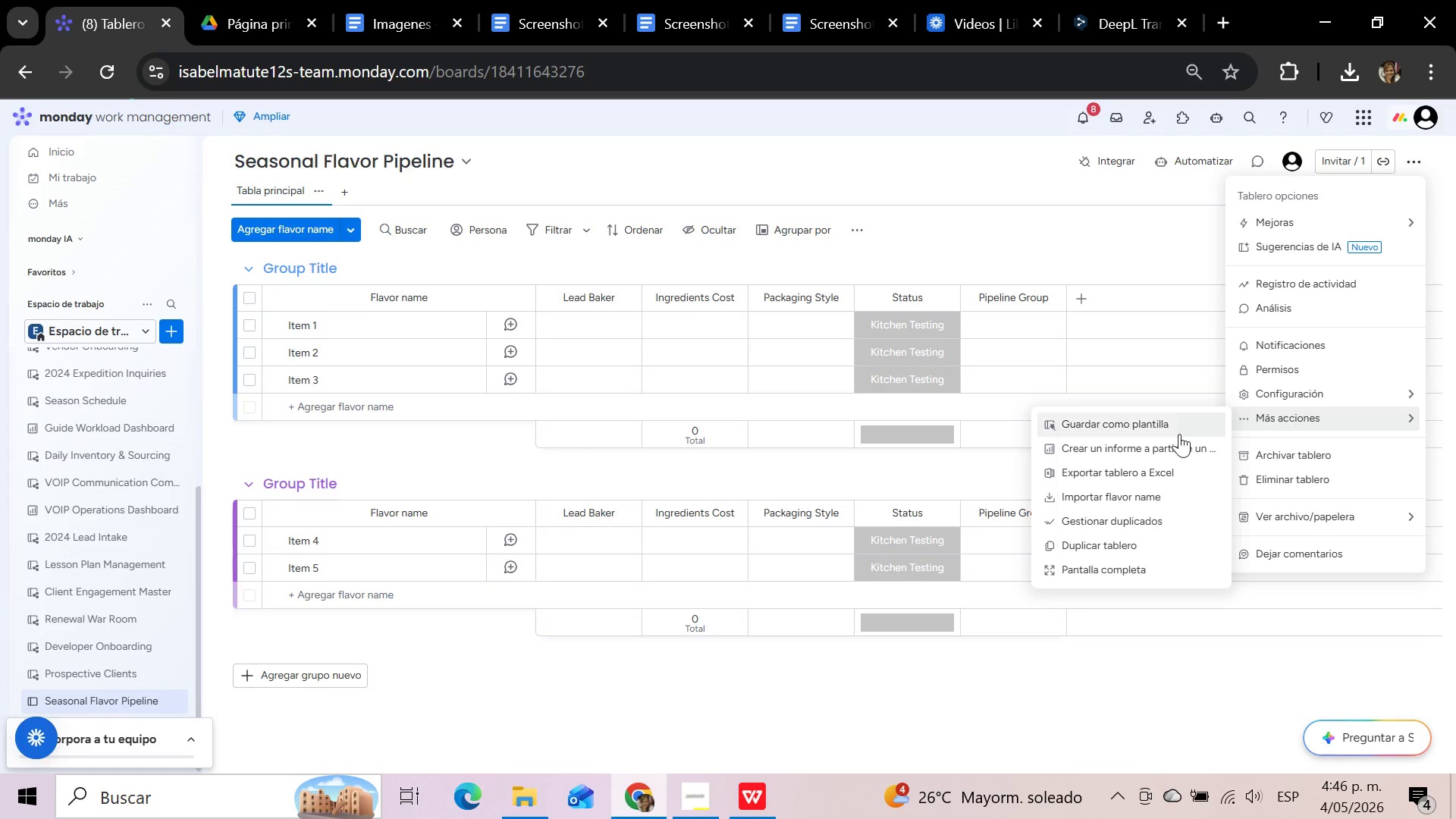 
left_click([1118, 500])
 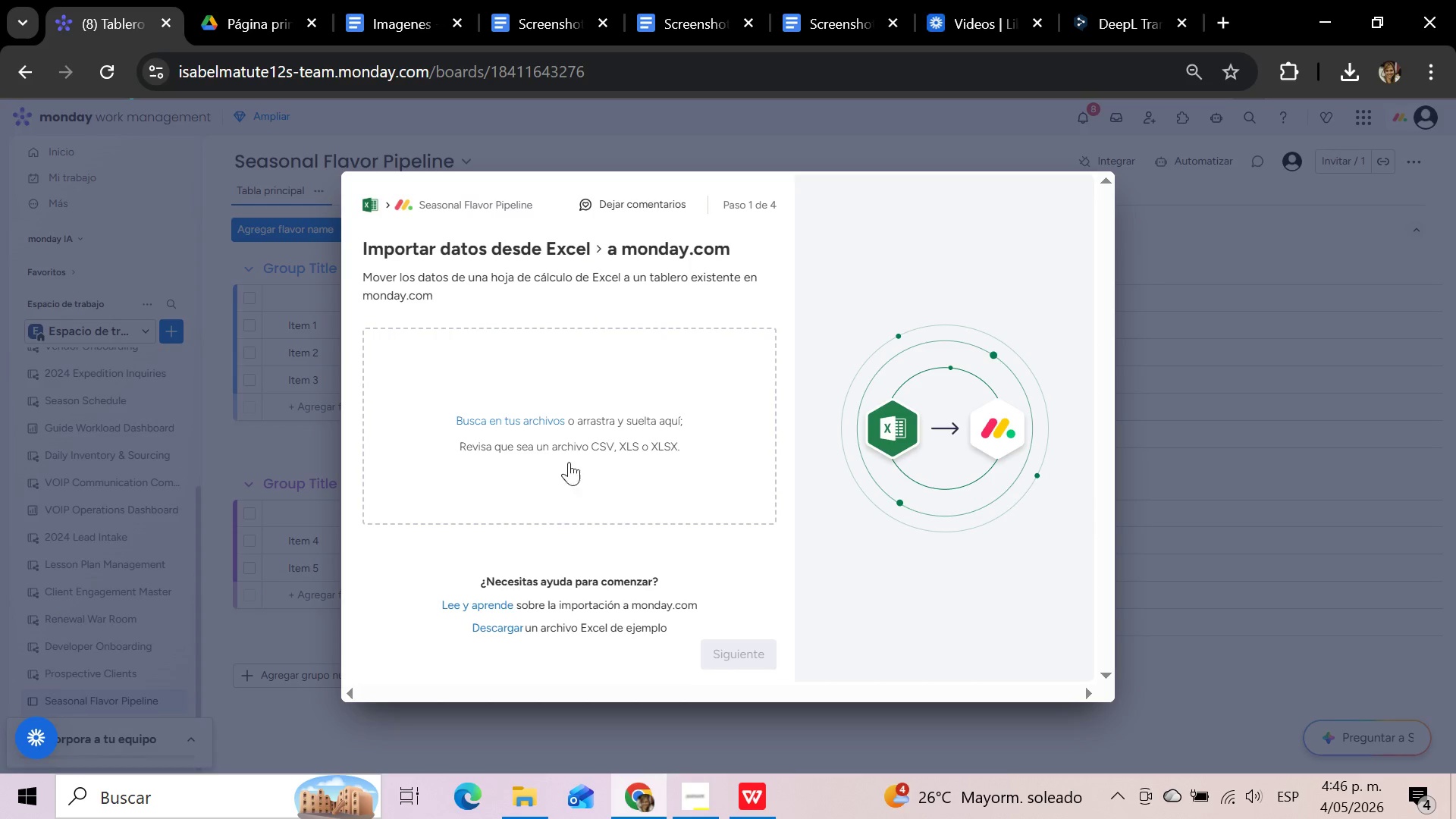 
left_click([531, 426])
 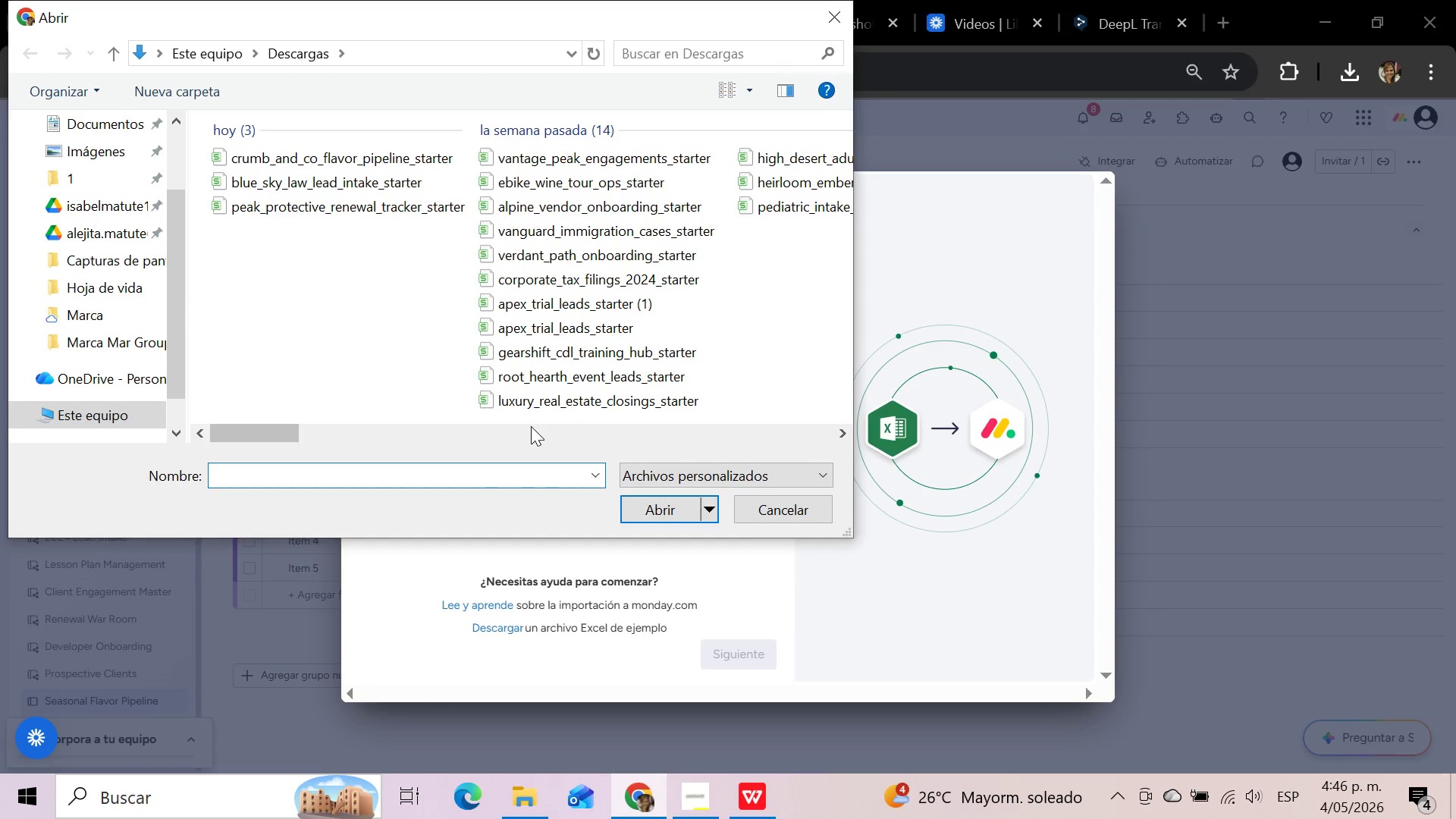 
left_click([365, 163])
 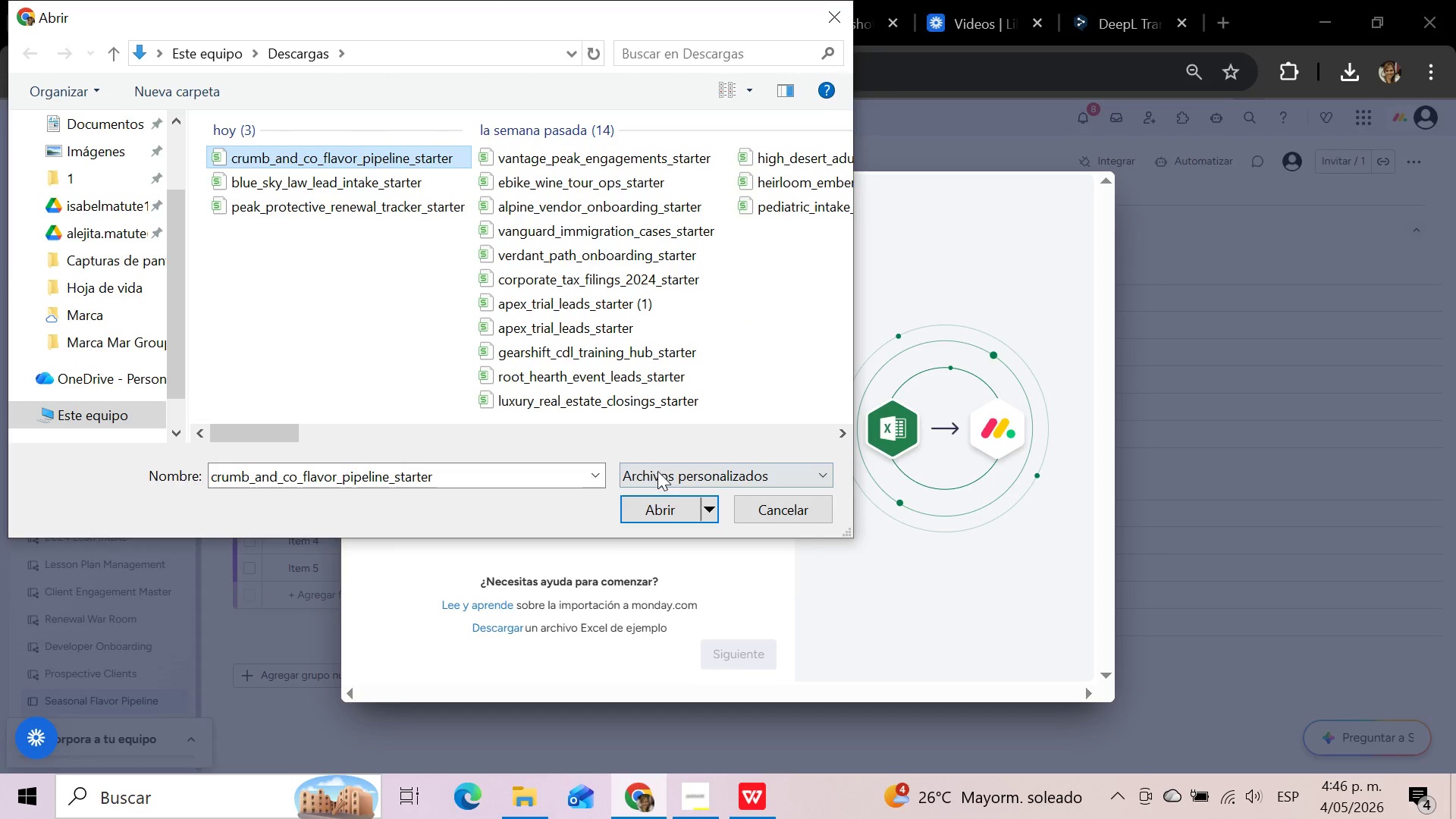 
left_click([662, 500])
 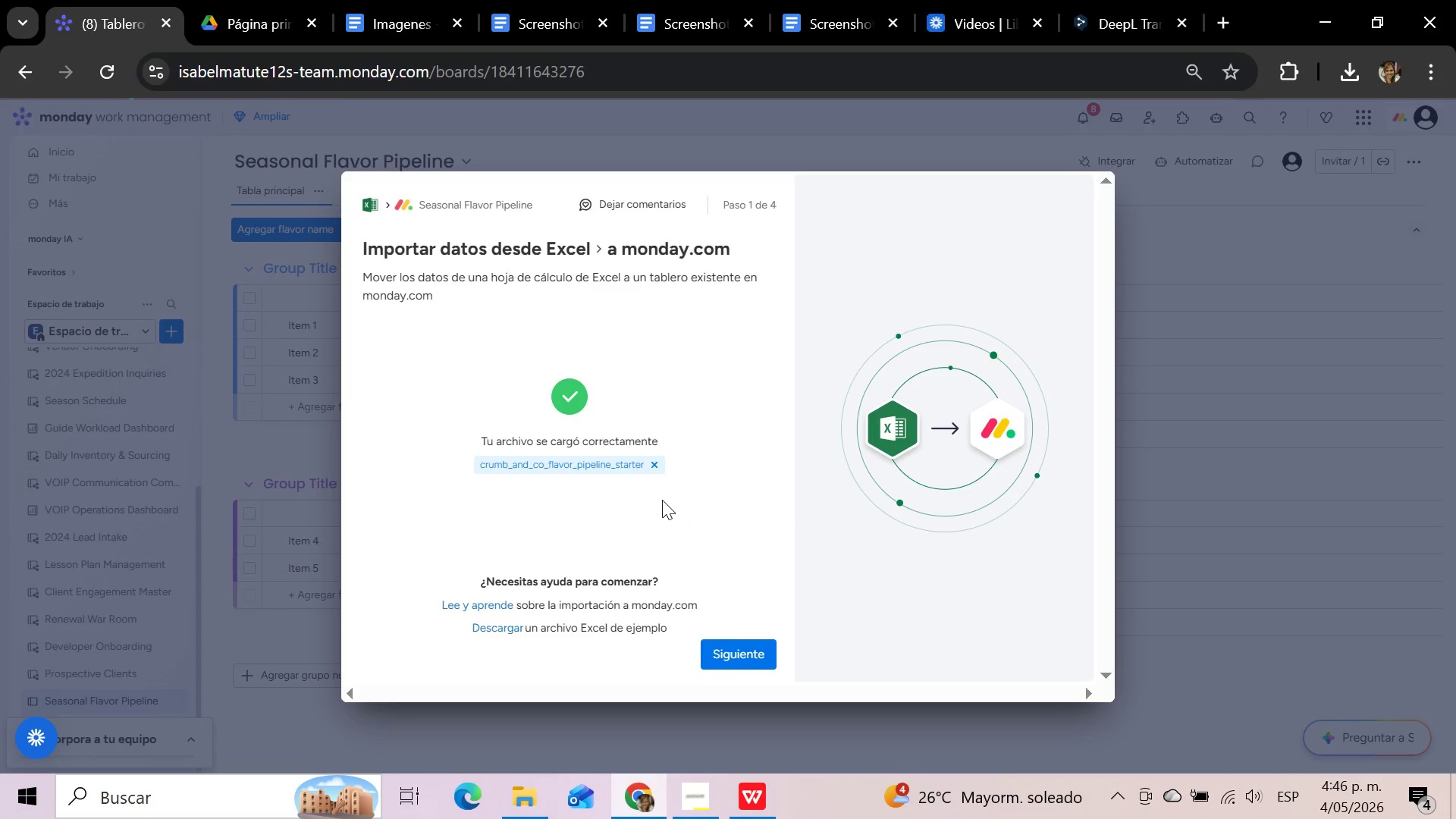 
left_click([716, 652])
 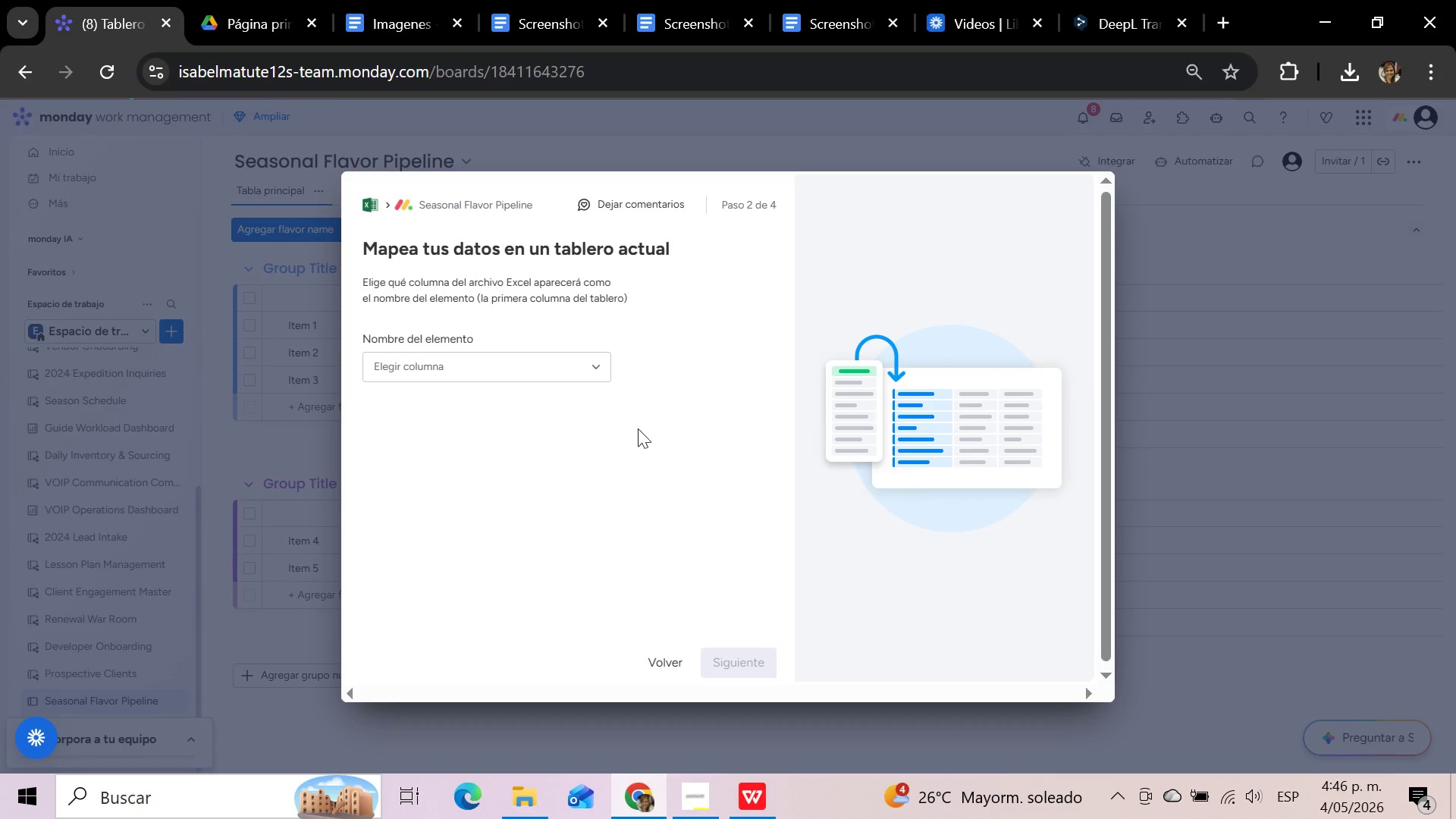 
left_click([594, 367])
 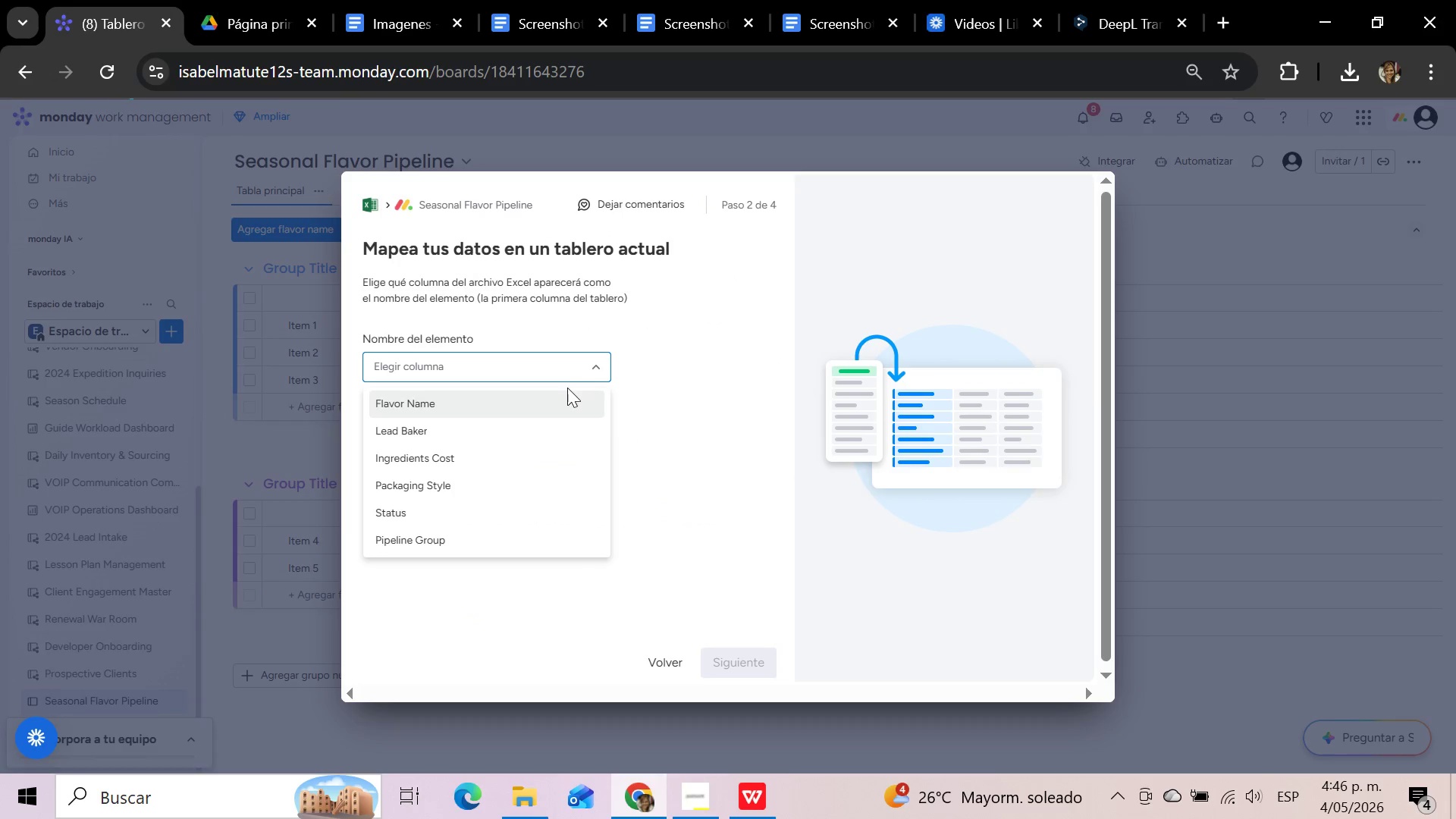 
left_click([556, 397])
 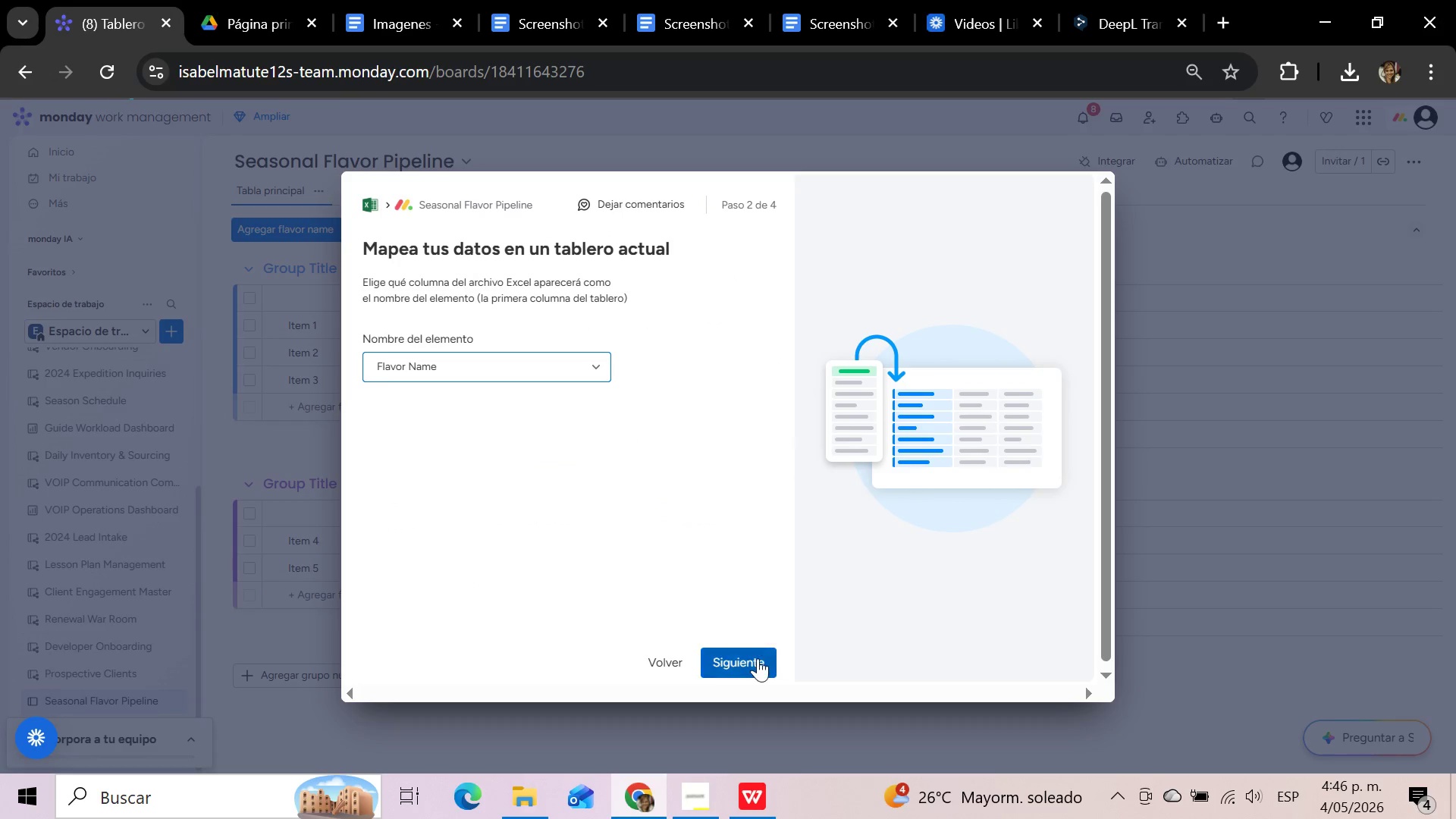 
left_click([758, 658])
 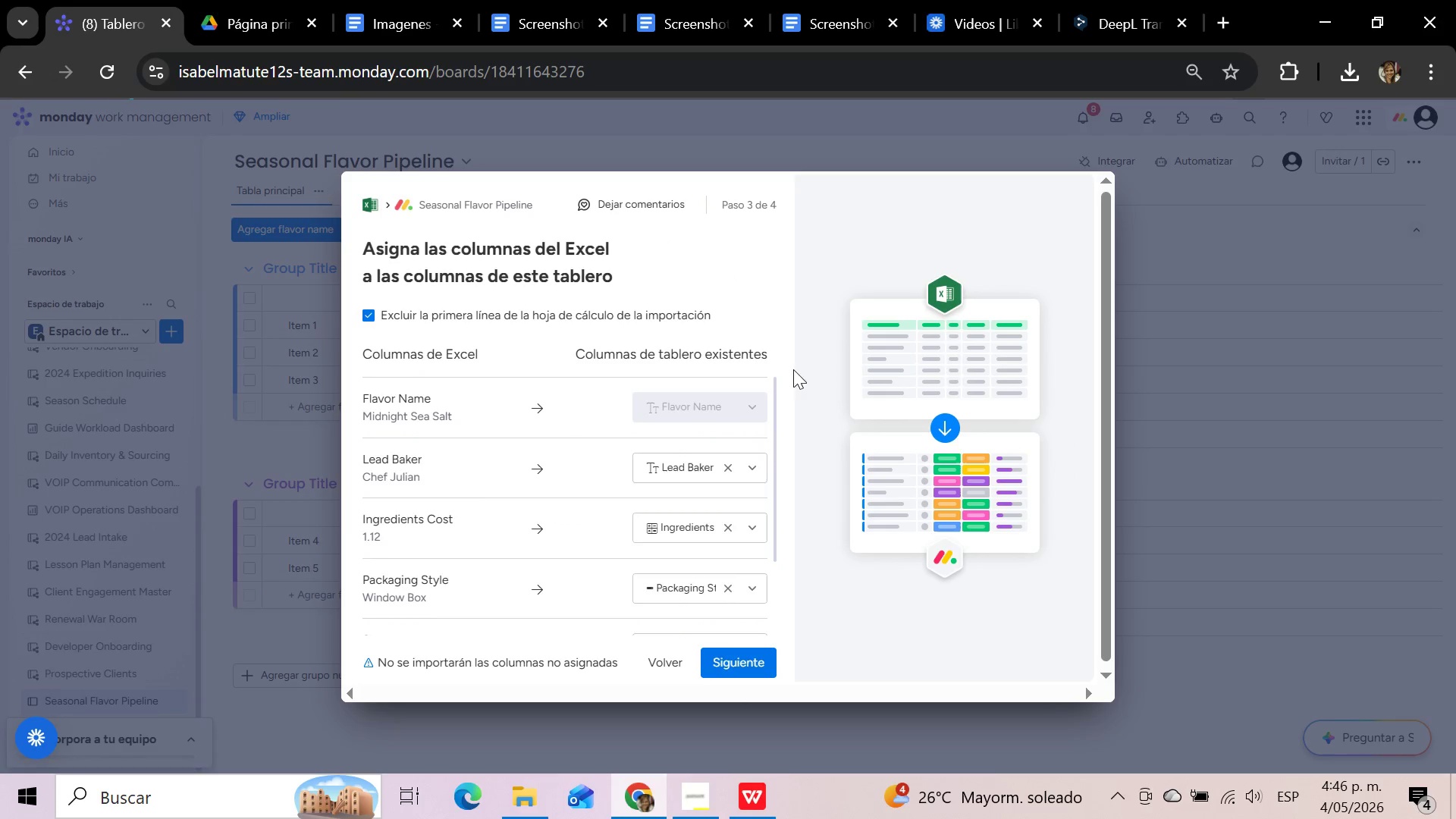 
scroll: coordinate [753, 452], scroll_direction: down, amount: 3.0
 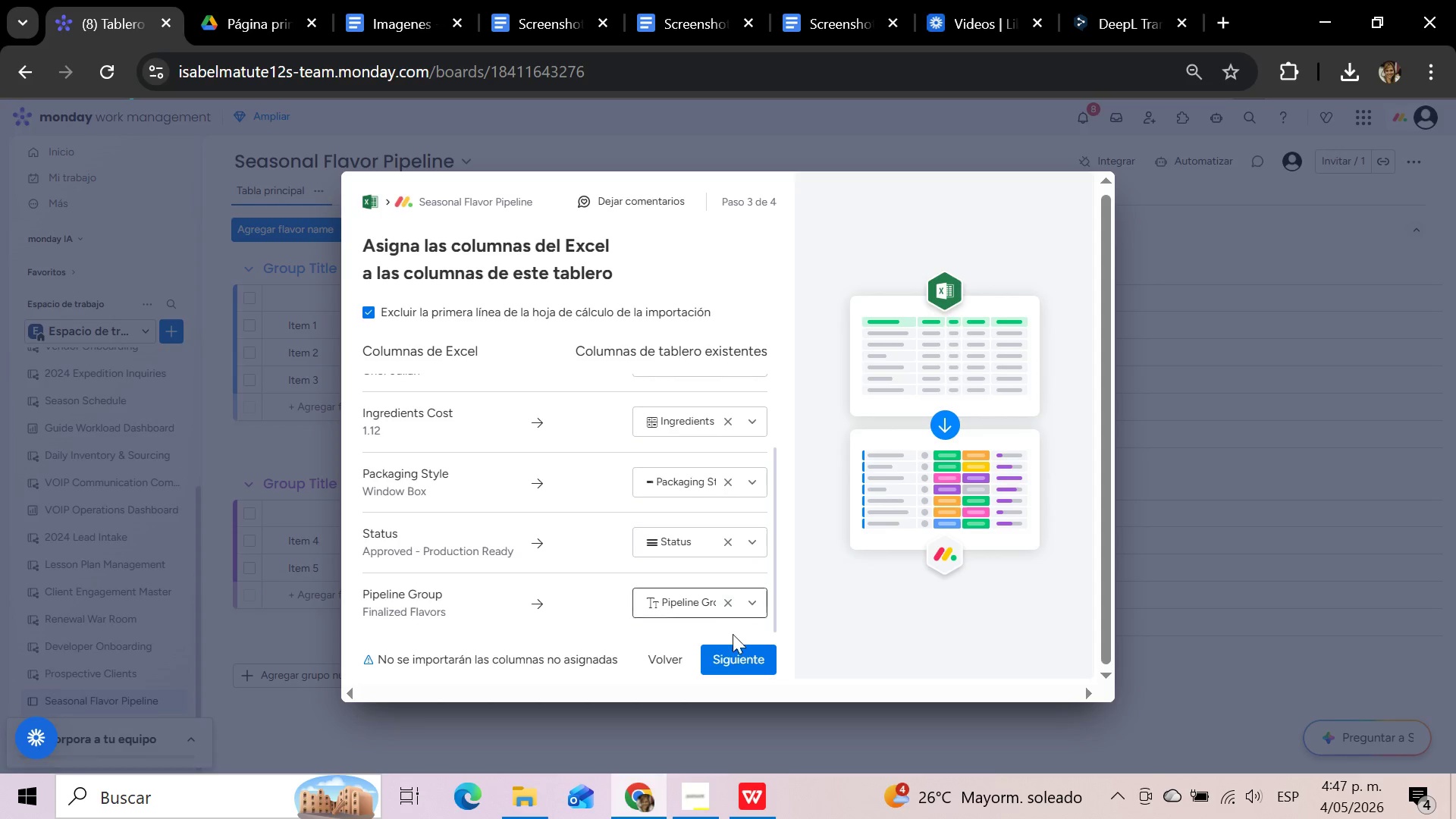 
left_click([730, 657])
 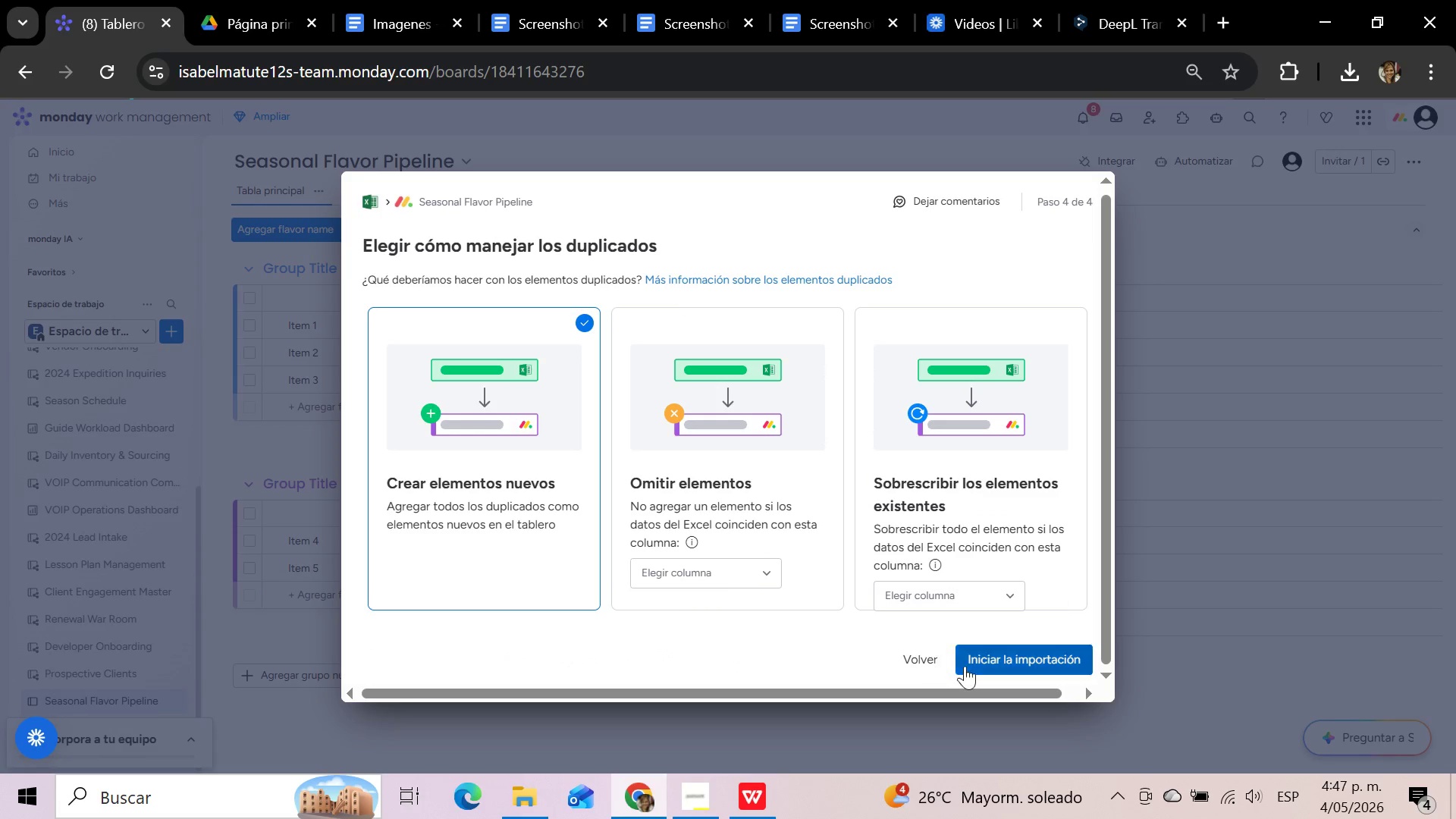 
left_click([987, 654])
 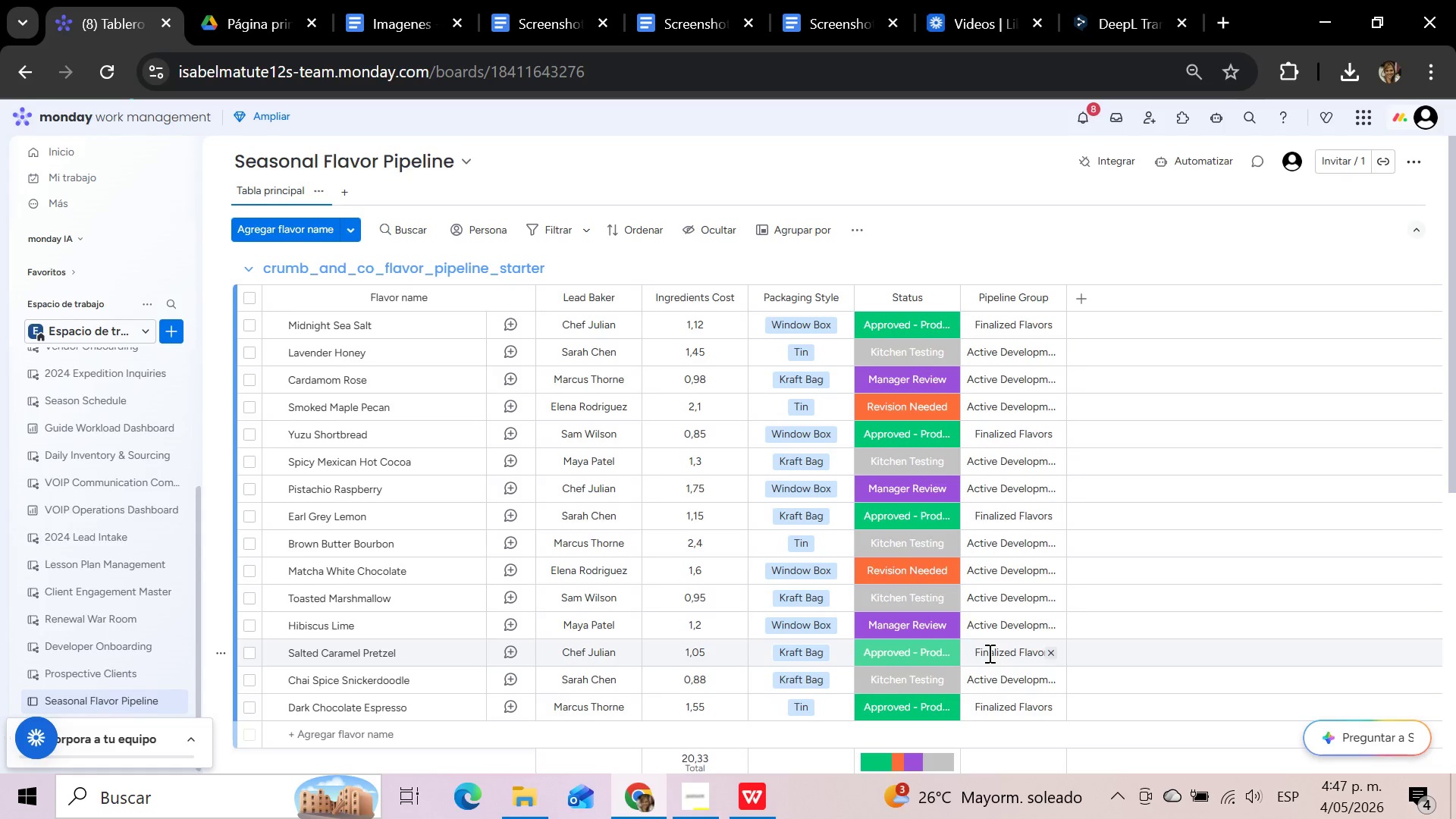 
wait(24.42)
 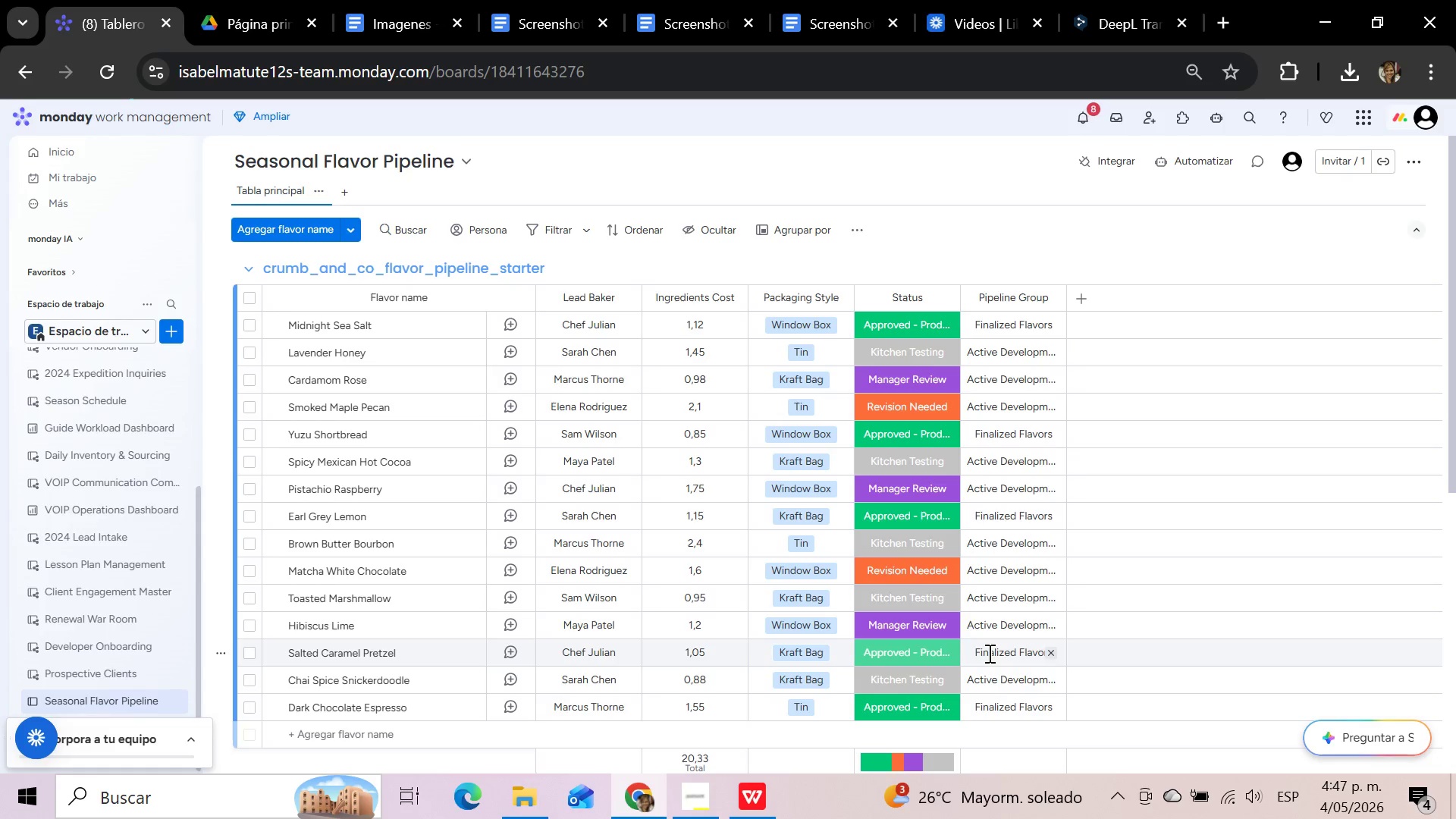 
left_click([103, 66])
 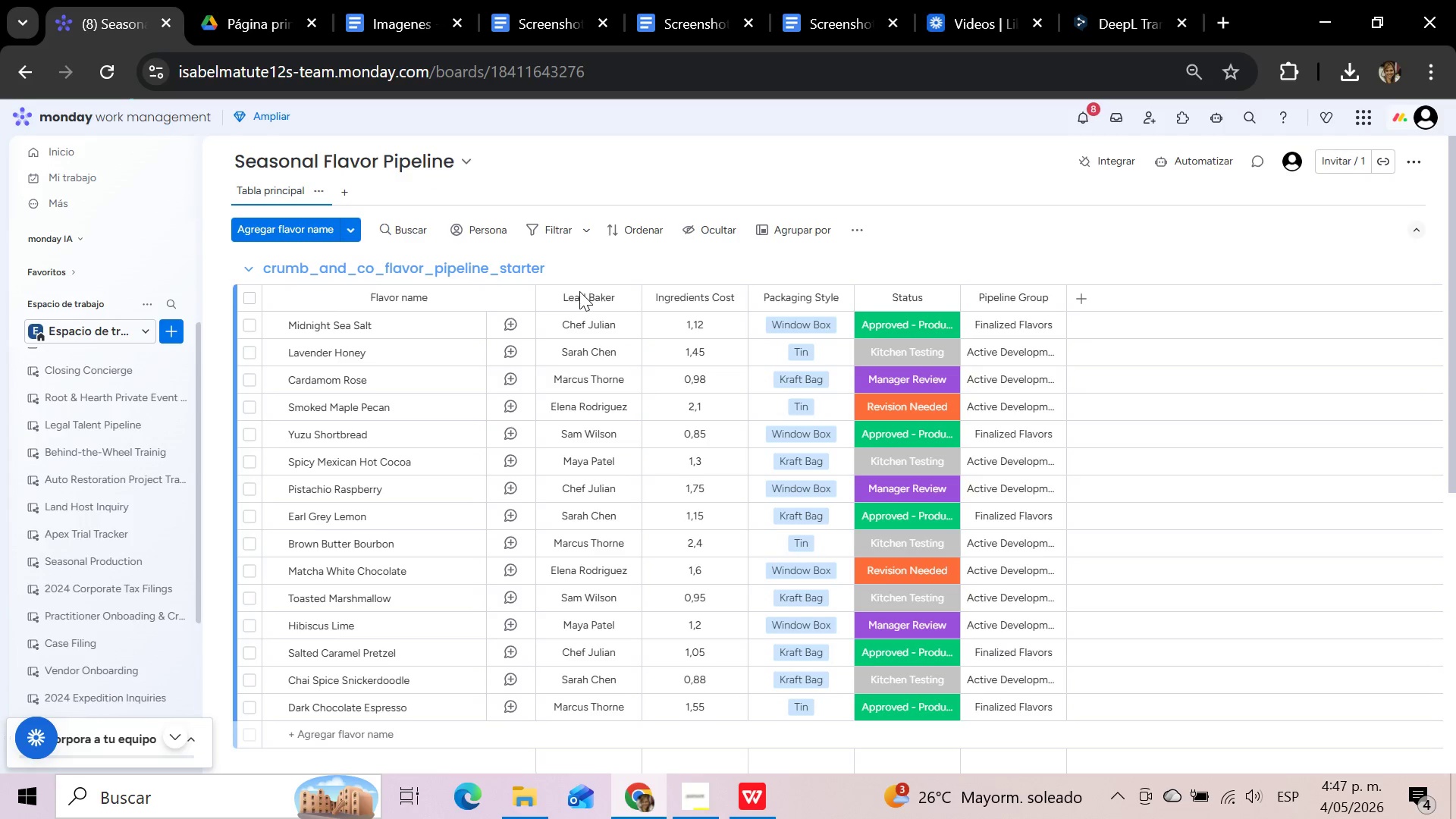 
wait(23.67)
 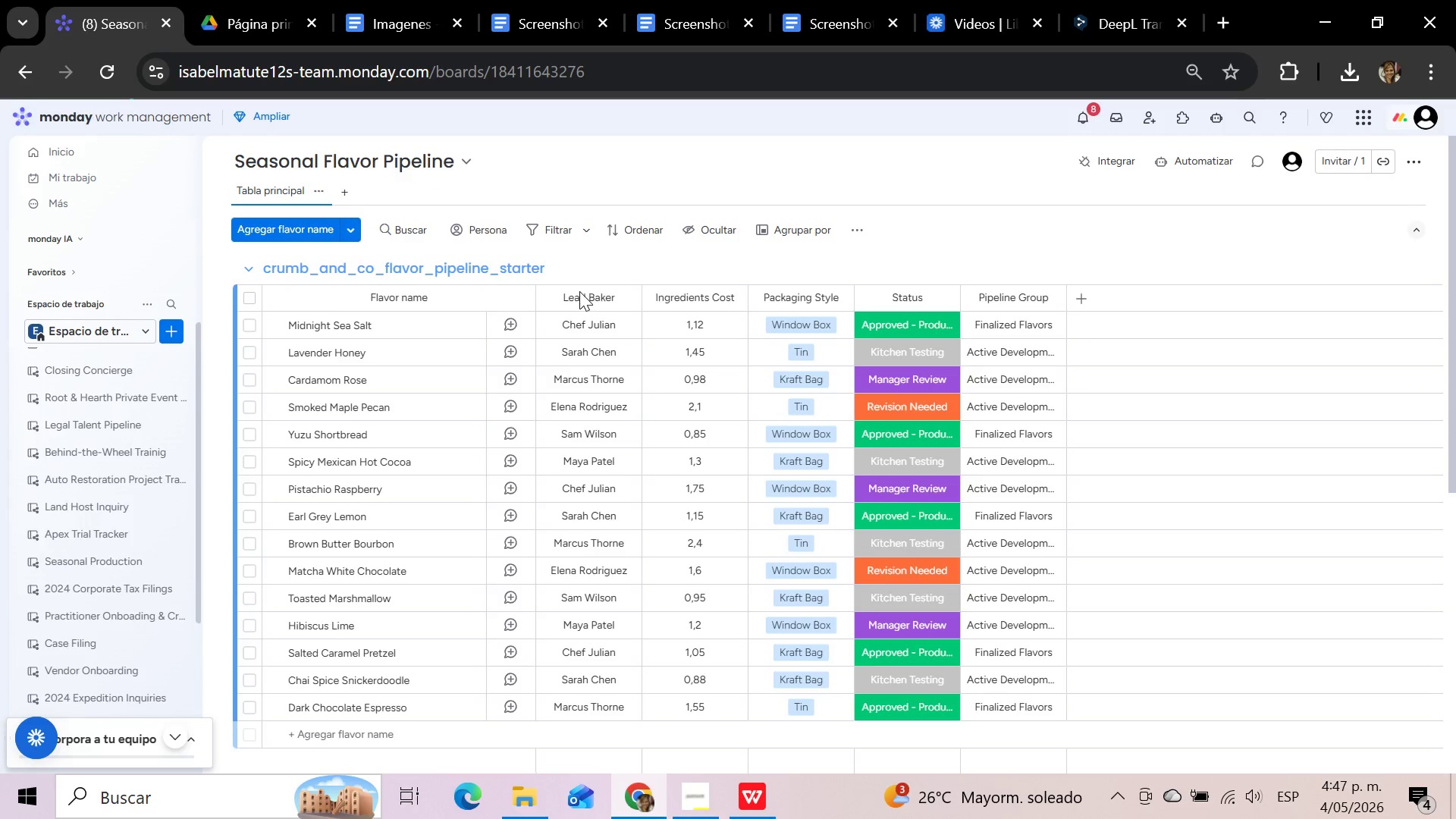 
scroll: coordinate [635, 444], scroll_direction: down, amount: 4.0
 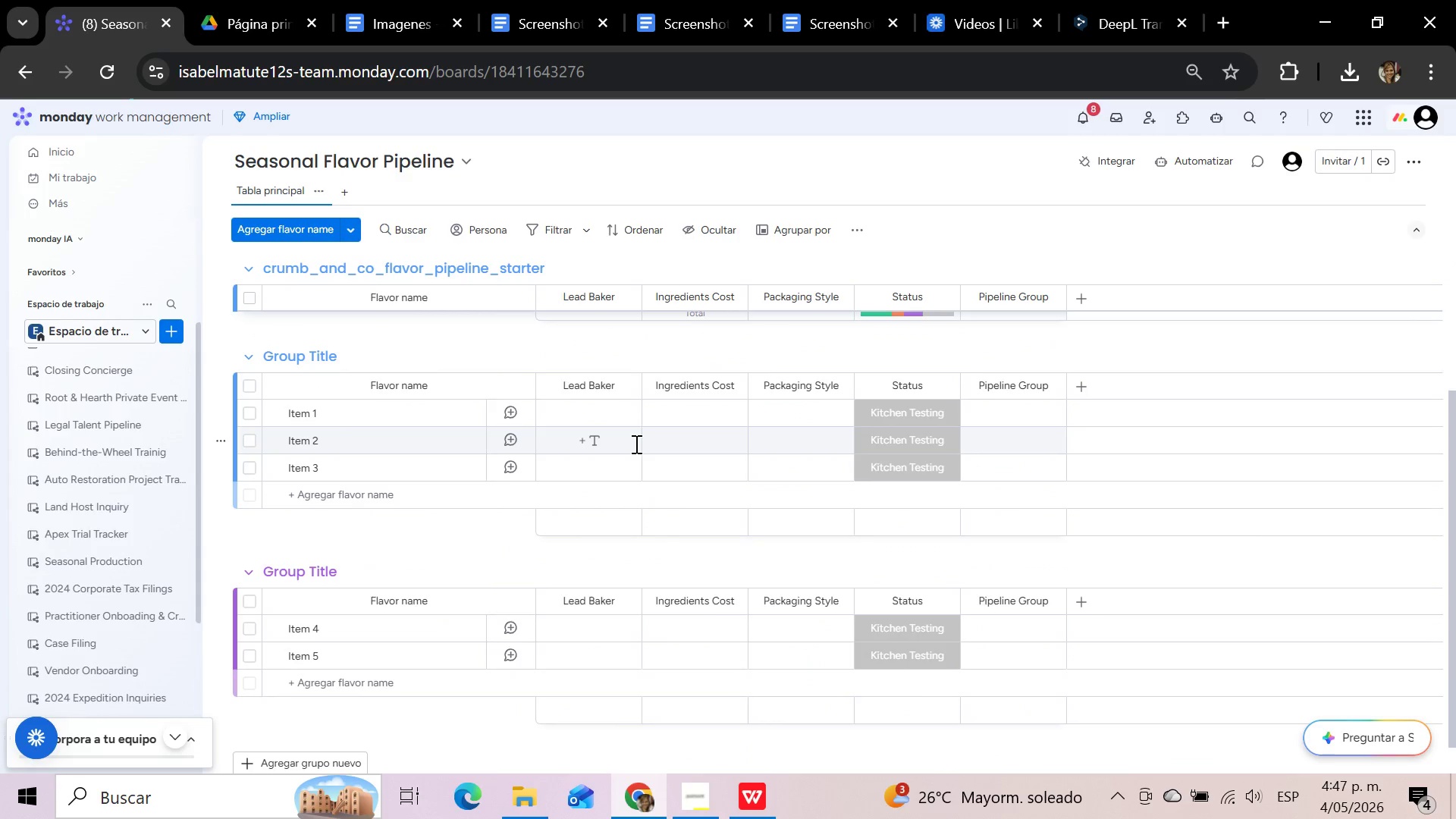 
scroll: coordinate [635, 444], scroll_direction: up, amount: 10.0
 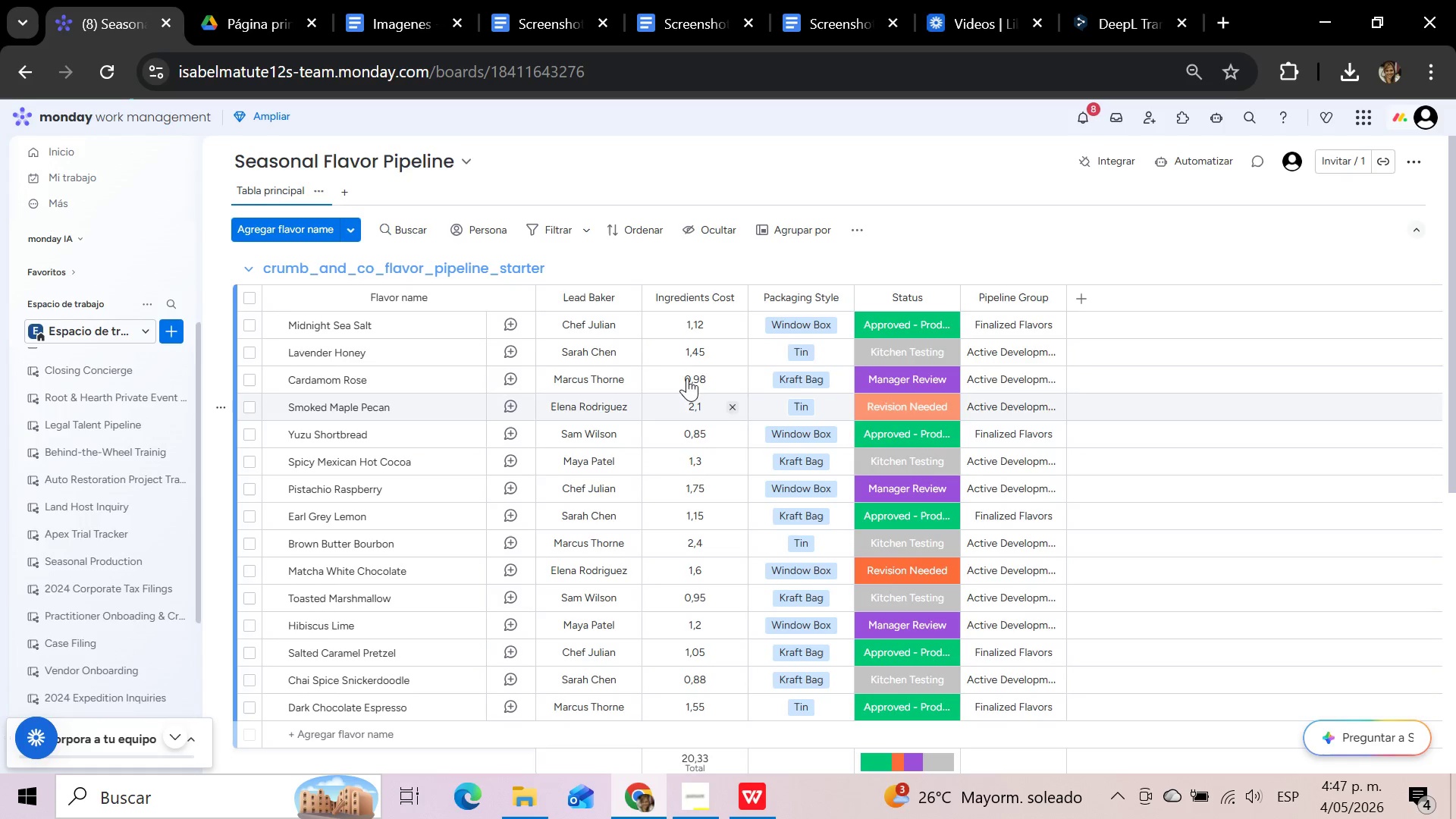 
left_click([737, 298])
 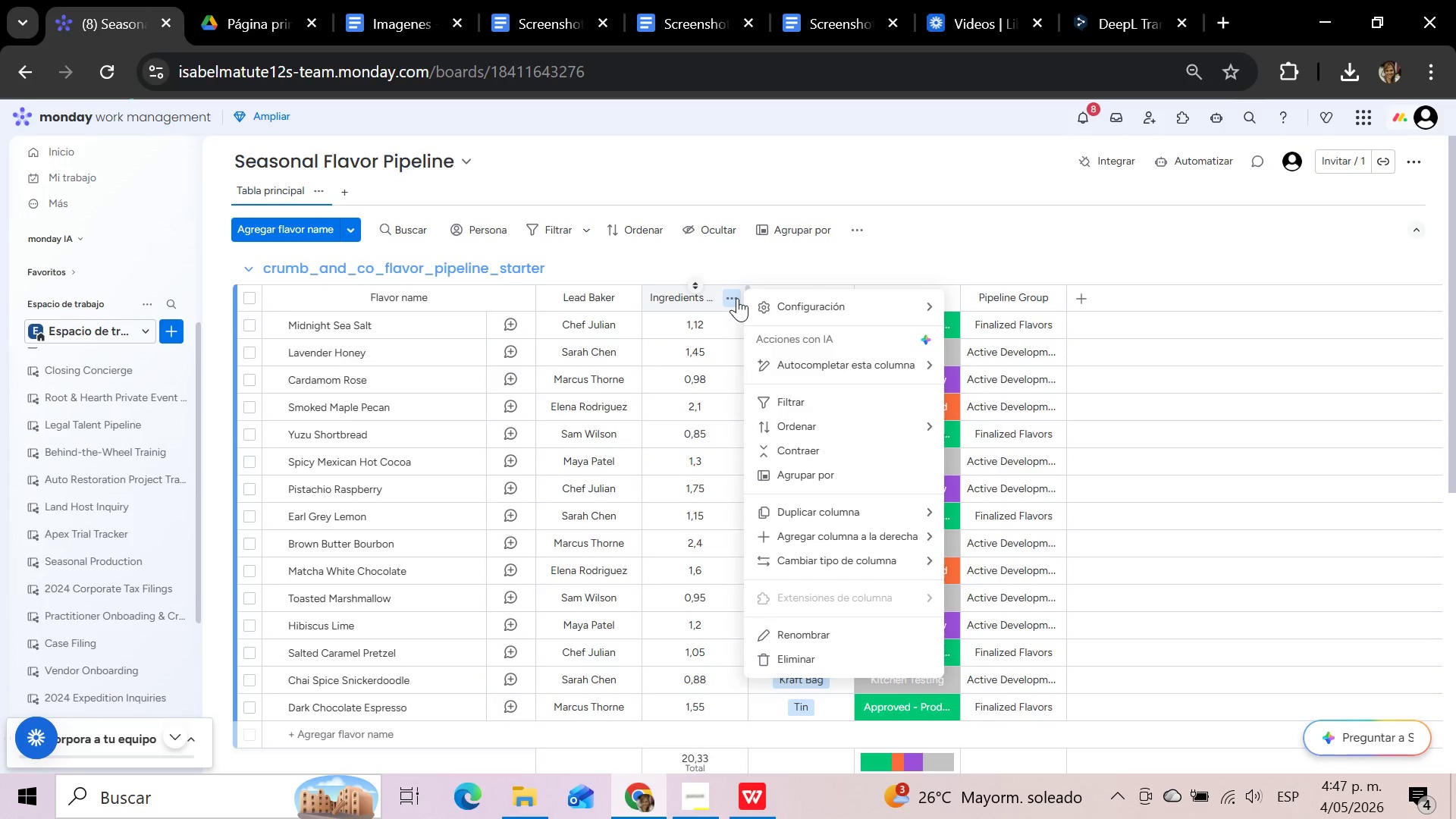 
mouse_move([819, 309])
 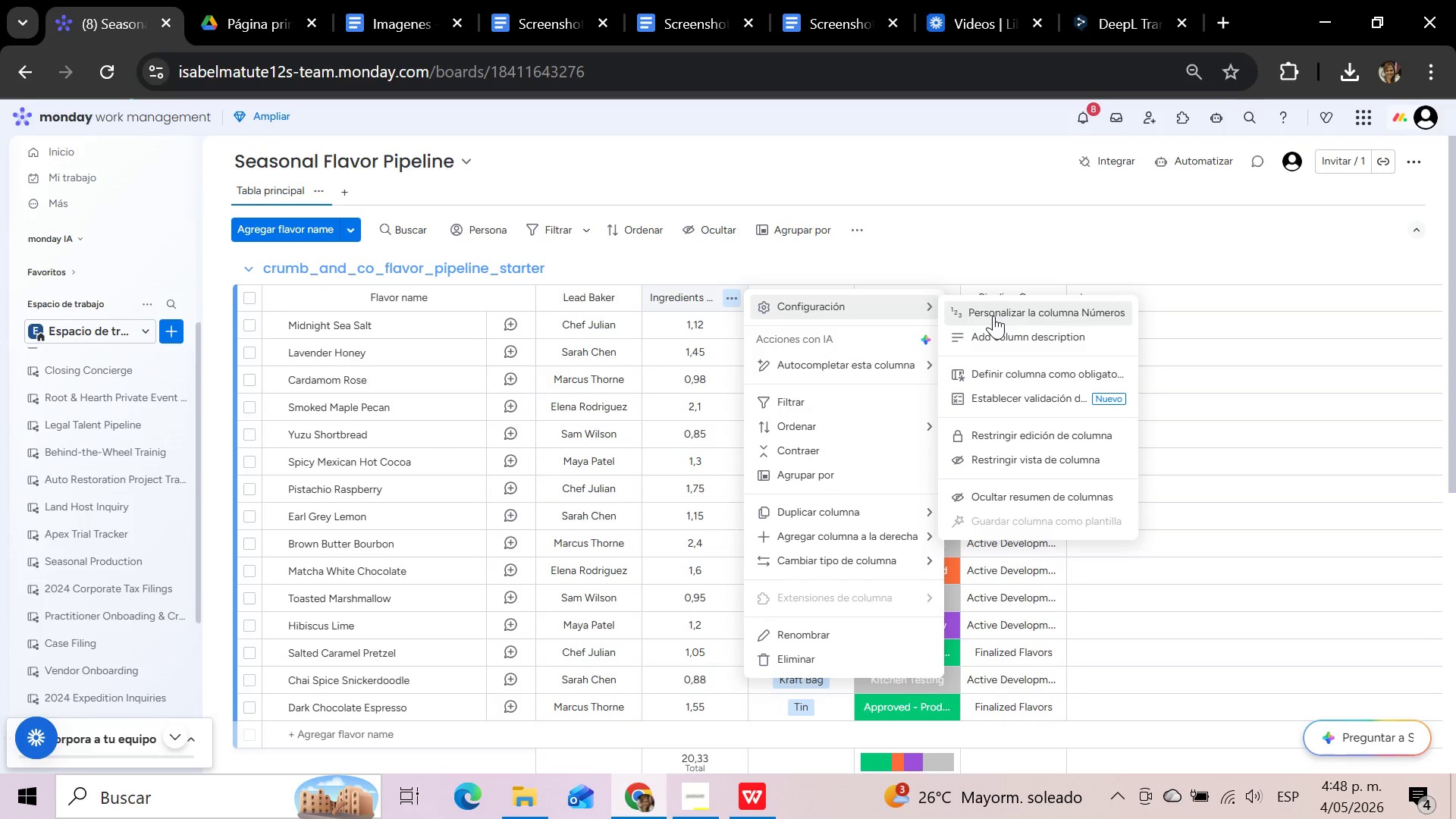 
left_click([993, 315])
 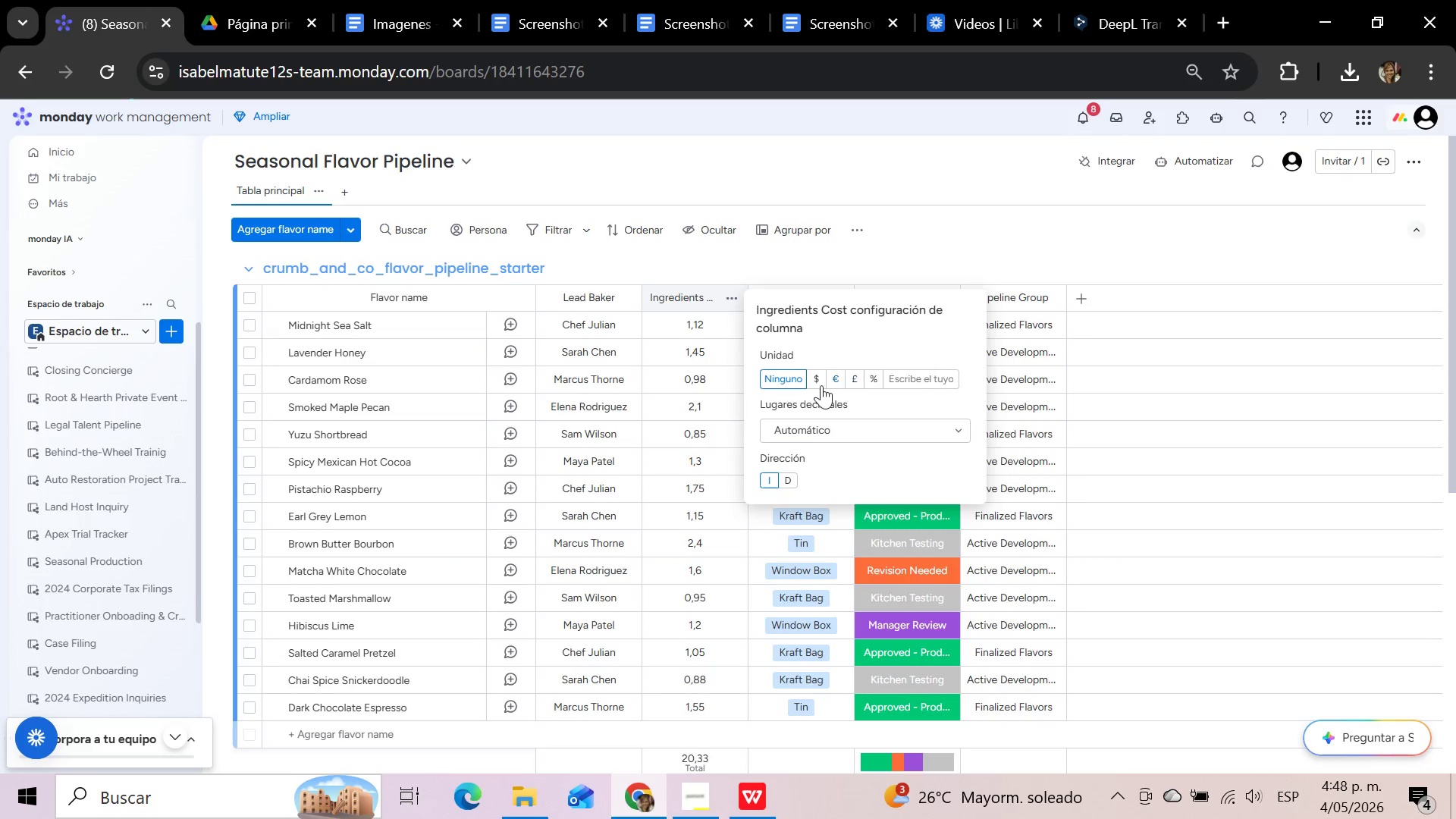 
left_click([819, 385])
 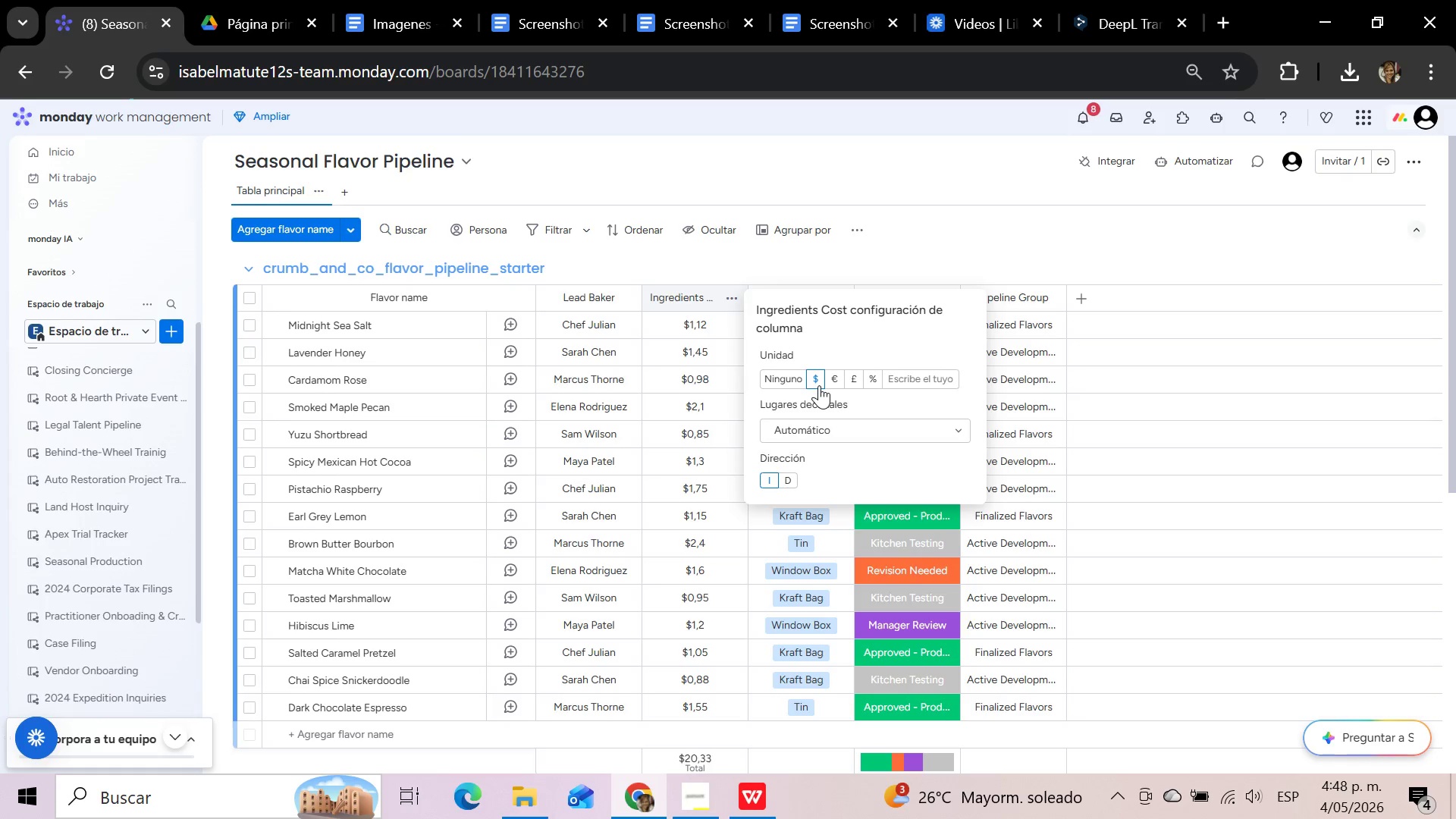 
wait(6.91)
 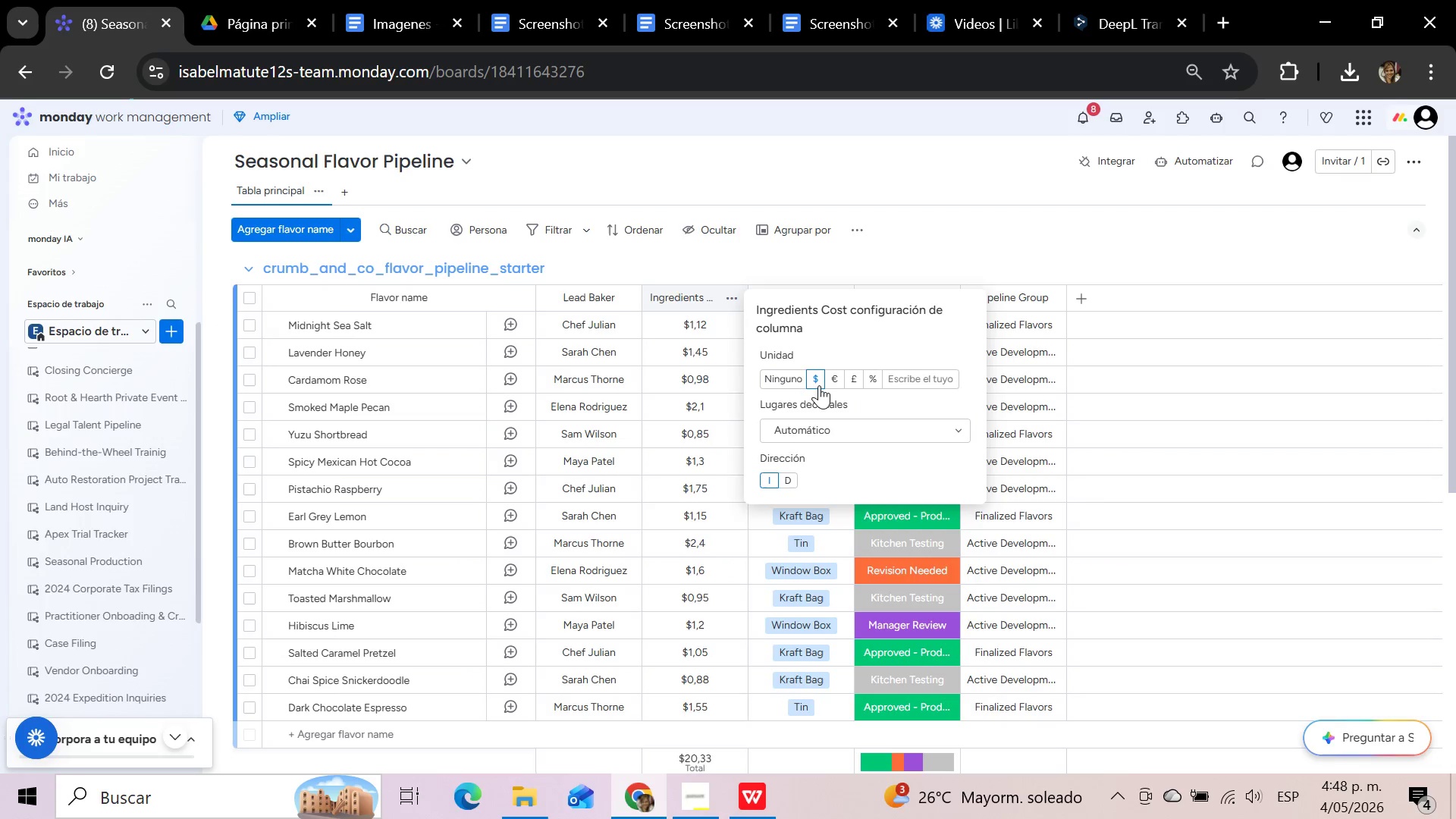 
left_click([764, 799])
 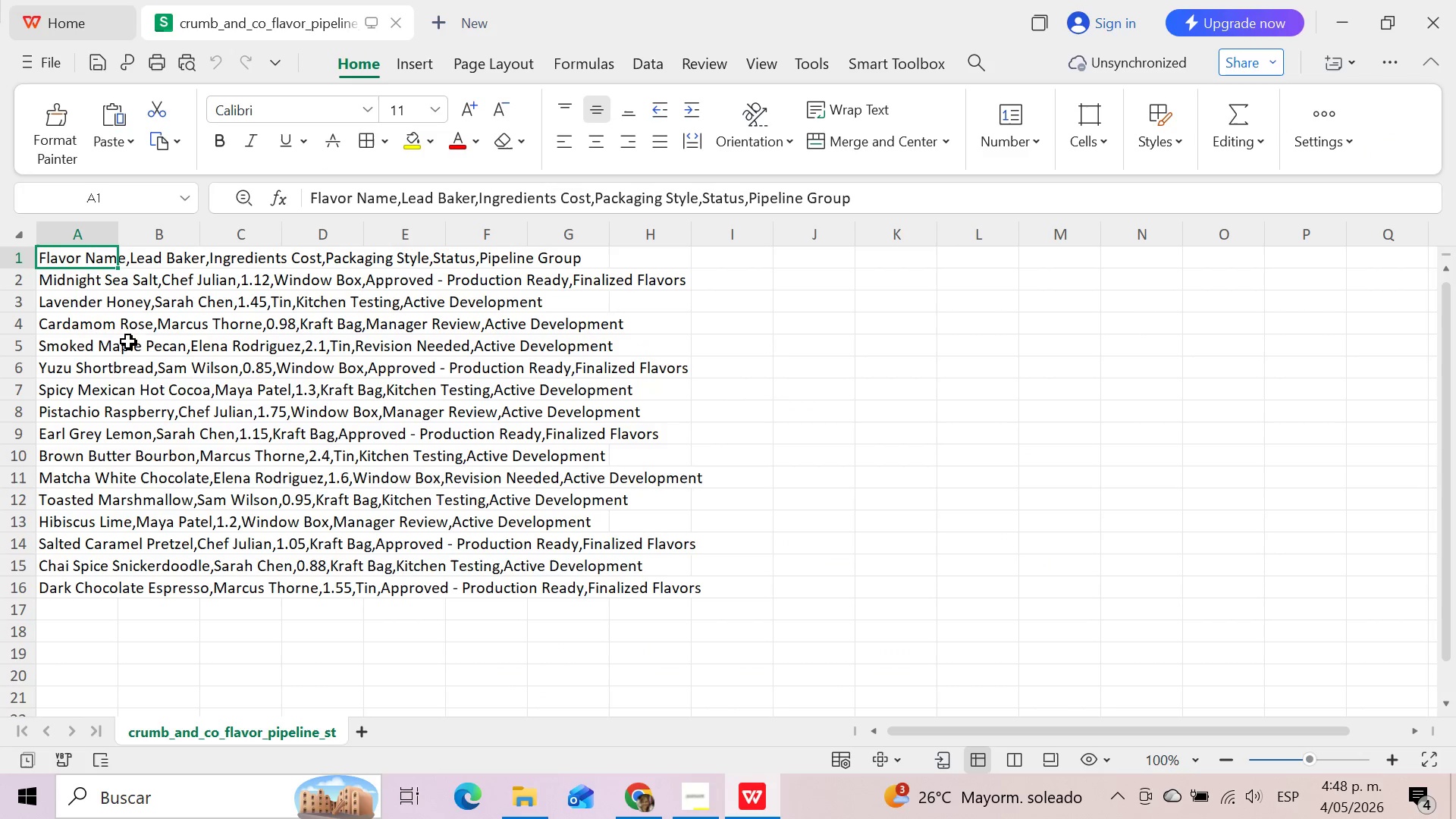 
left_click([47, 283])
 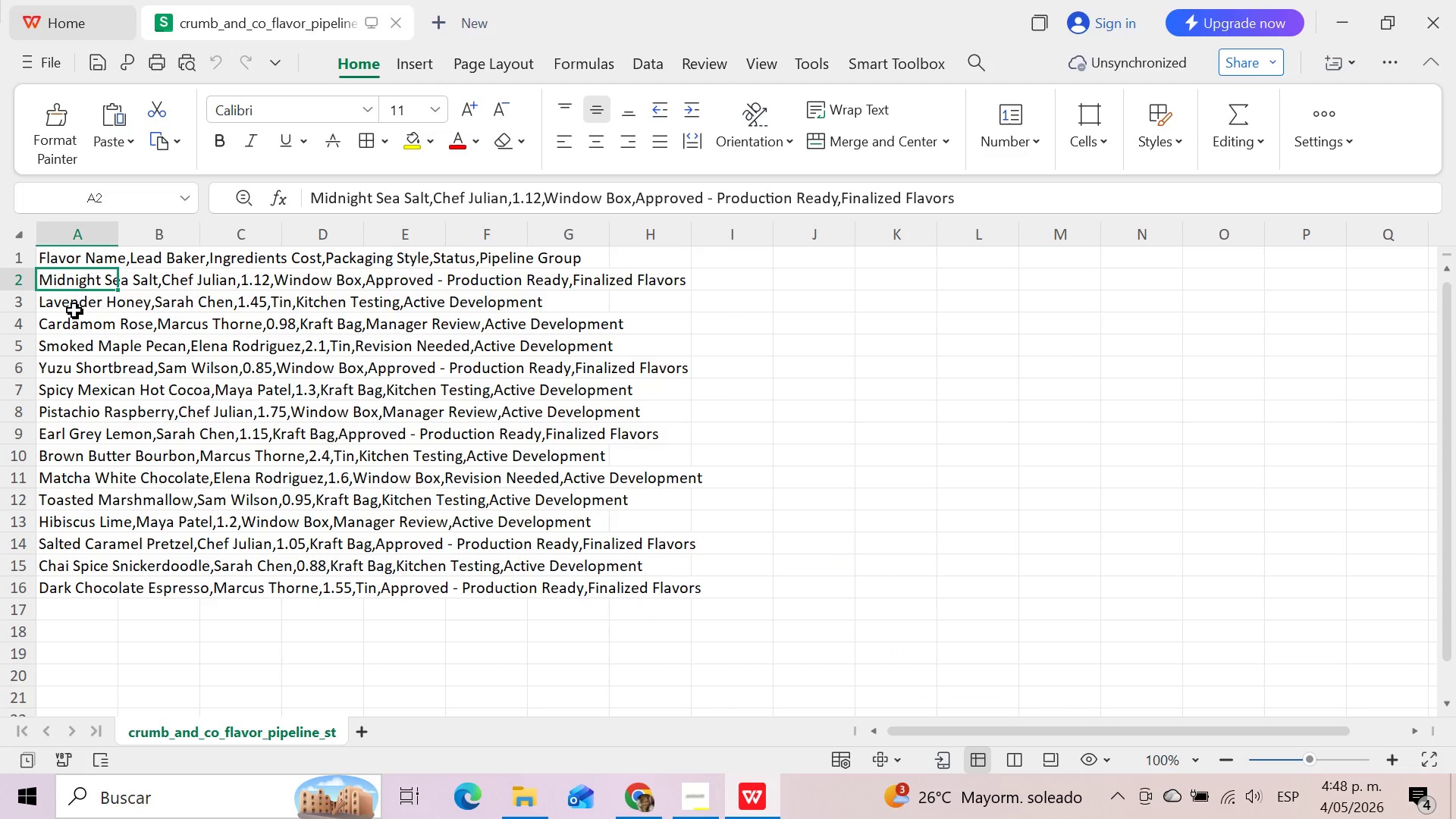 
left_click([642, 810])
 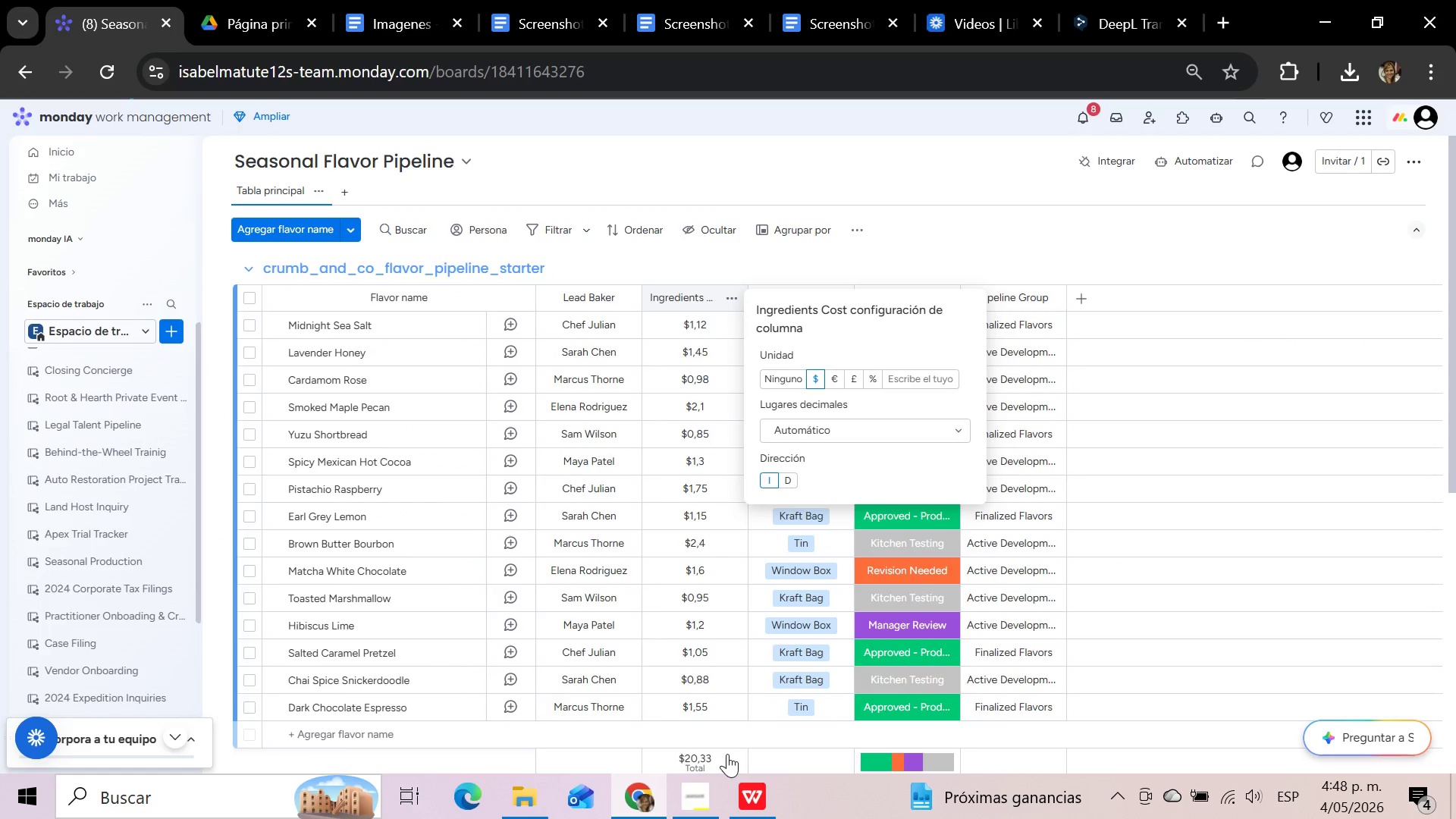 
wait(6.25)
 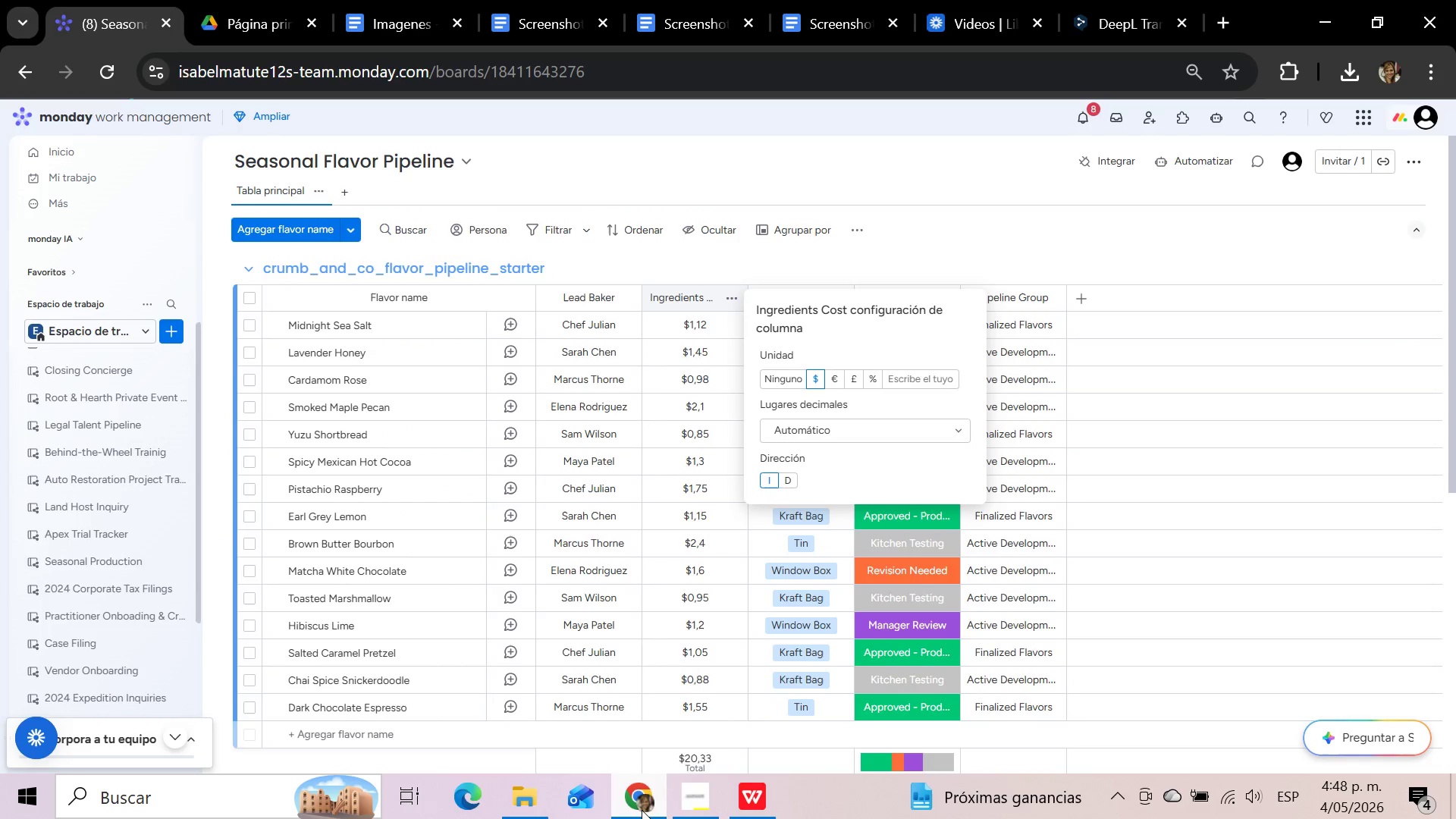 
left_click([758, 796])
 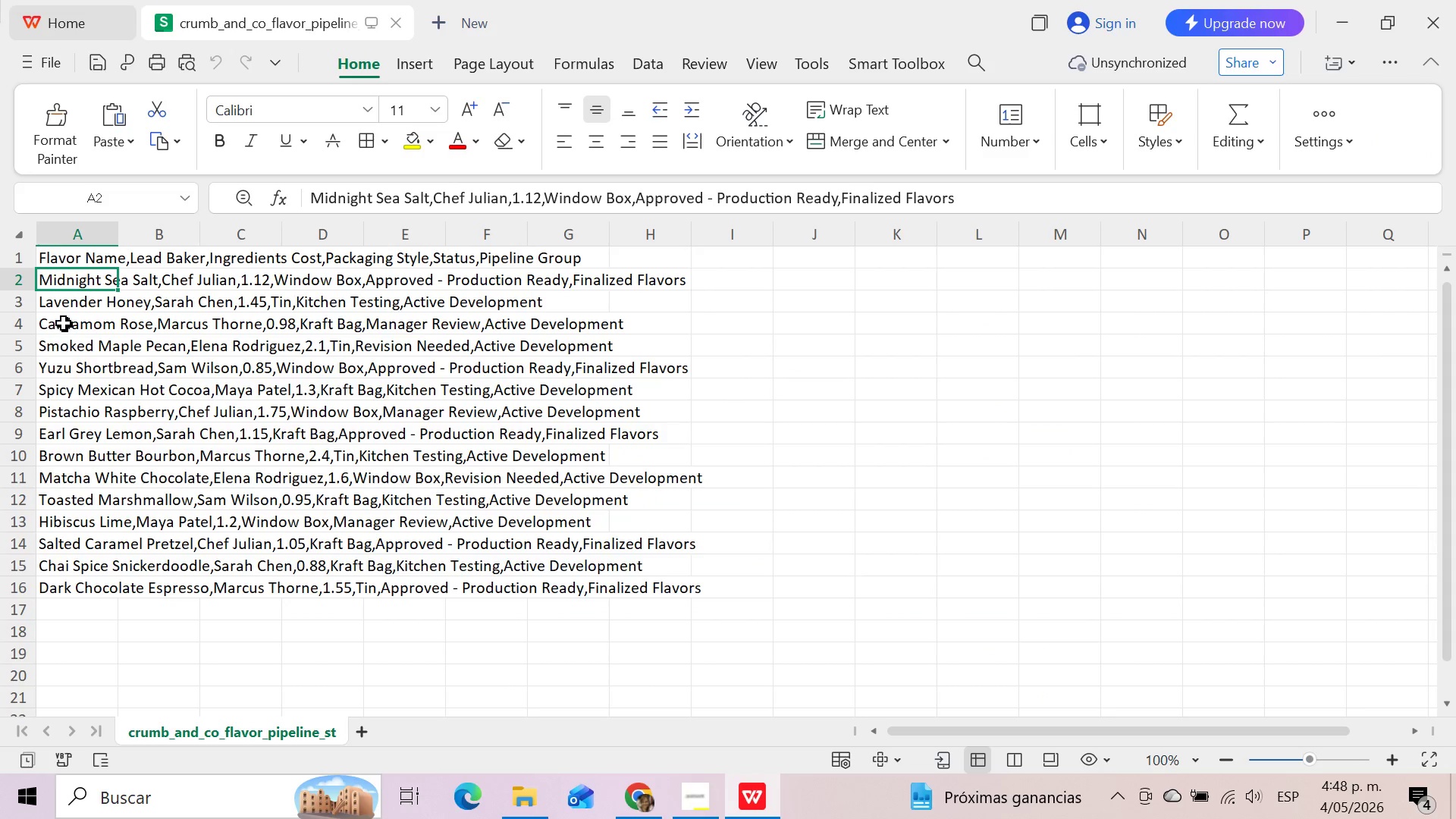 
left_click([58, 303])
 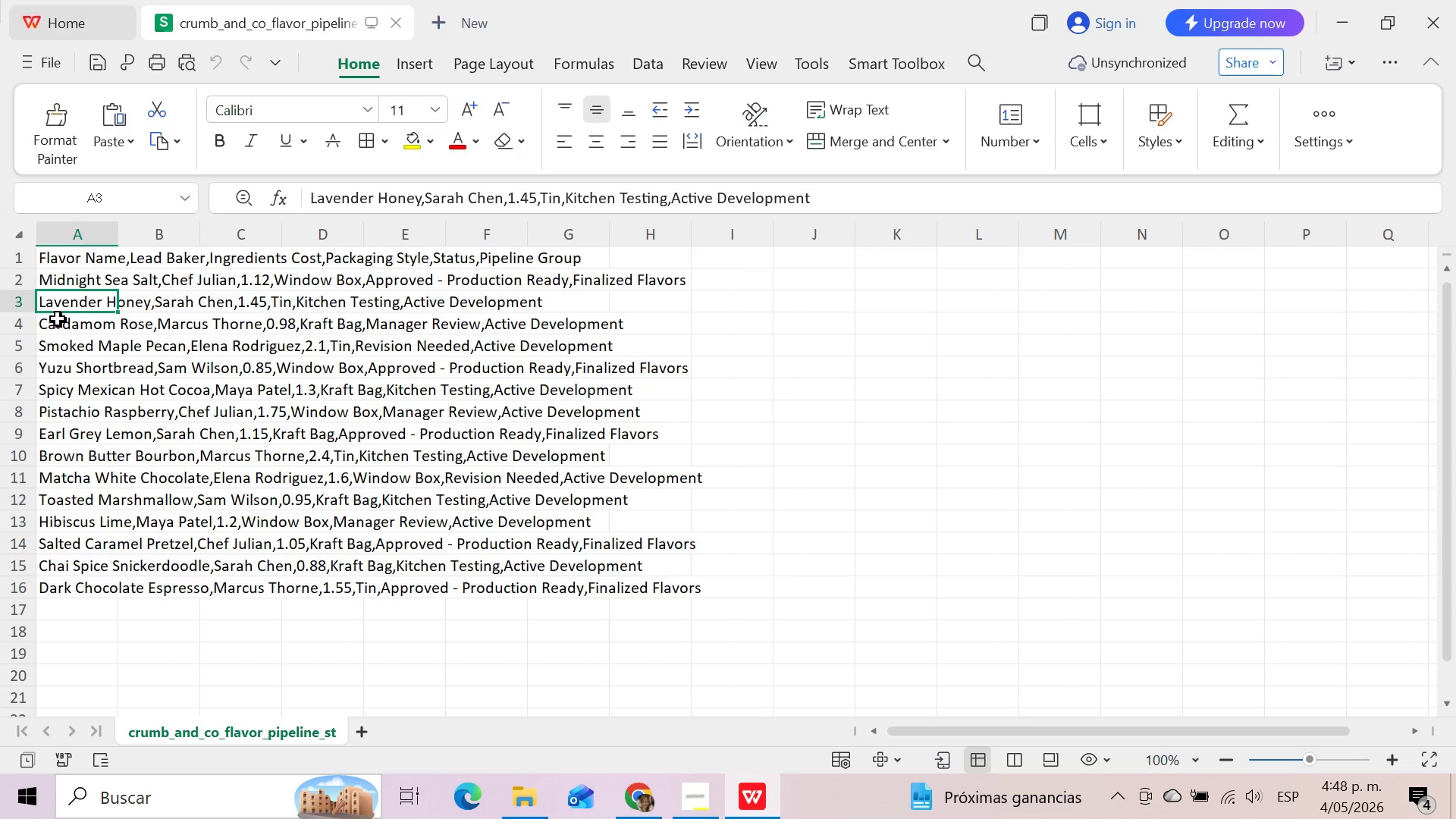 
left_click([58, 322])
 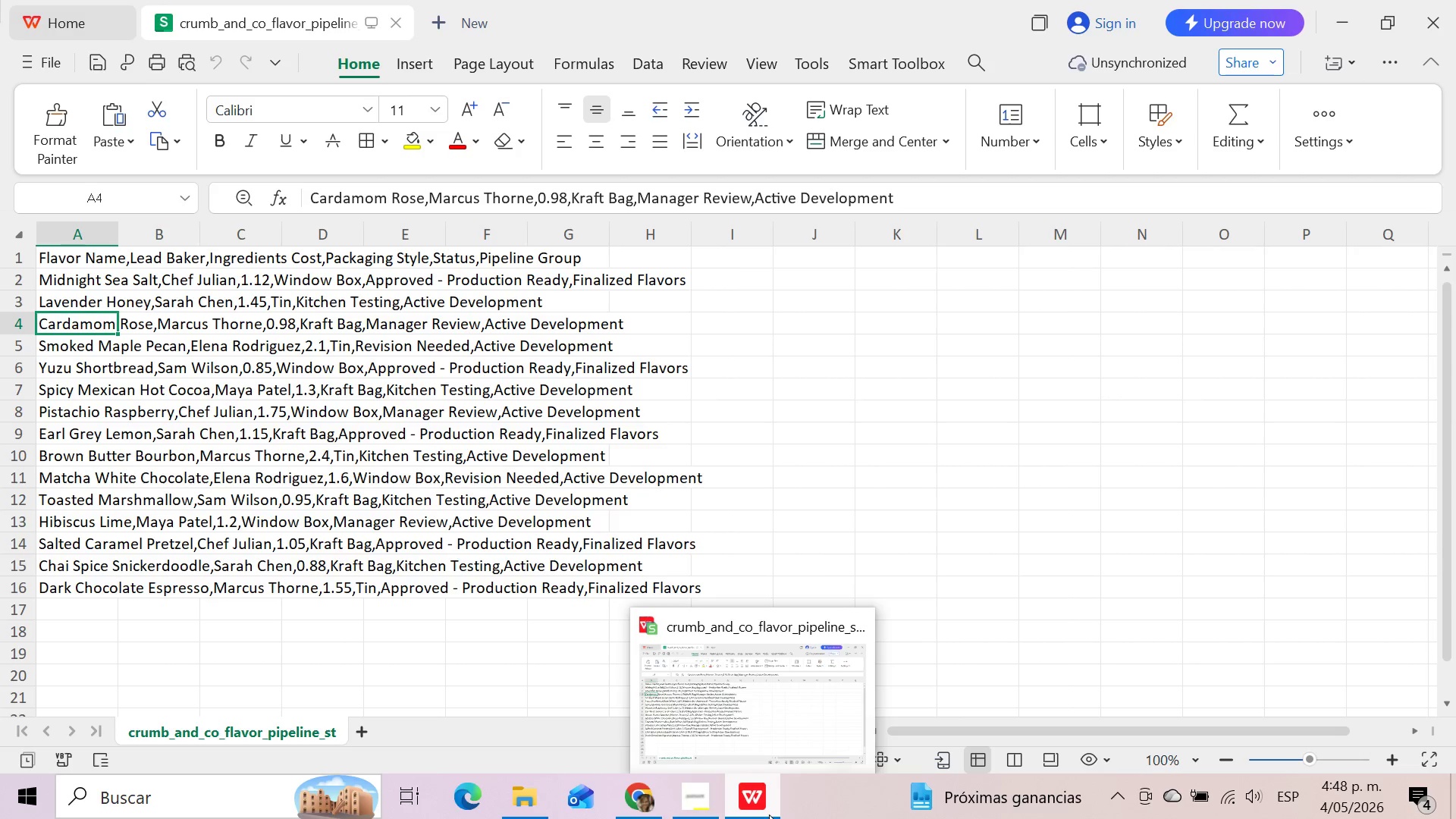 
left_click([639, 794])
 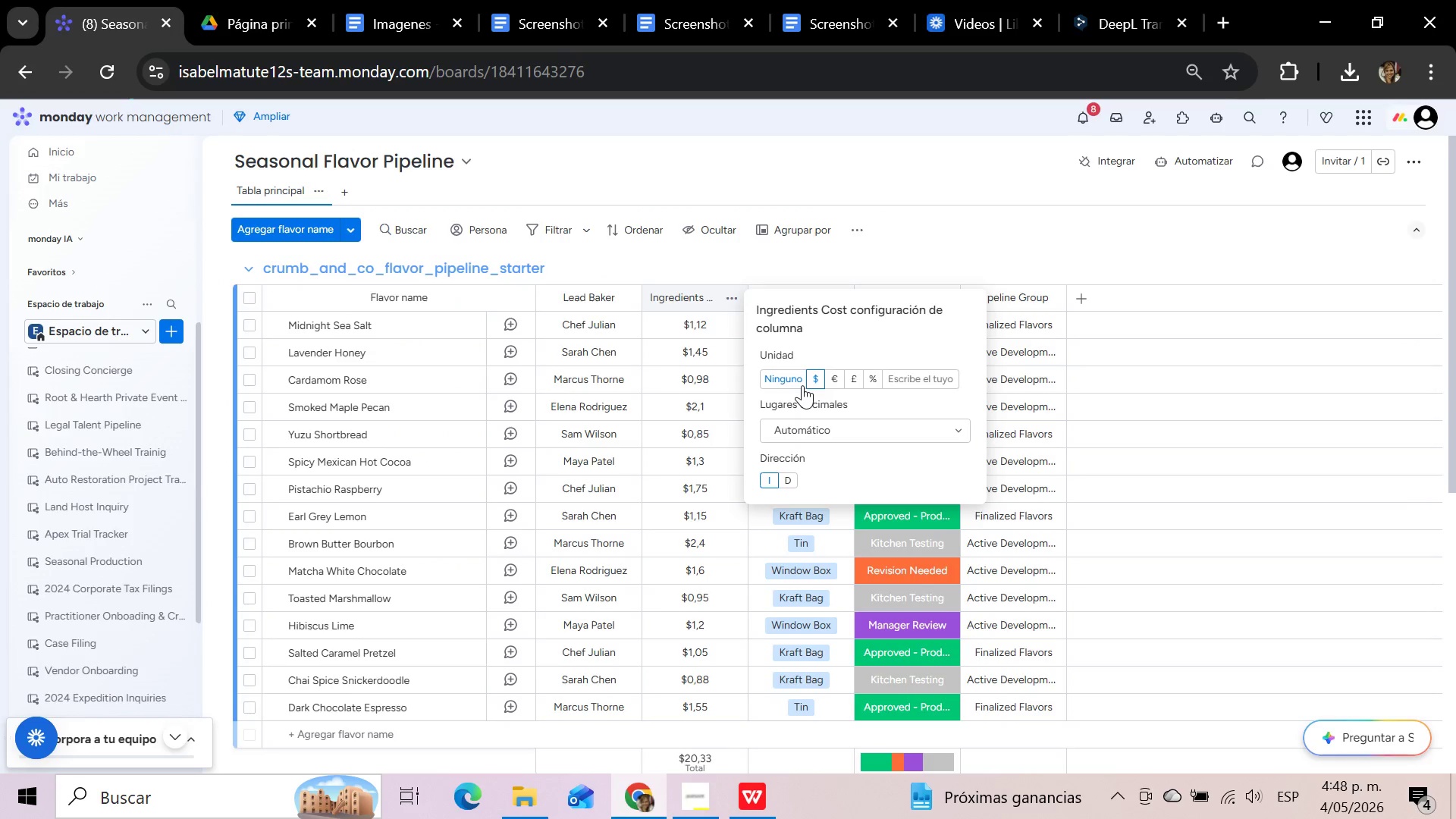 
left_click([813, 376])
 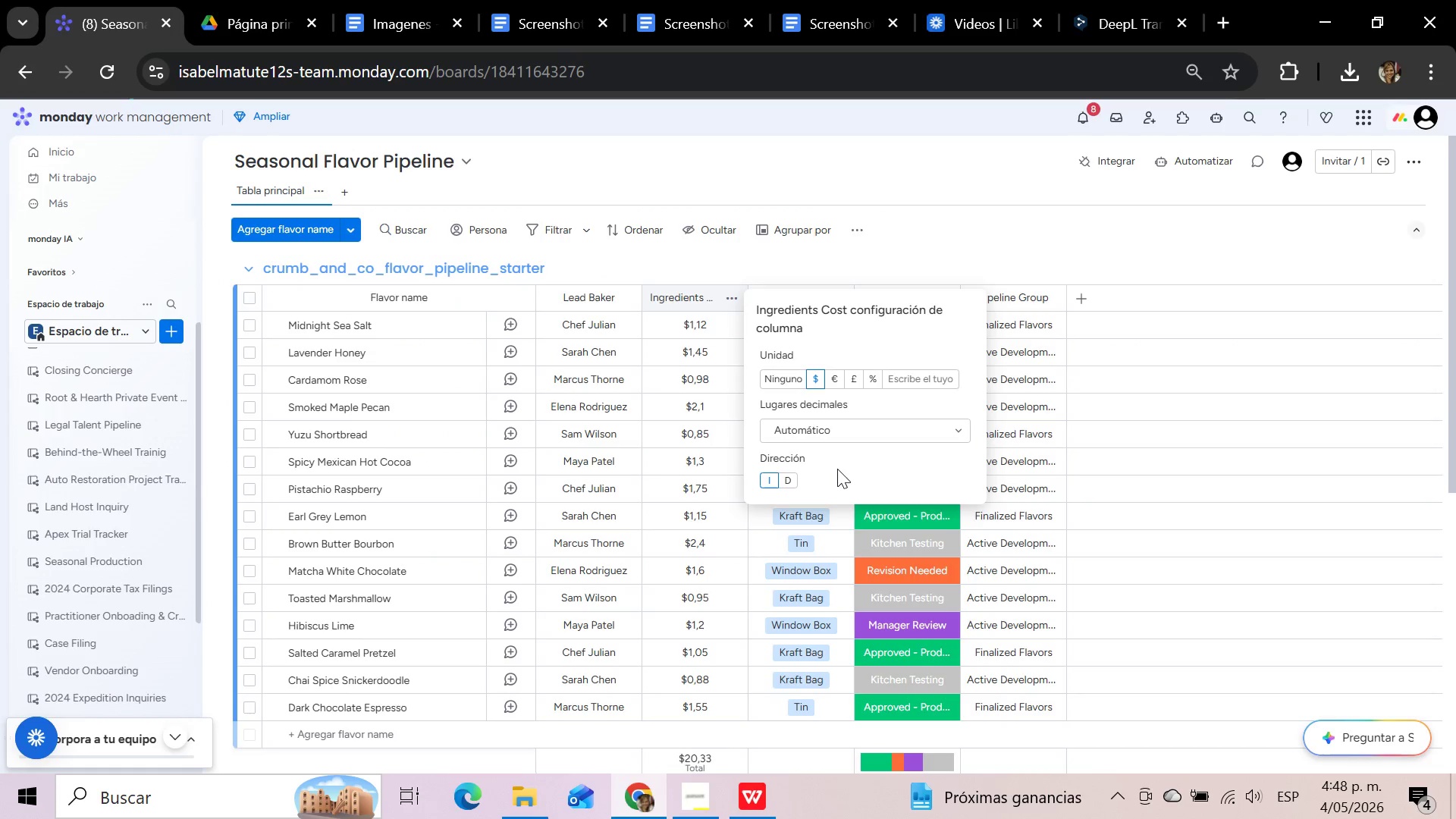 
left_click([837, 469])
 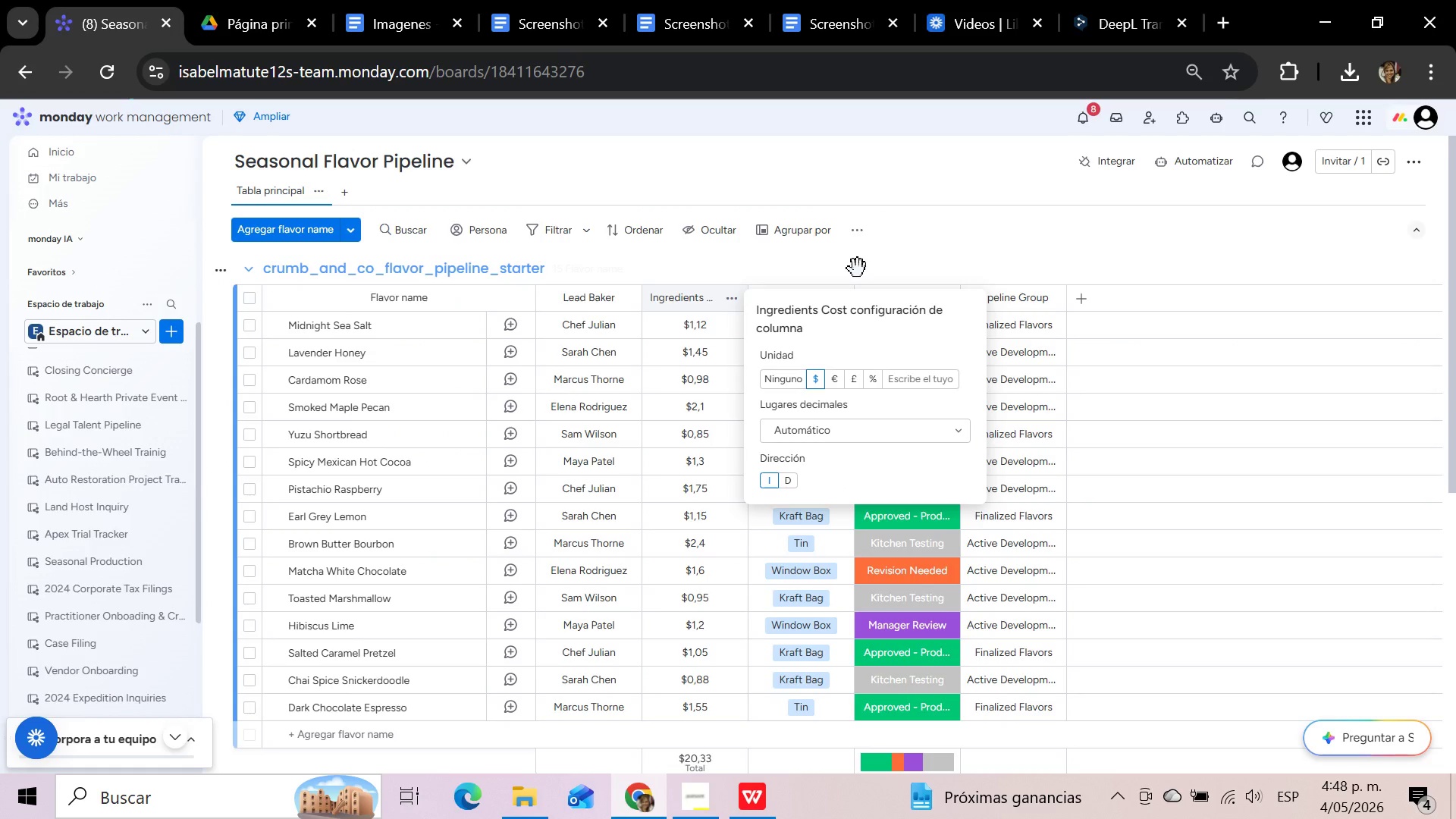 
left_click([858, 256])
 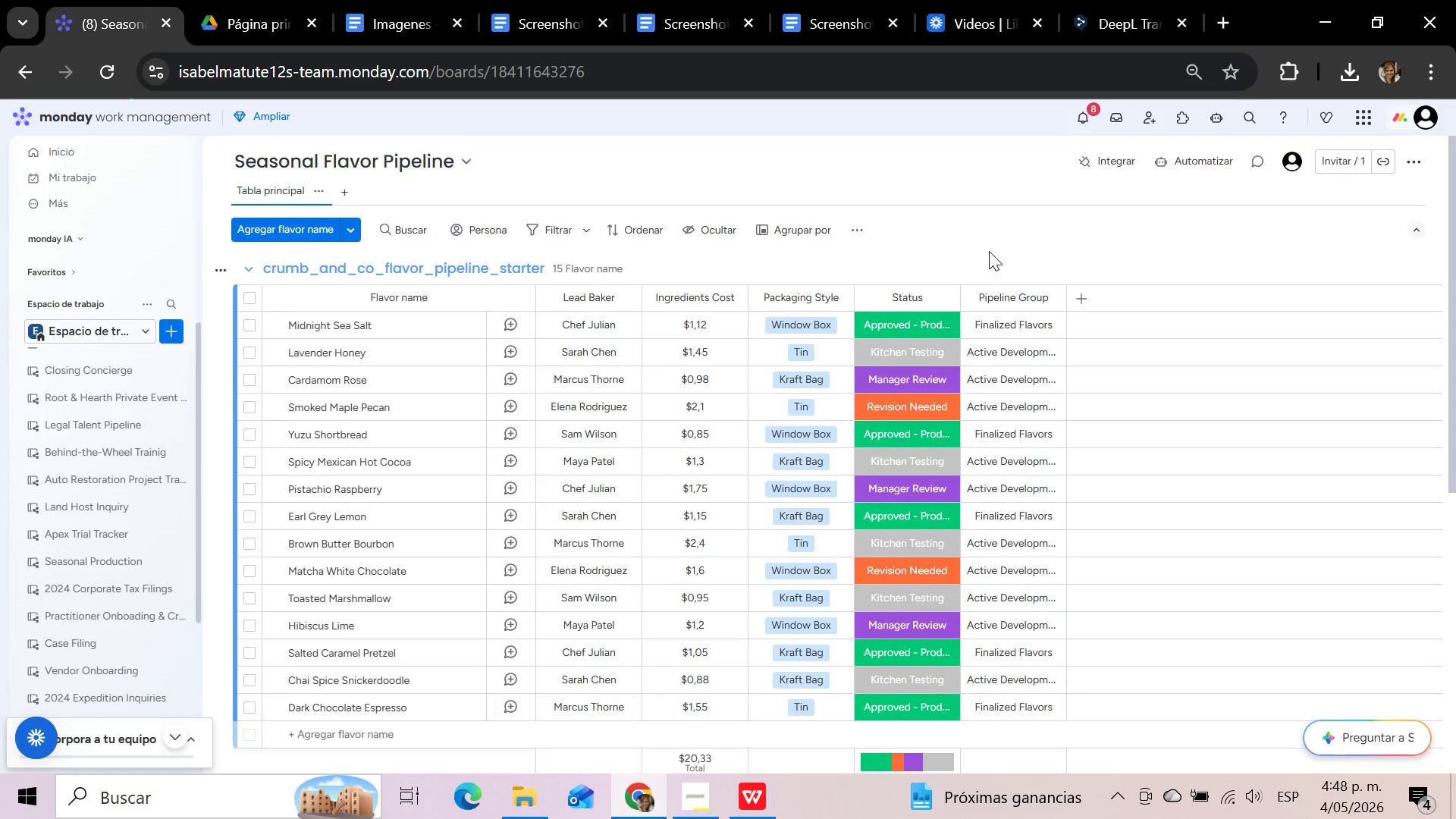 
scroll: coordinate [997, 246], scroll_direction: down, amount: 2.0
 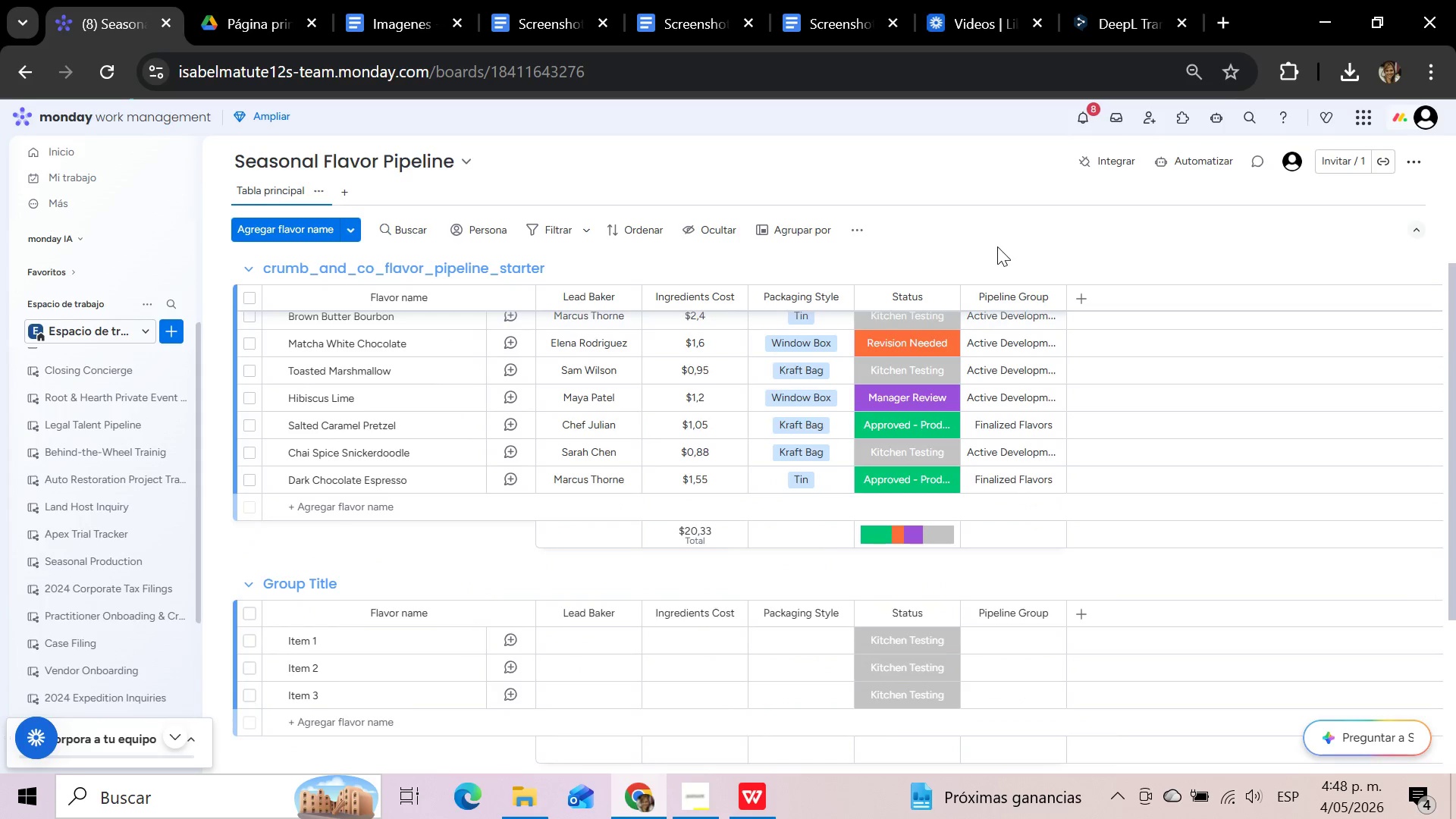 
scroll: coordinate [997, 246], scroll_direction: up, amount: 3.0
 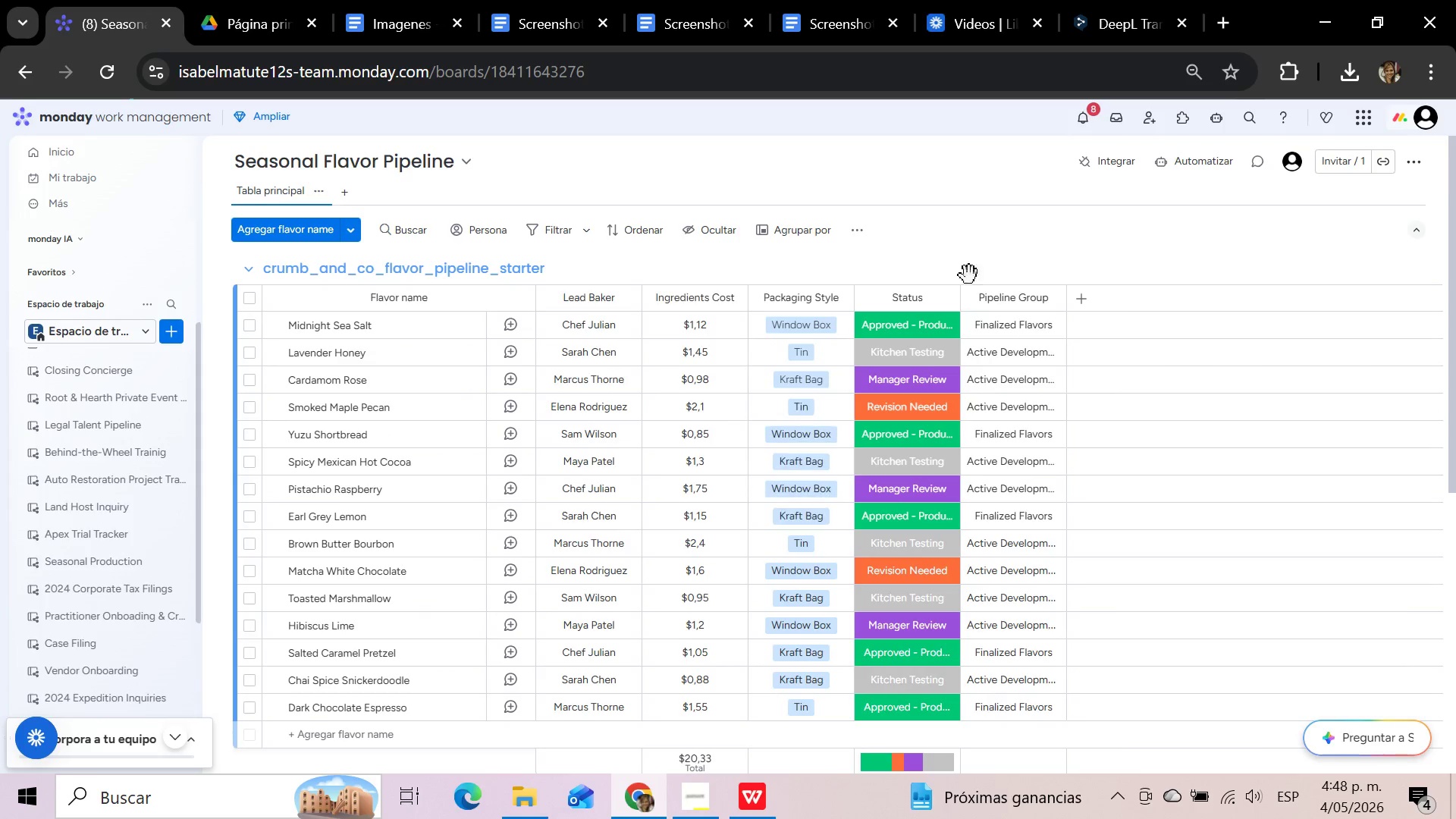 
left_click_drag(start_coordinate=[960, 301], to_coordinate=[1008, 301])
 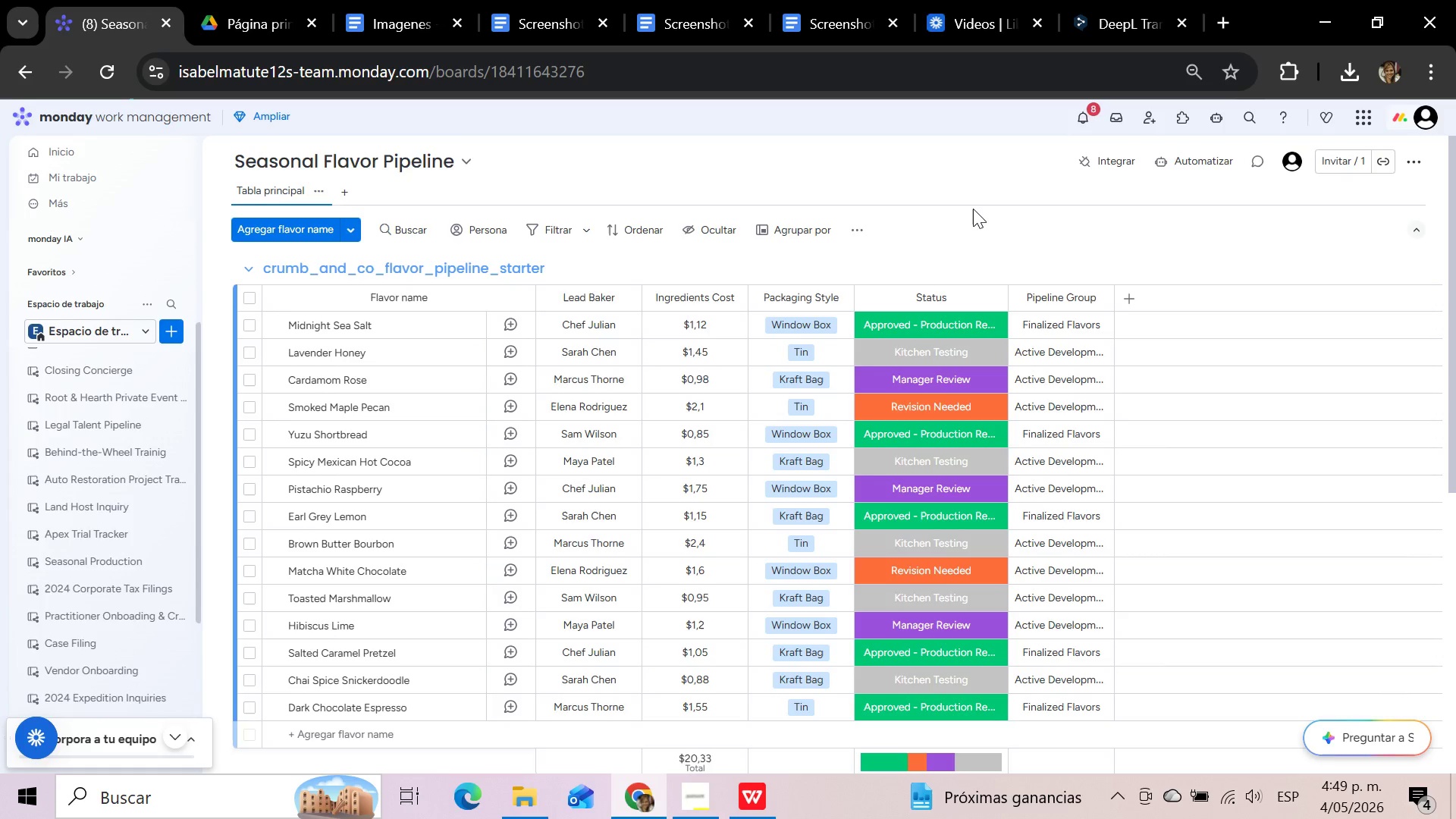 
wait(26.86)
 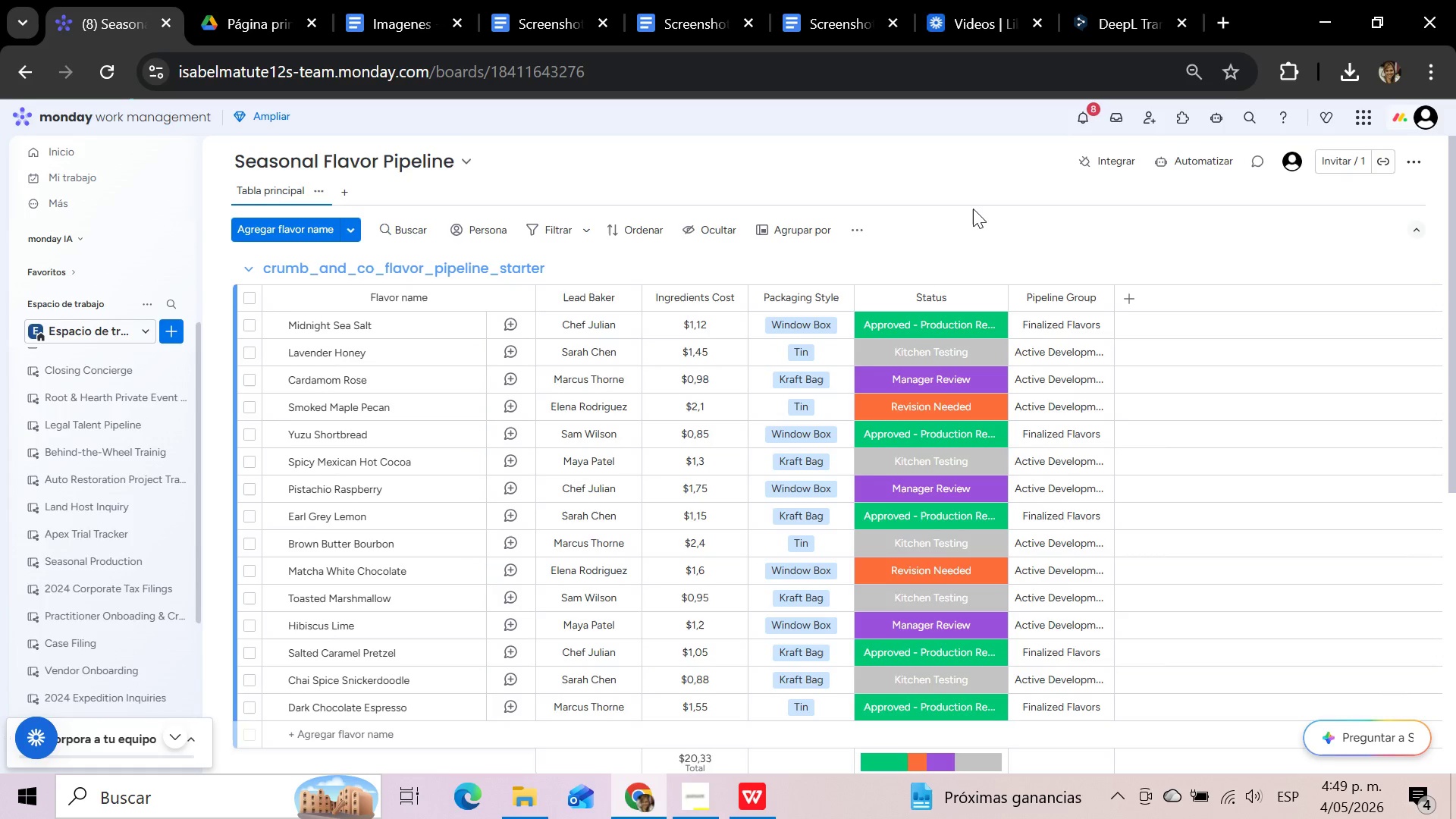 
left_click([543, 272])
 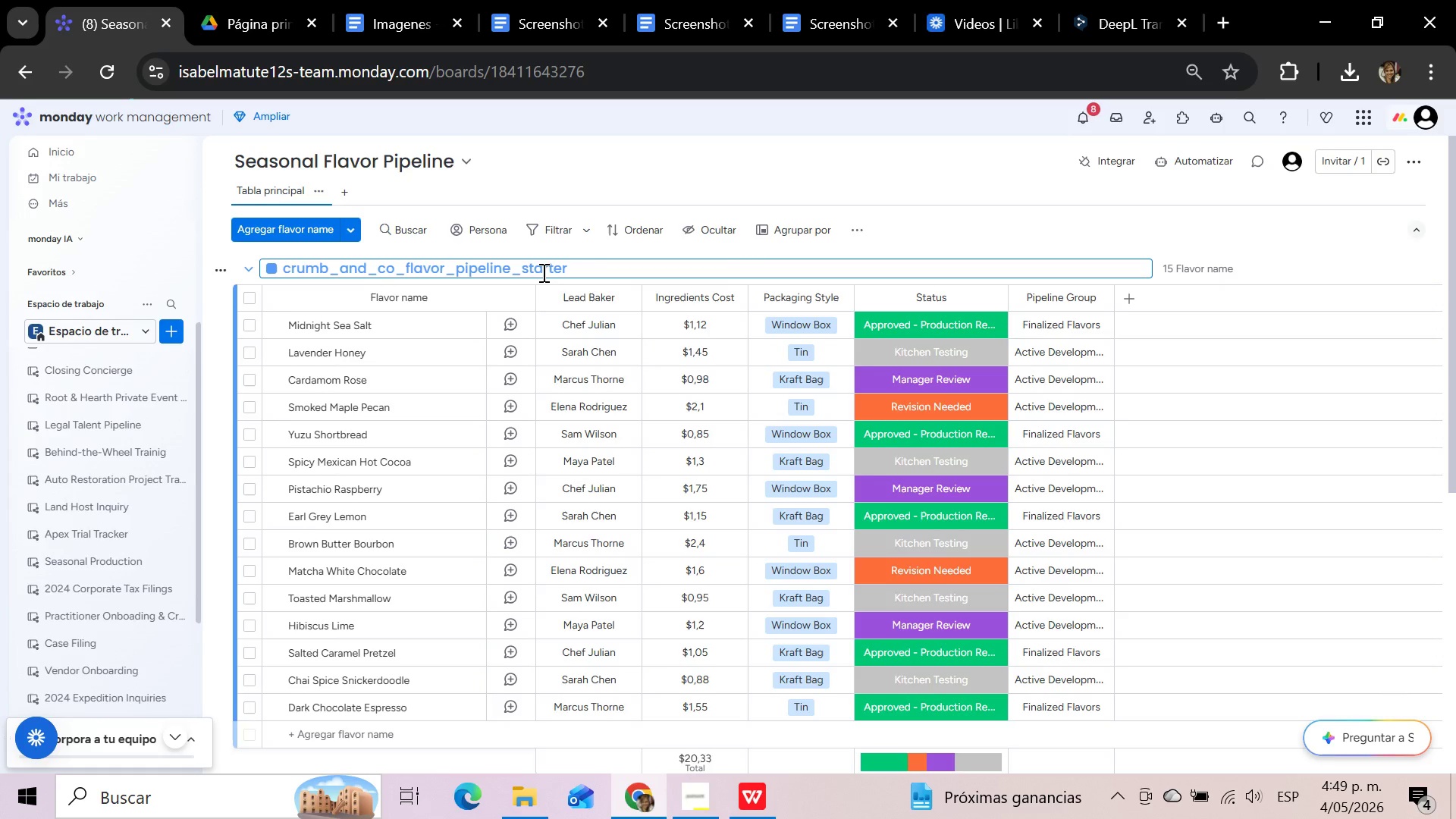 
hold_key(key=Backspace, duration=1.5)
 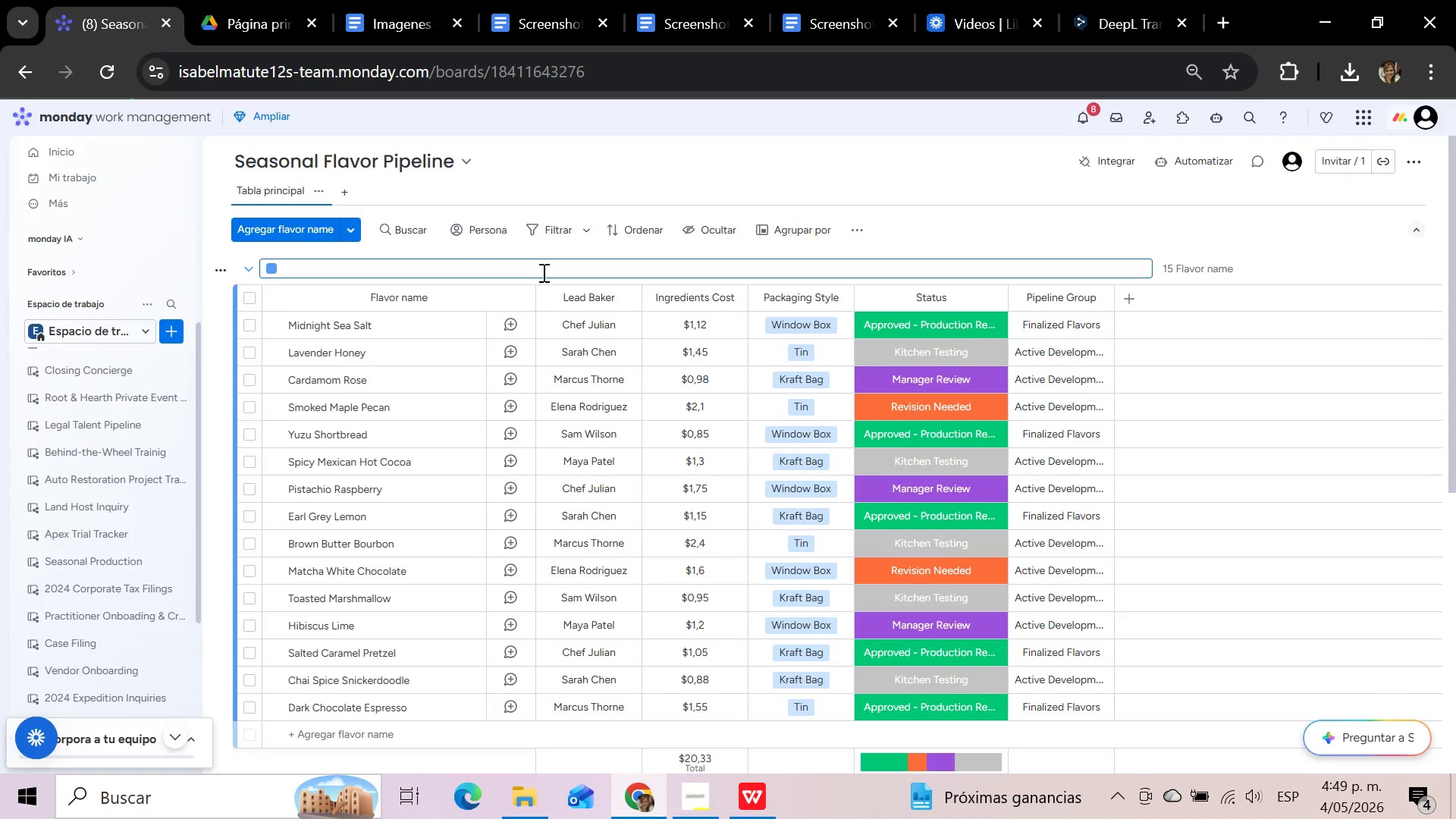 
hold_key(key=Backspace, duration=0.55)
 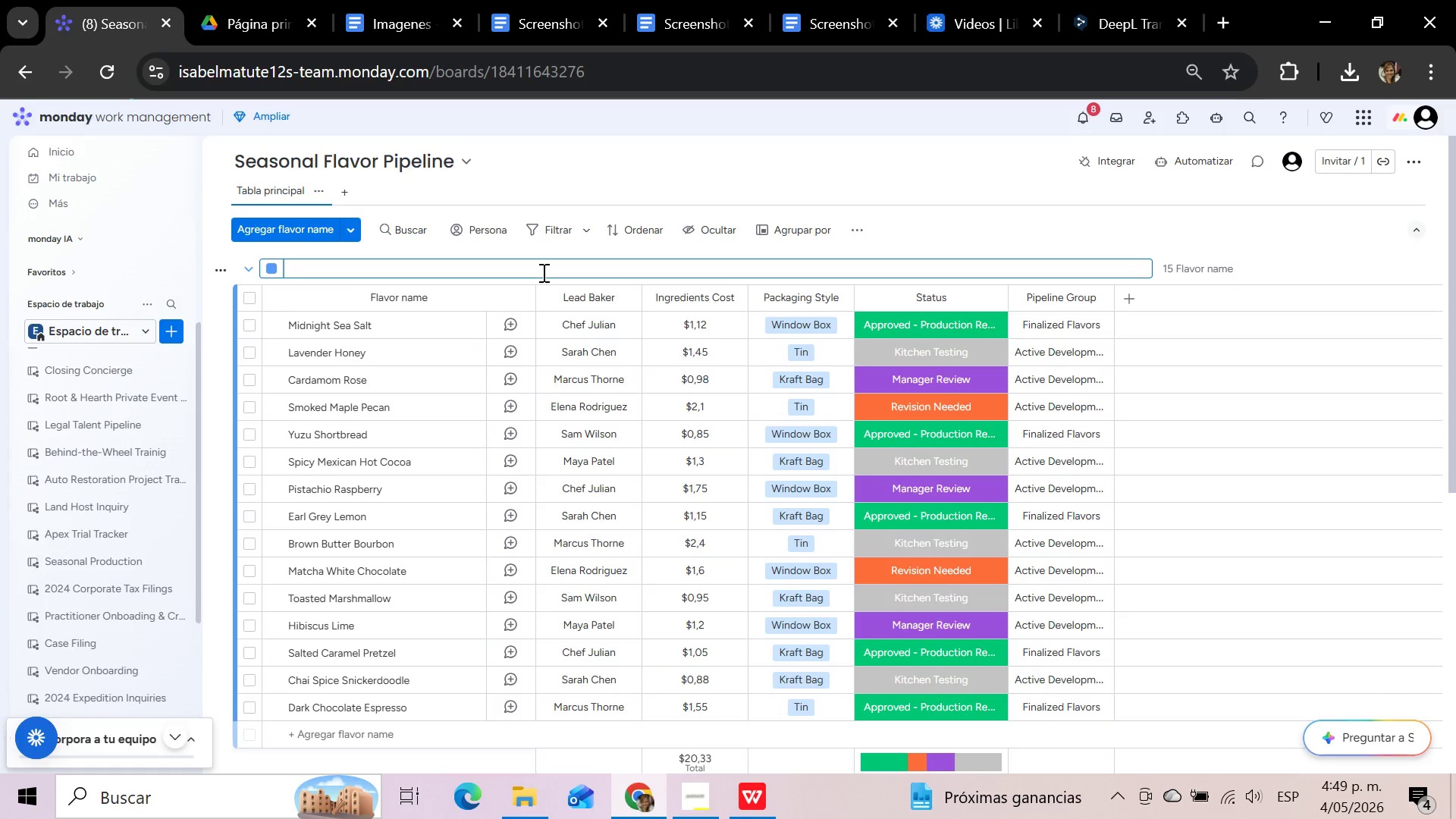 
type(Active Development)
 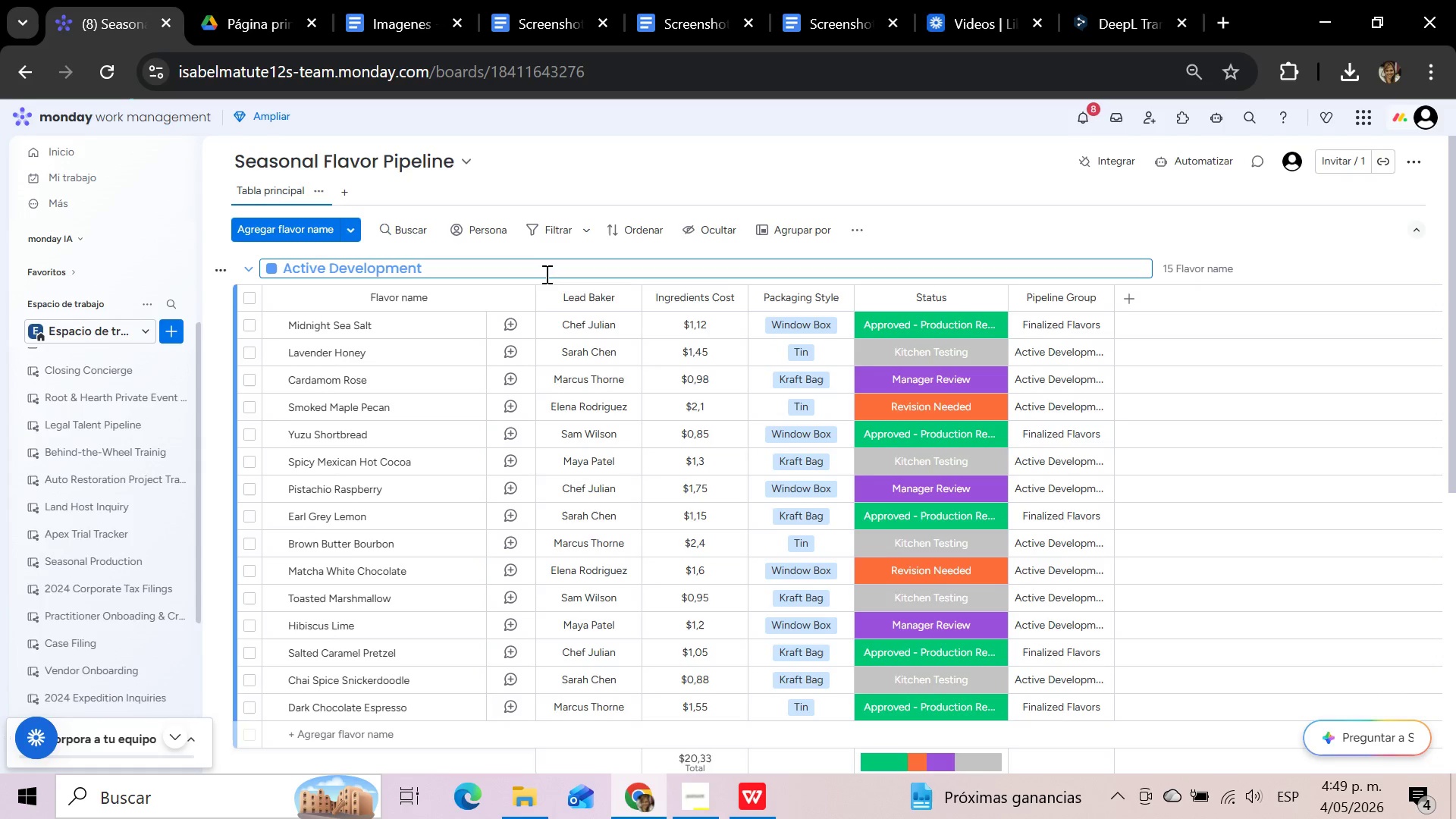 
scroll: coordinate [447, 567], scroll_direction: down, amount: 3.0
 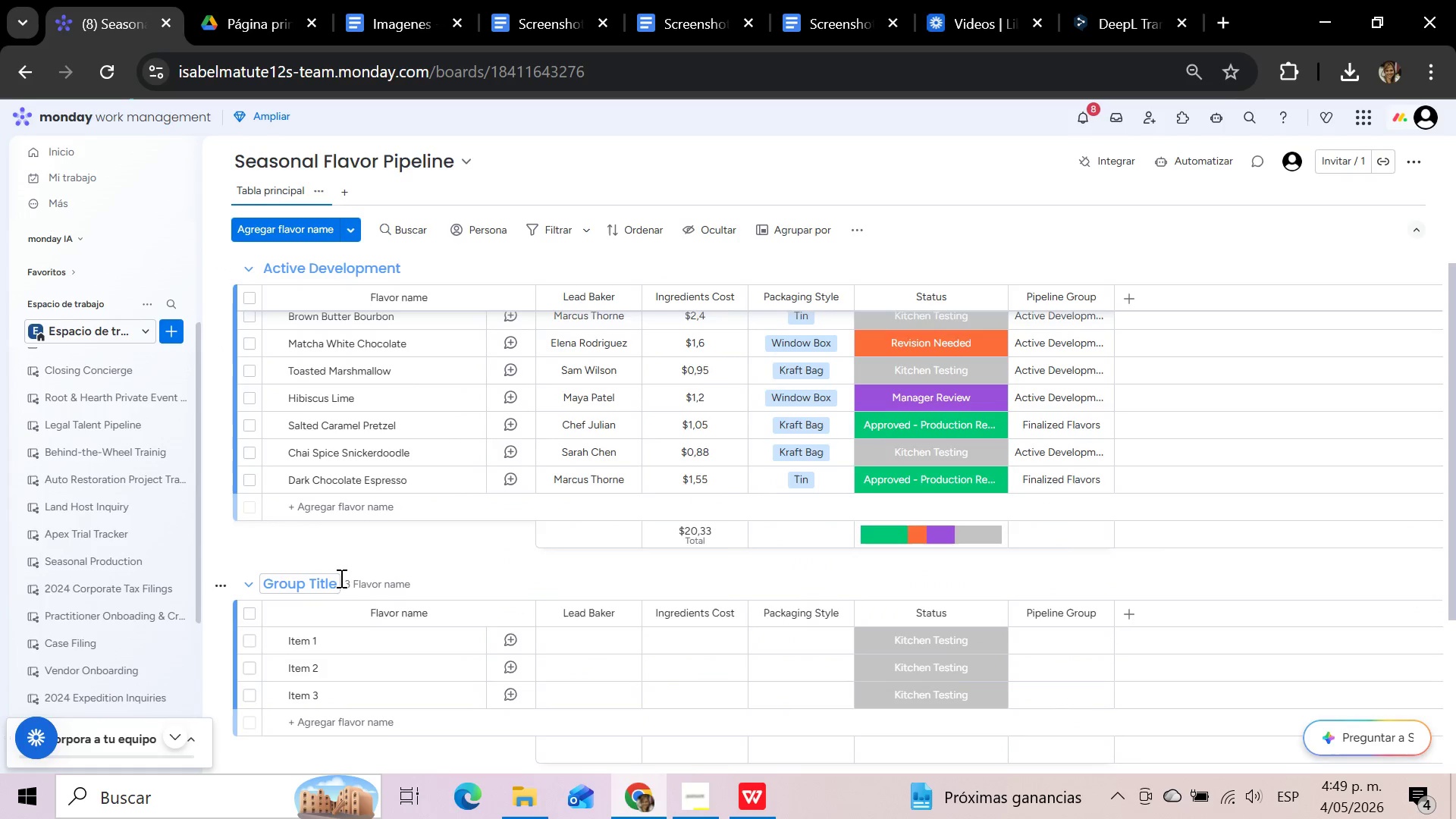 
left_click([344, 591])
 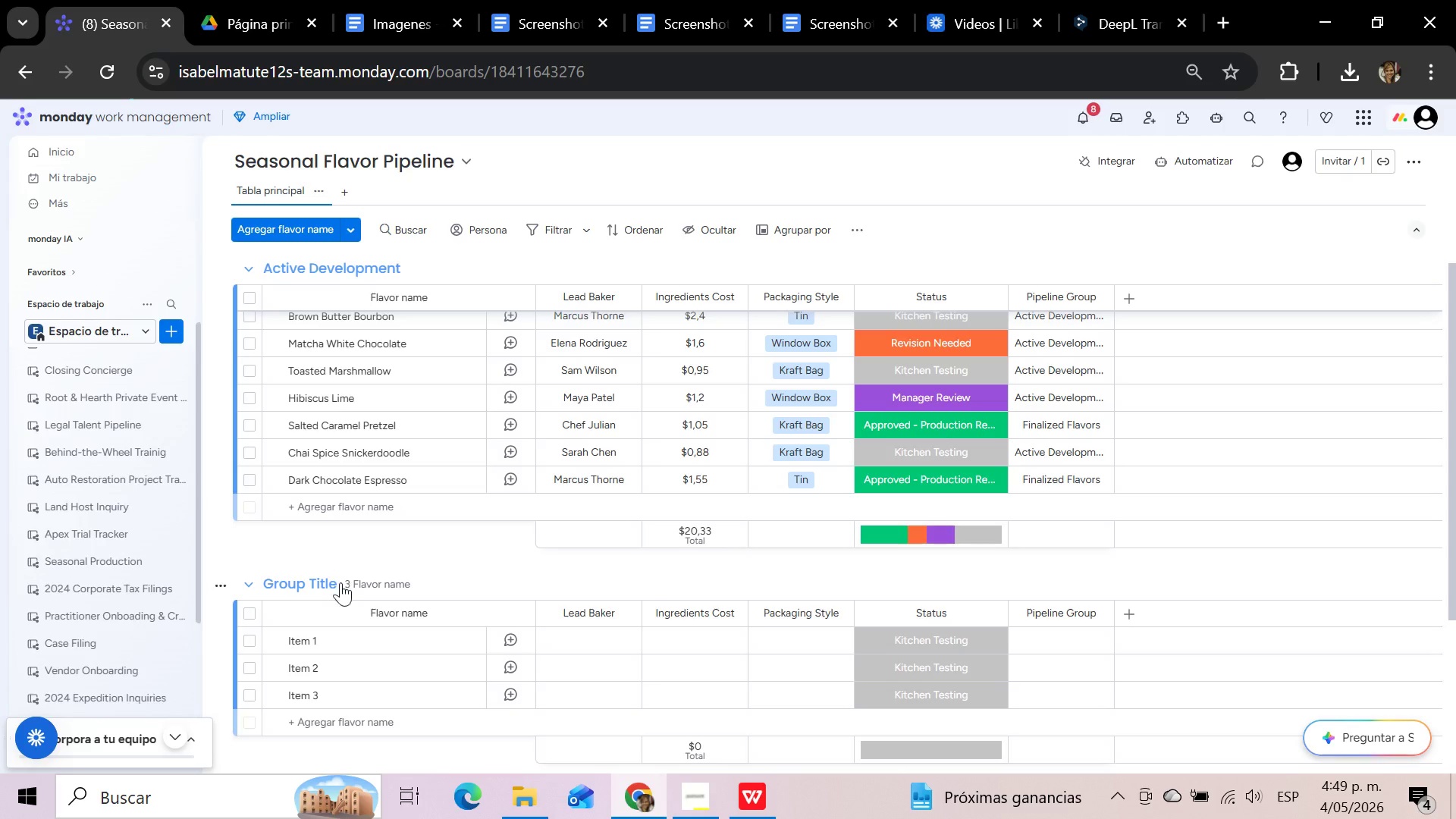 
left_click([339, 583])
 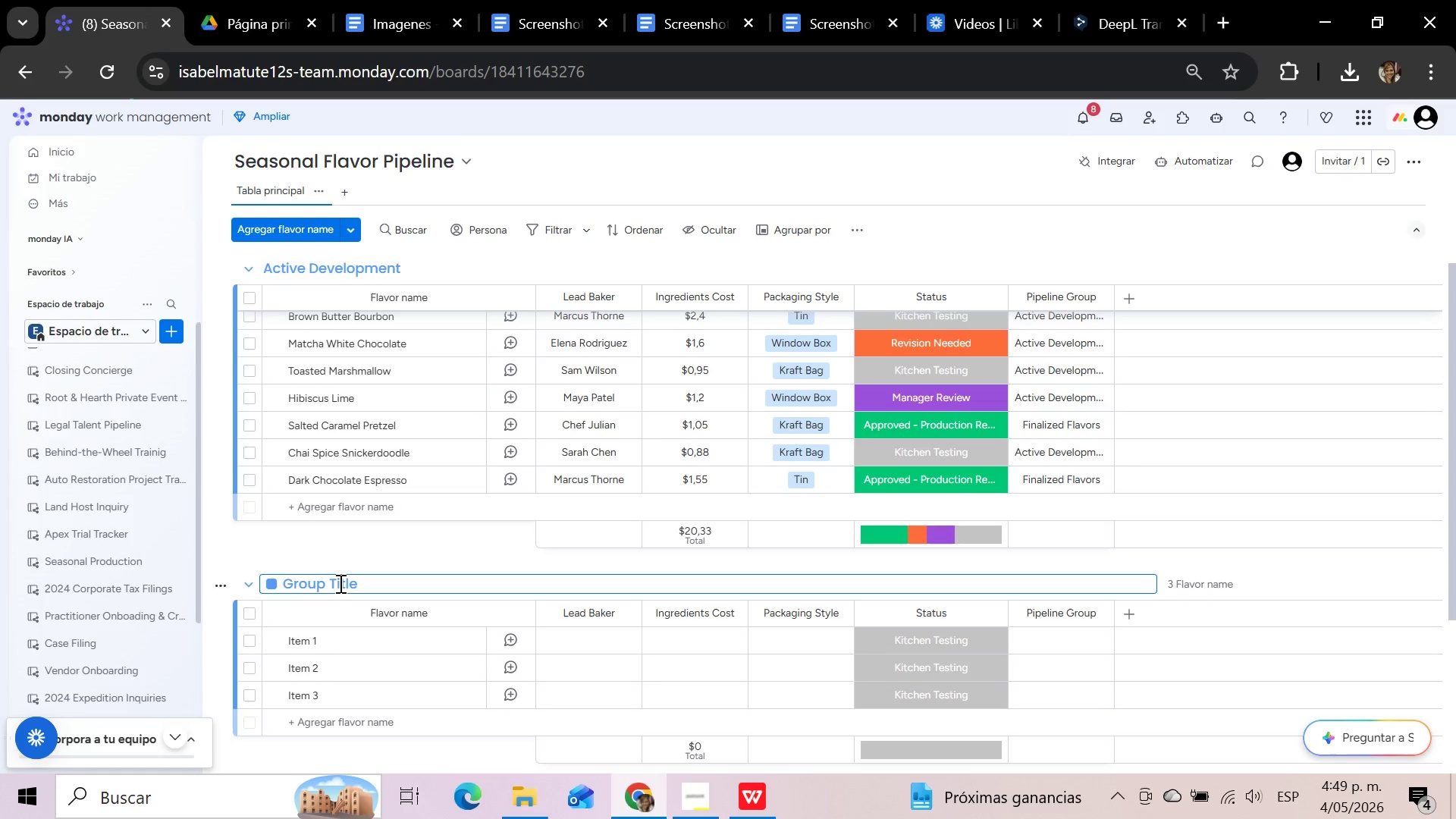 
hold_key(key=Backspace, duration=1.14)
 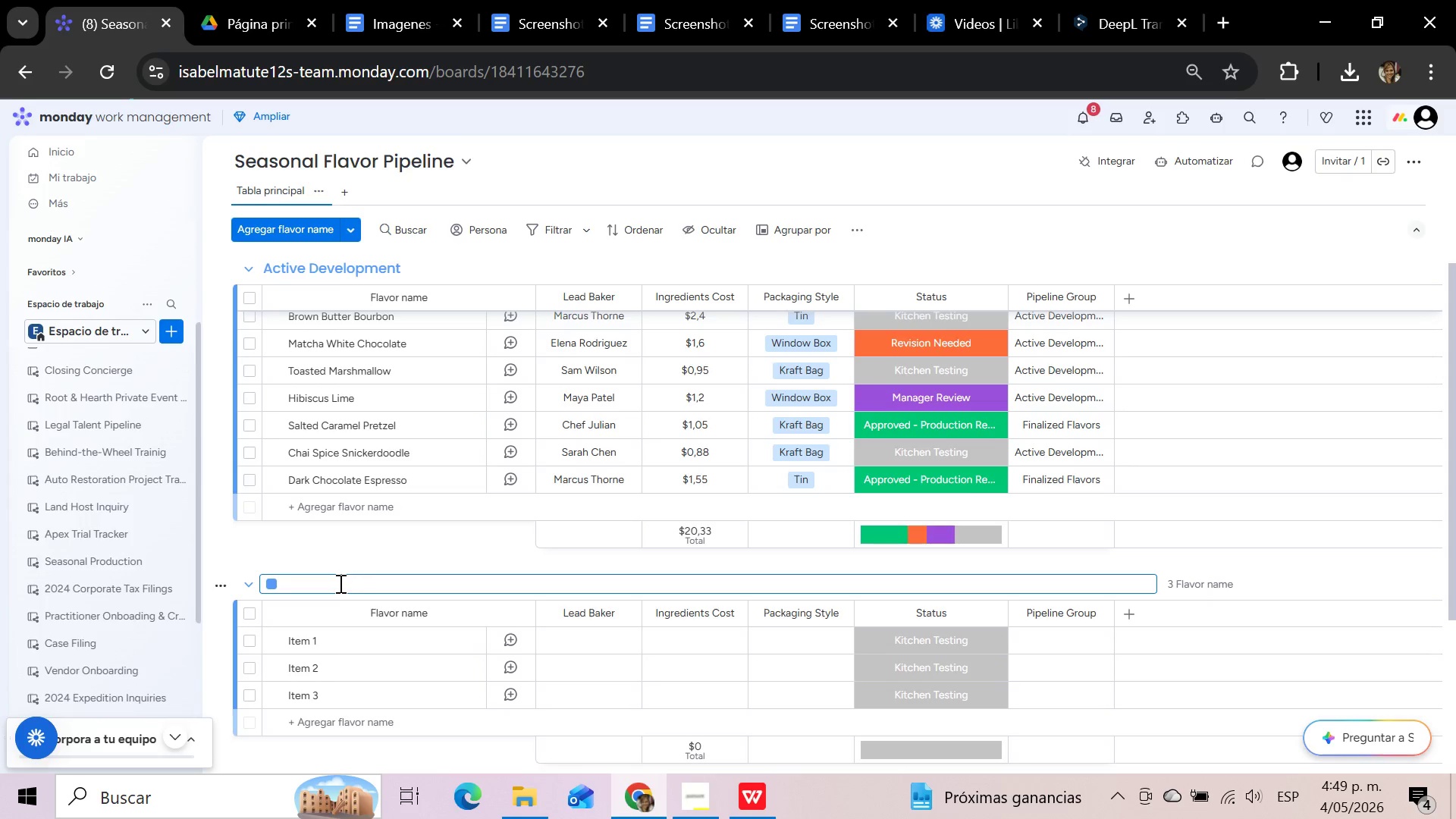 
type(Finalized Flavors)
 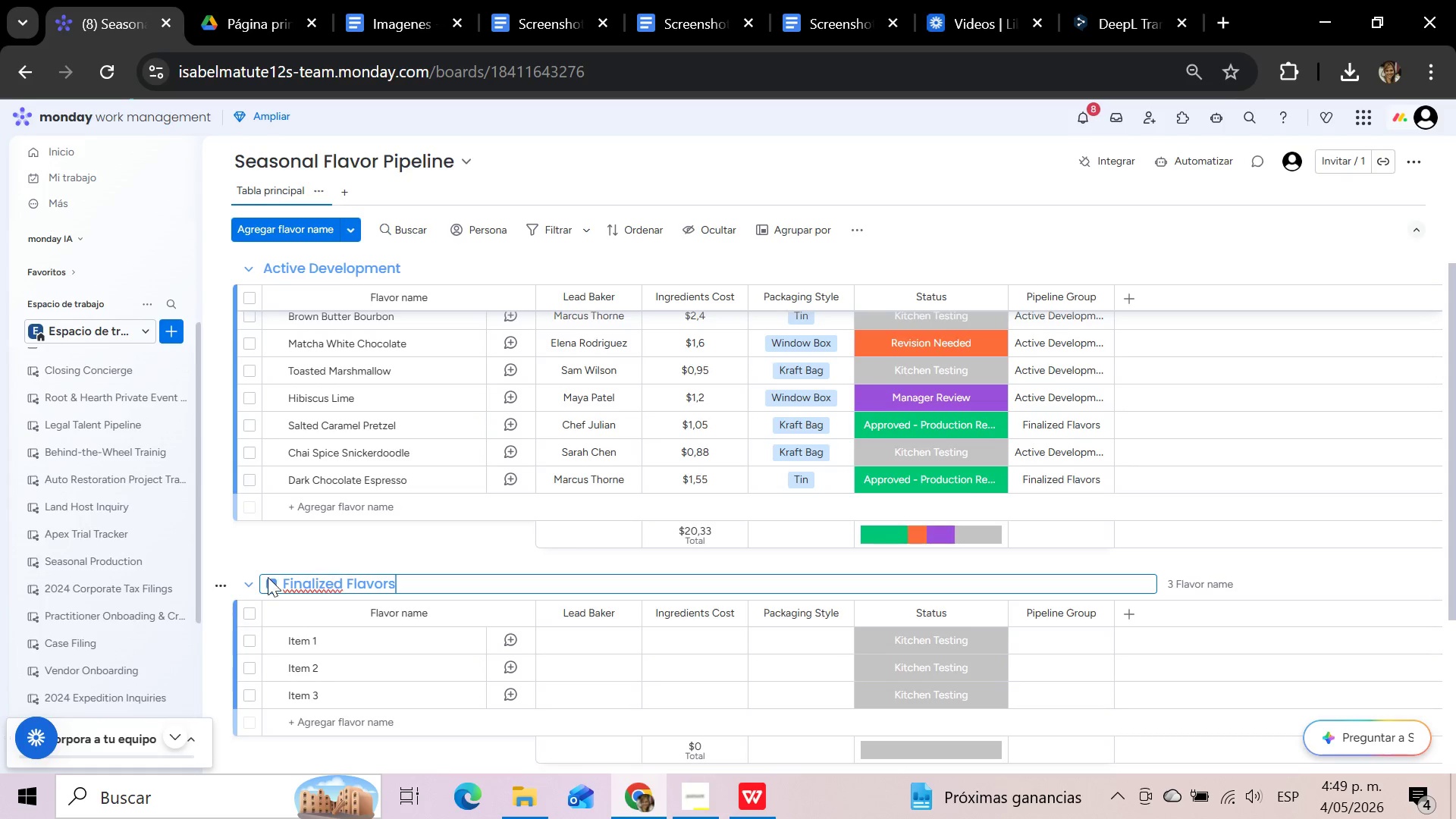 
left_click([220, 581])
 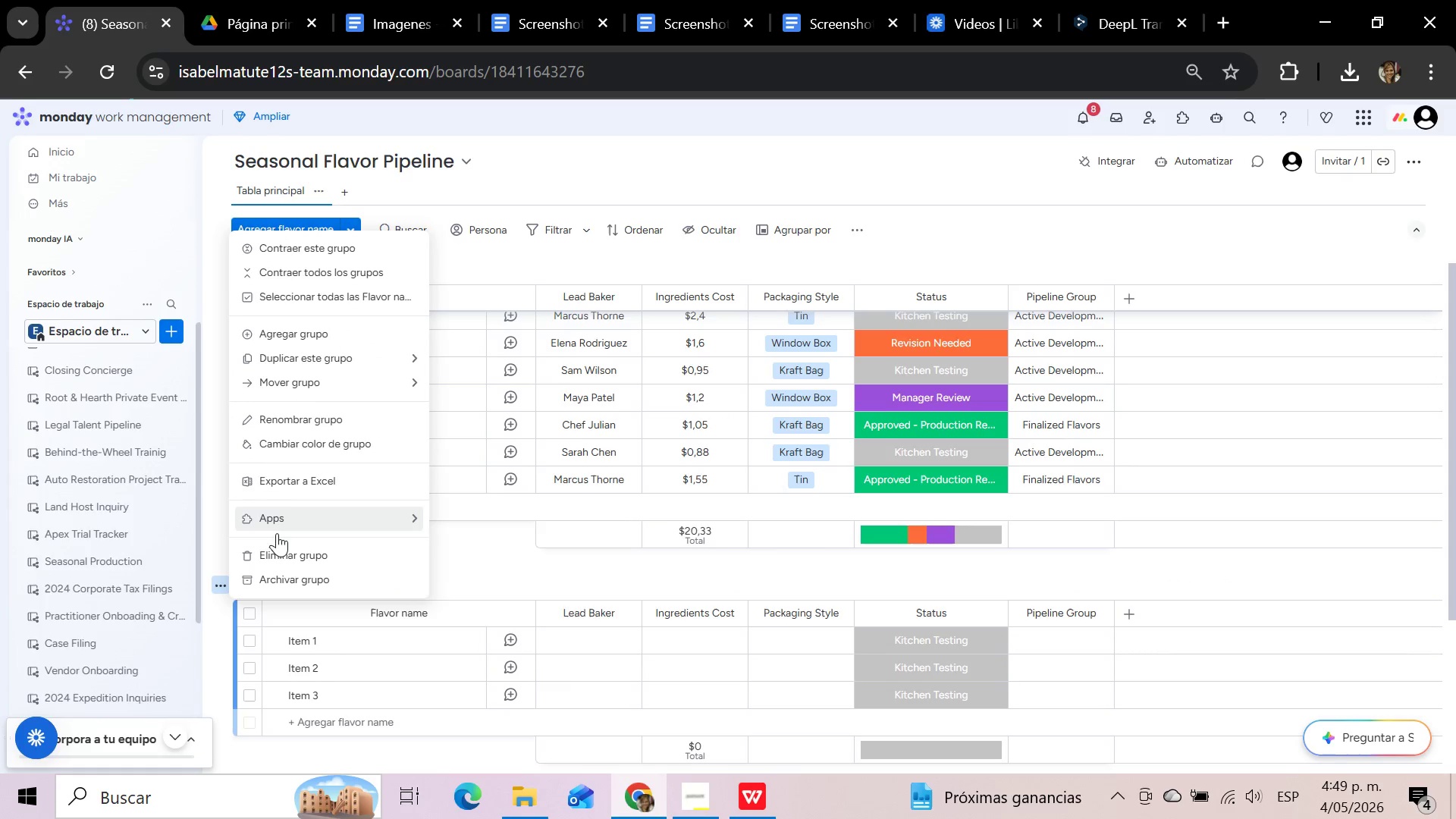 
left_click([286, 449])
 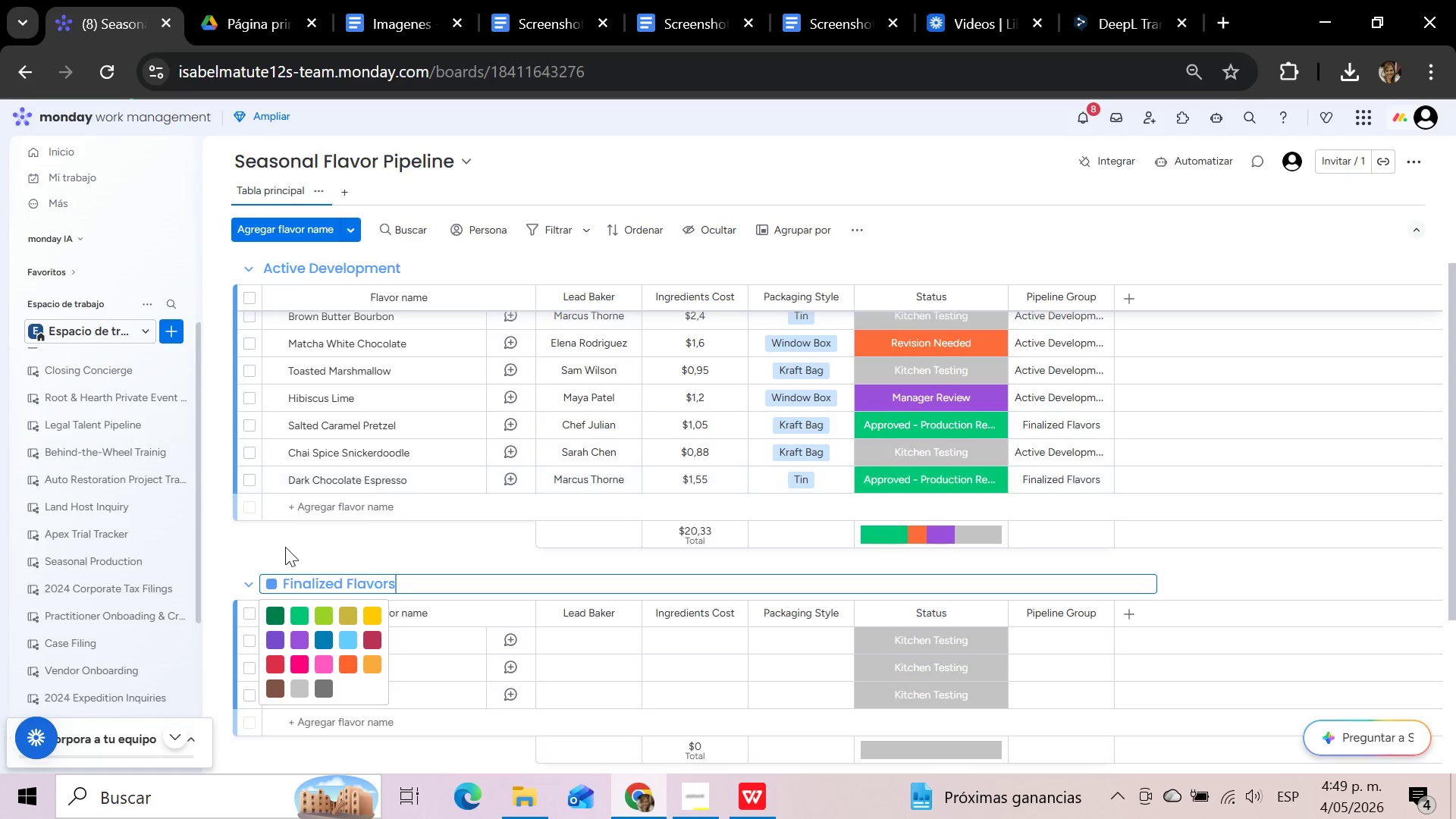 
left_click([274, 617])
 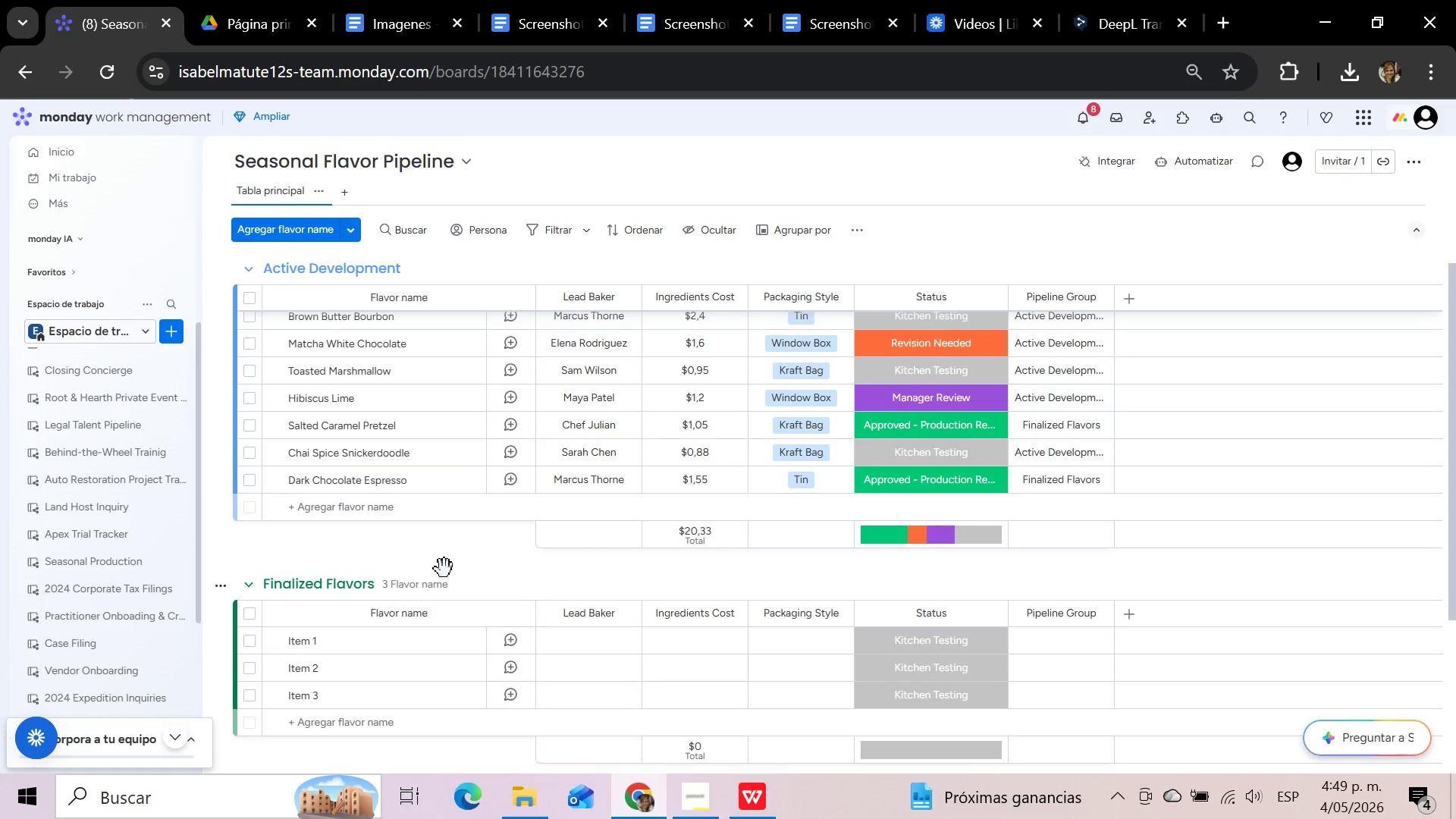 
left_click([444, 569])
 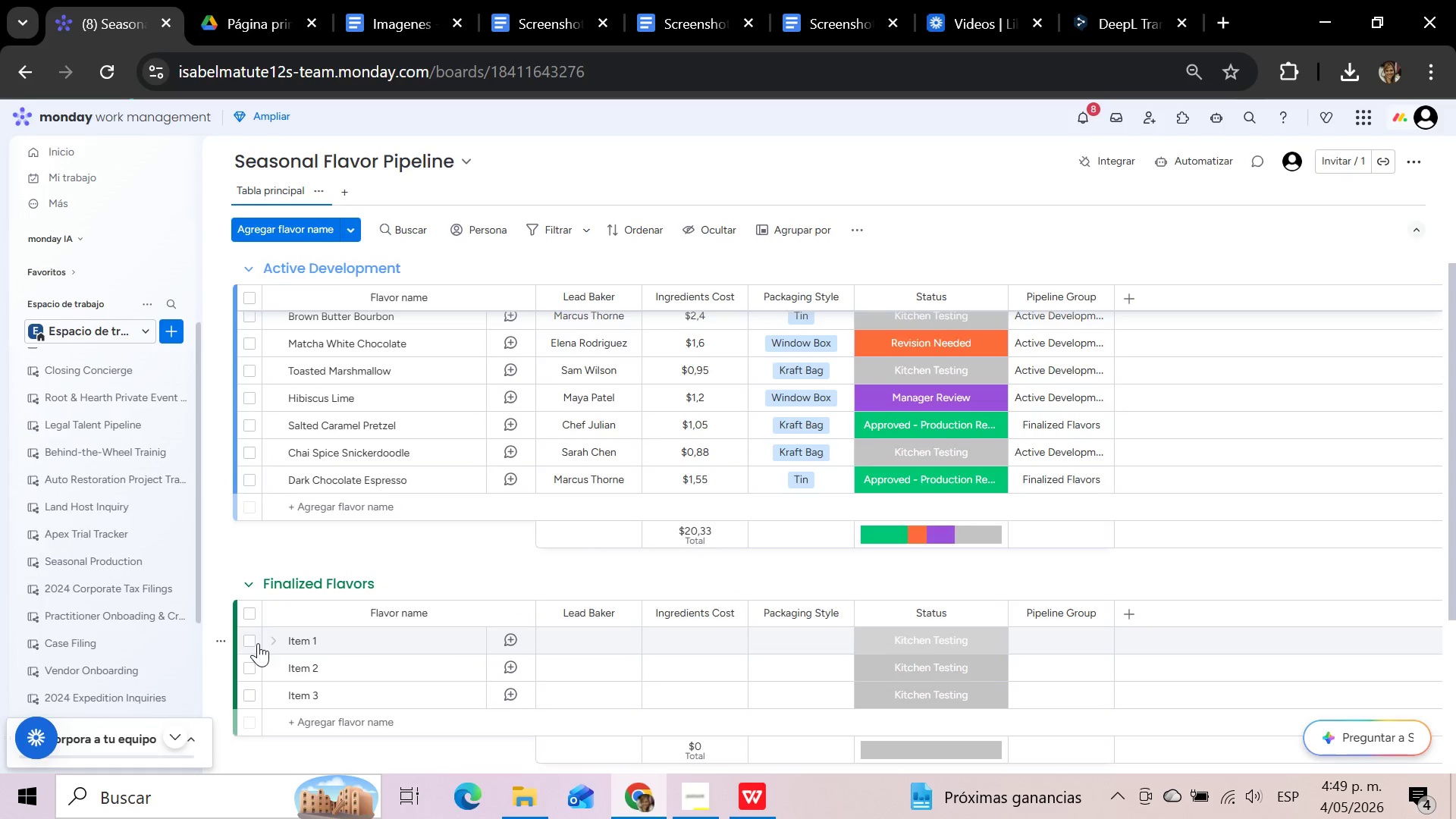 
left_click([255, 666])
 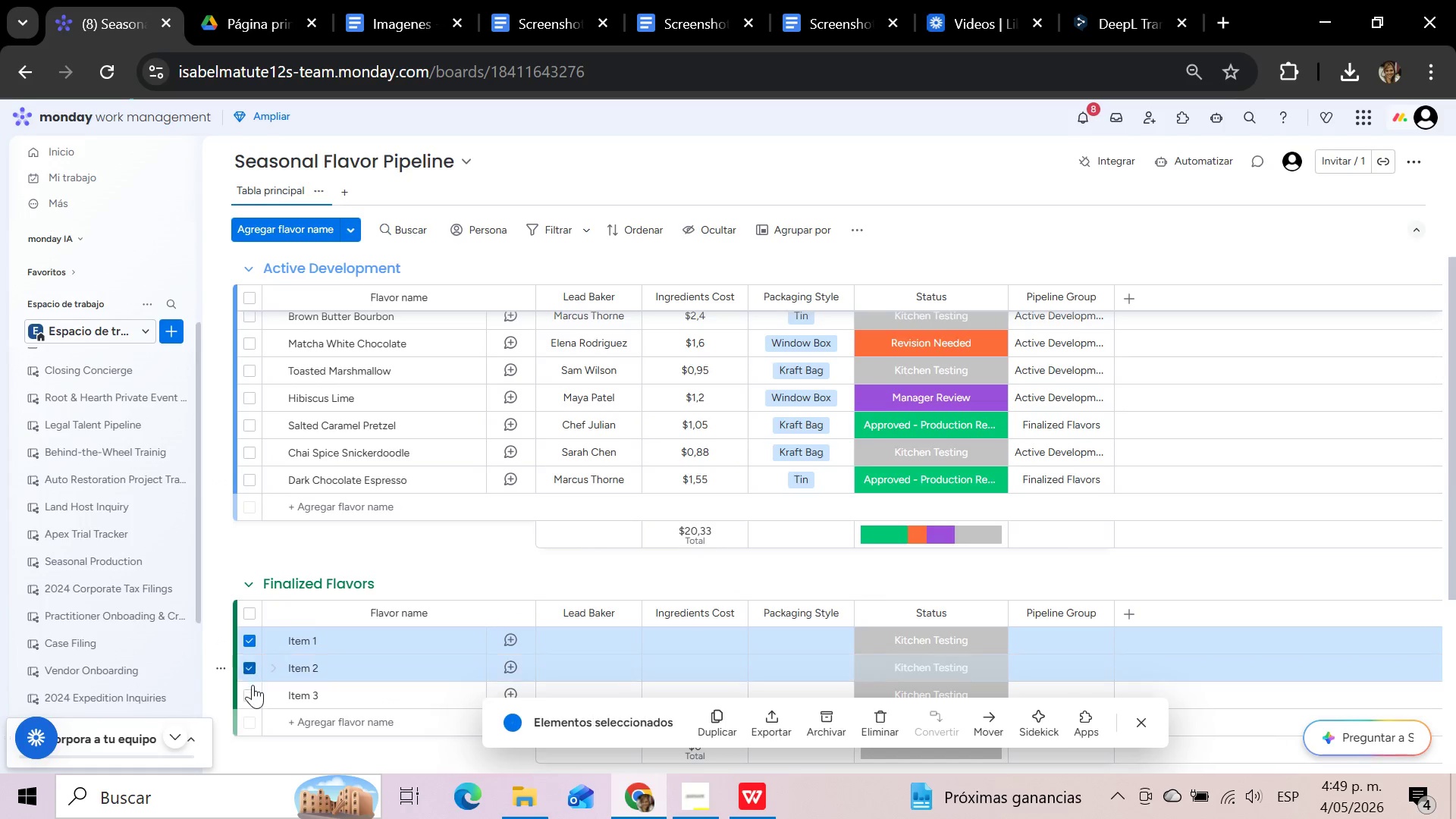 
left_click([253, 685])
 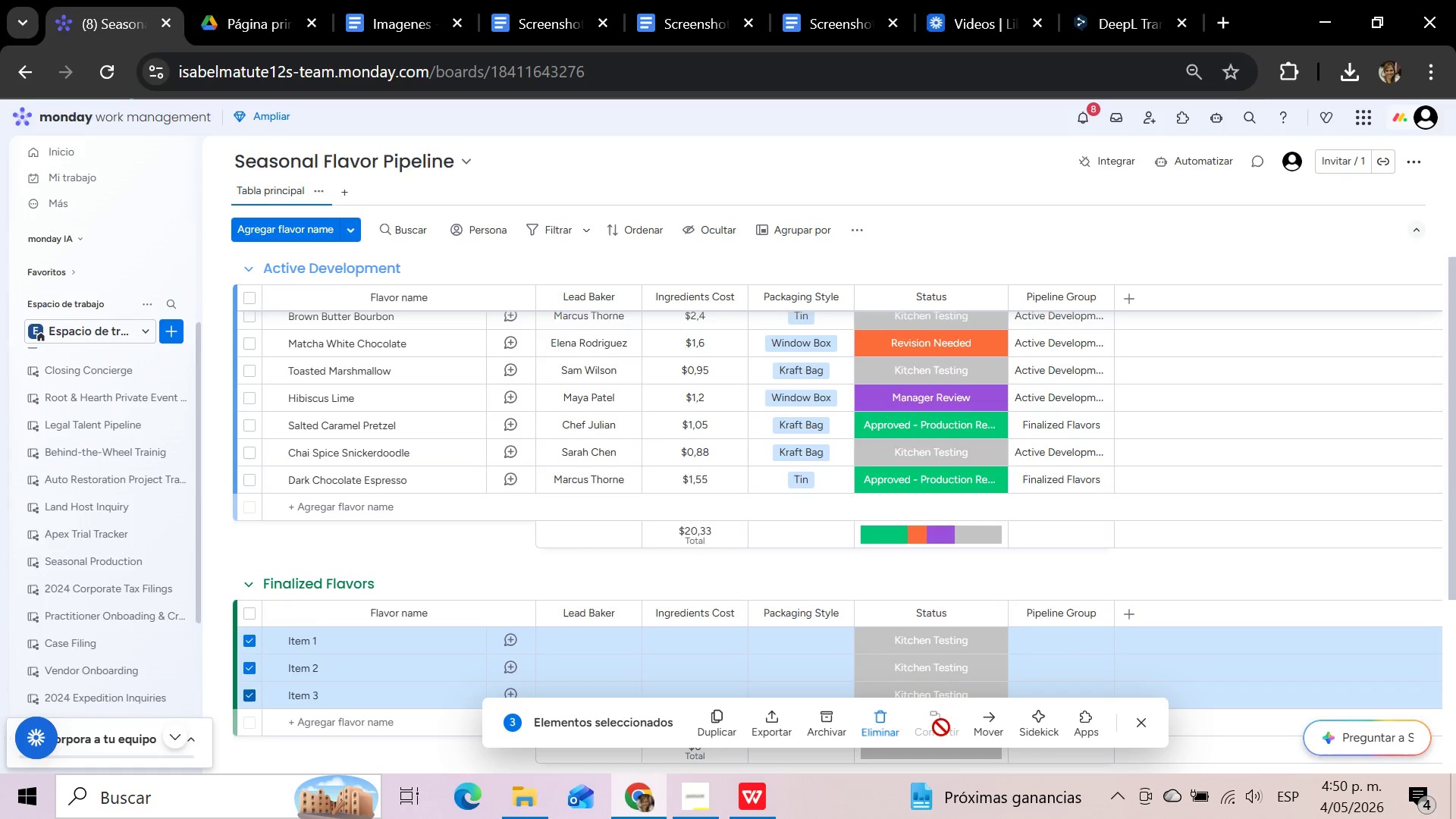 
left_click([880, 729])
 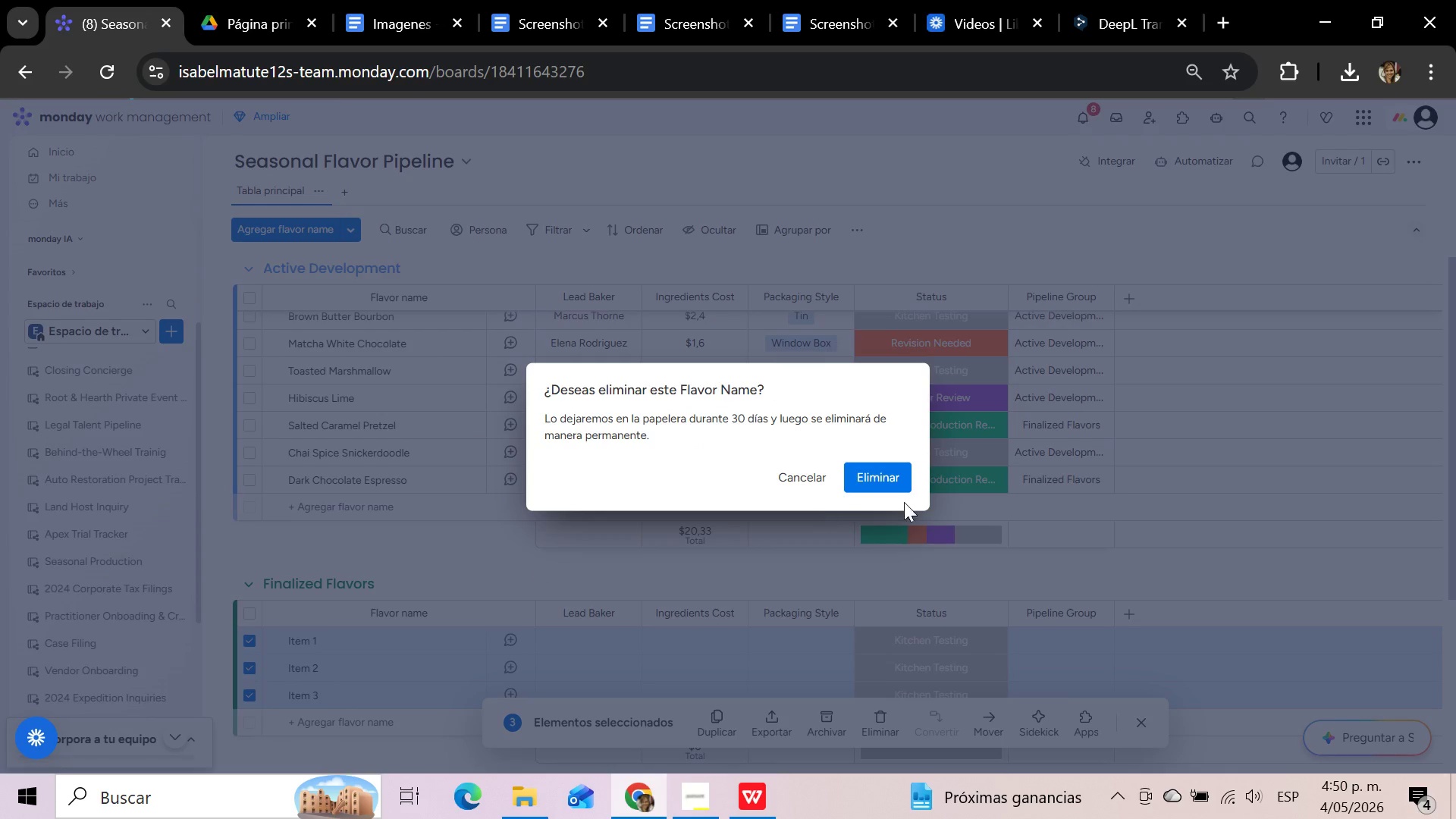 
left_click([894, 474])
 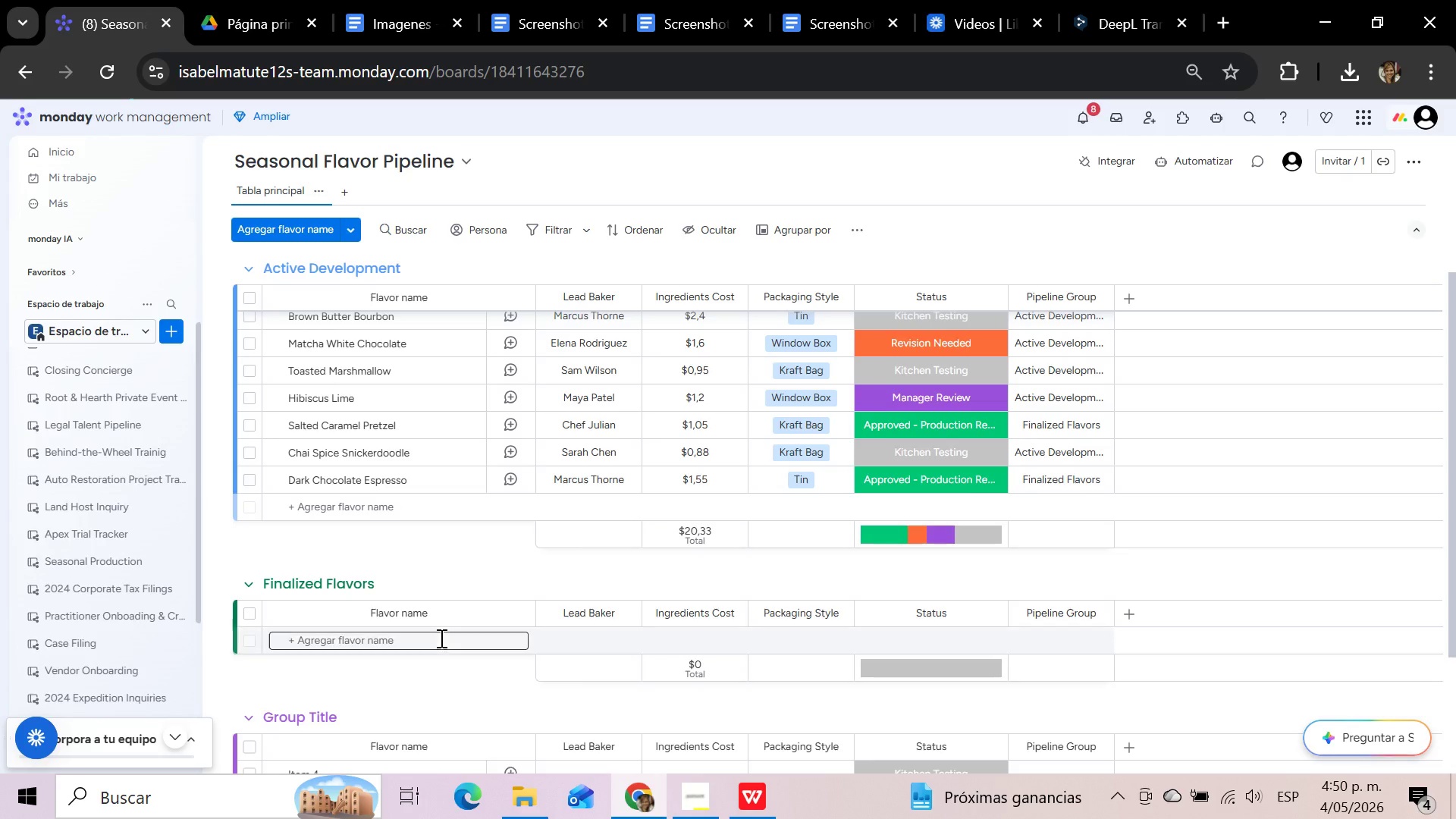 
scroll: coordinate [440, 638], scroll_direction: down, amount: 2.0
 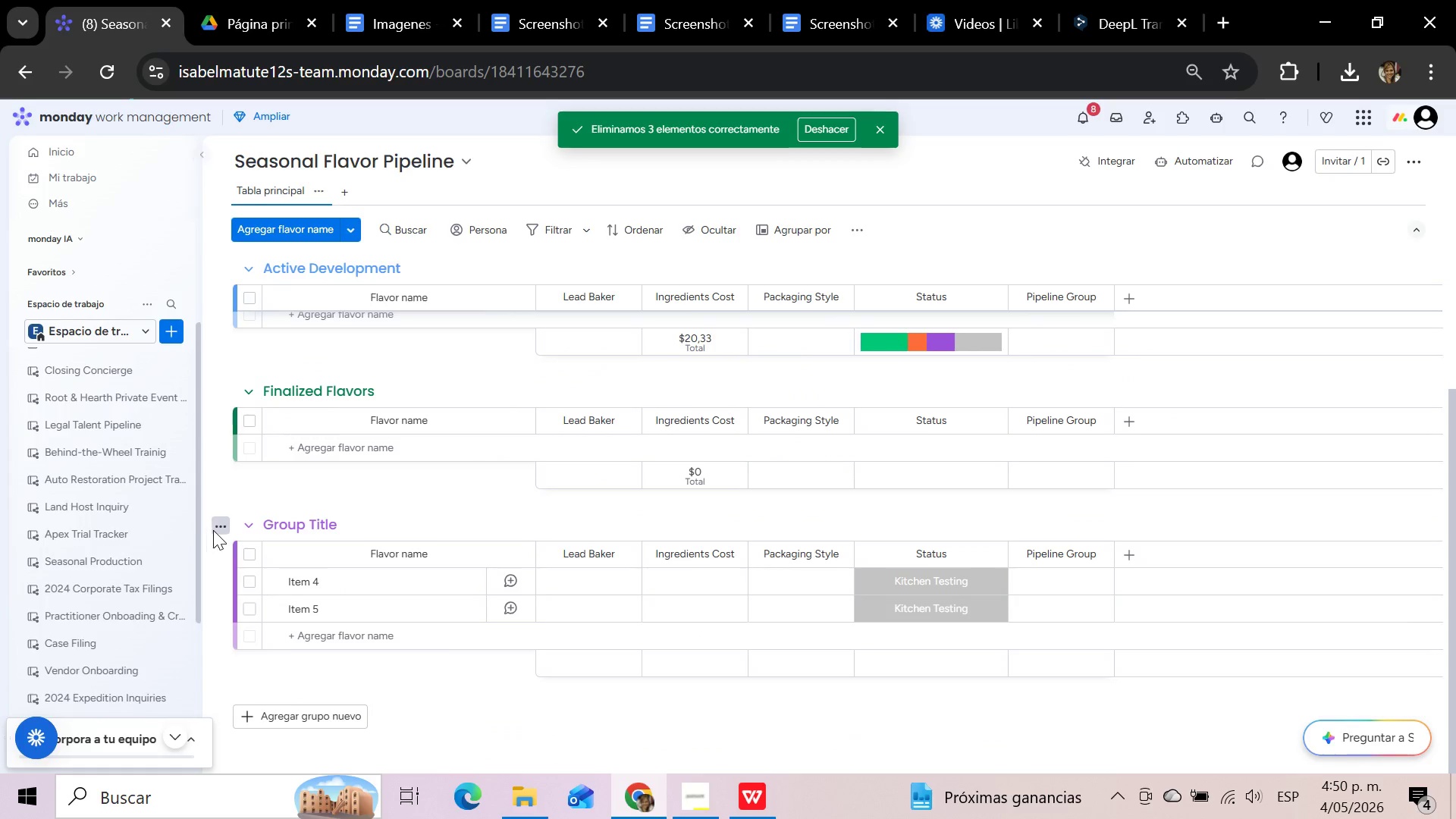 
left_click([219, 528])
 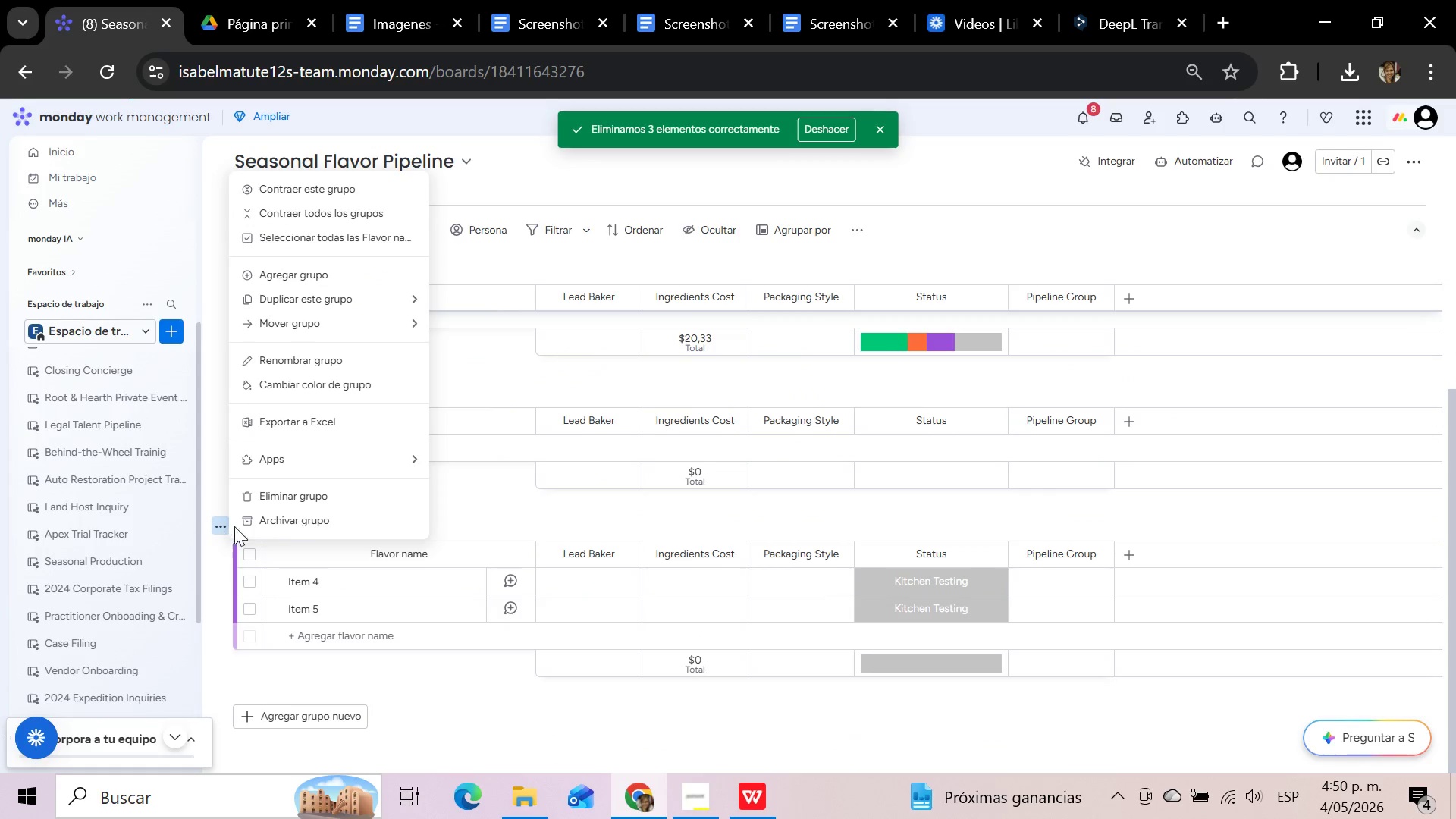 
left_click([287, 499])
 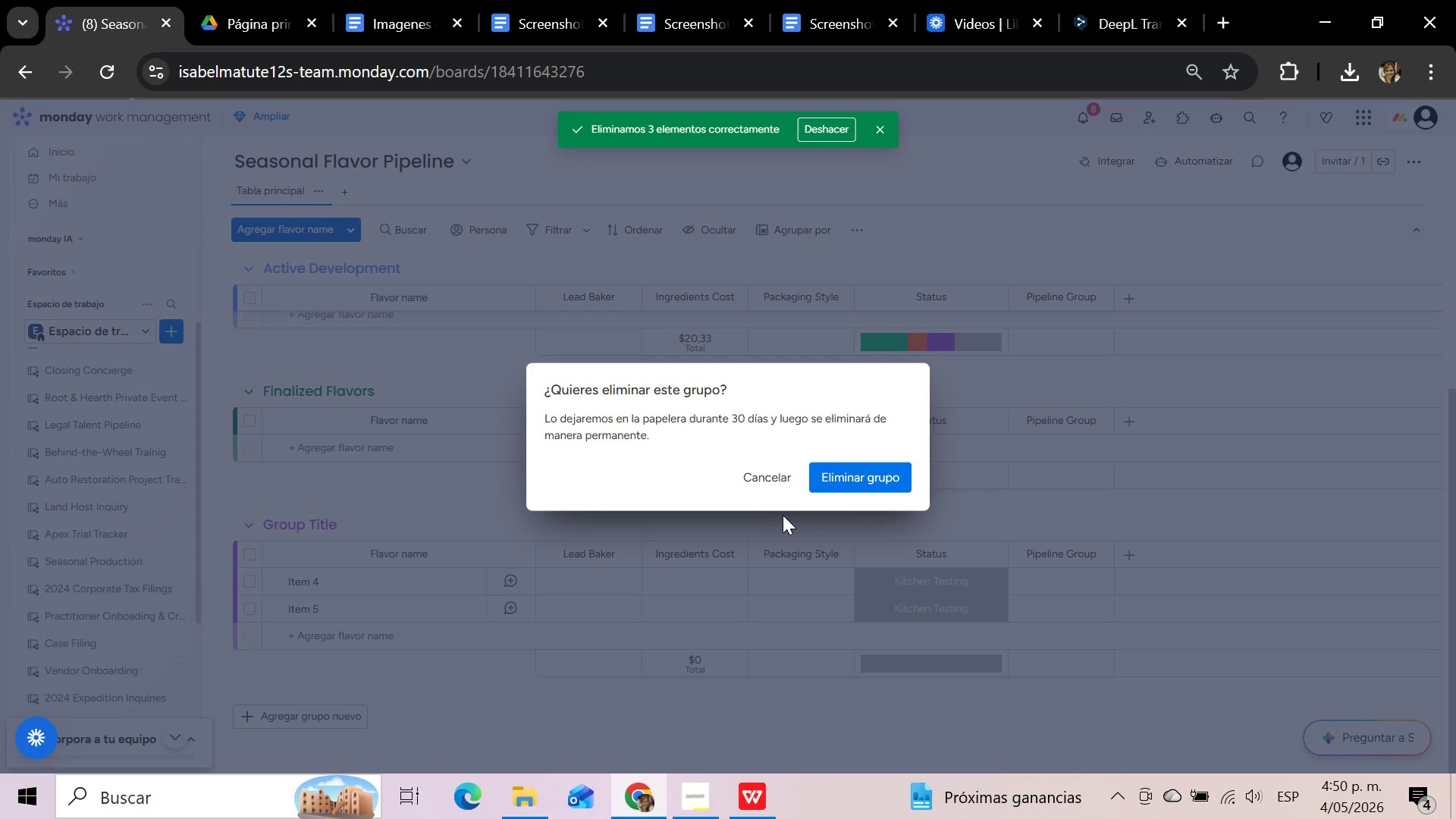 
left_click([844, 468])
 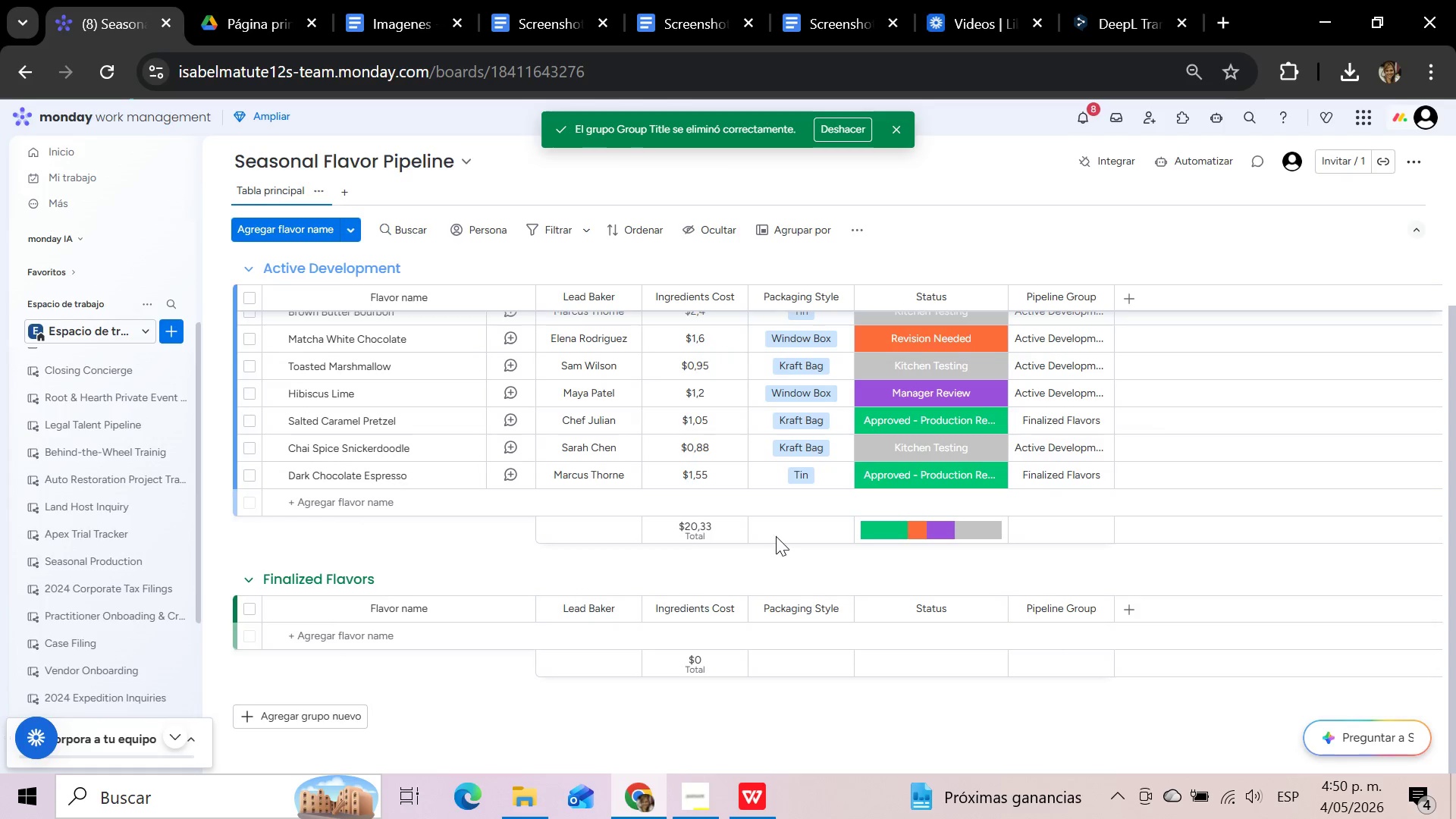 
wait(9.31)
 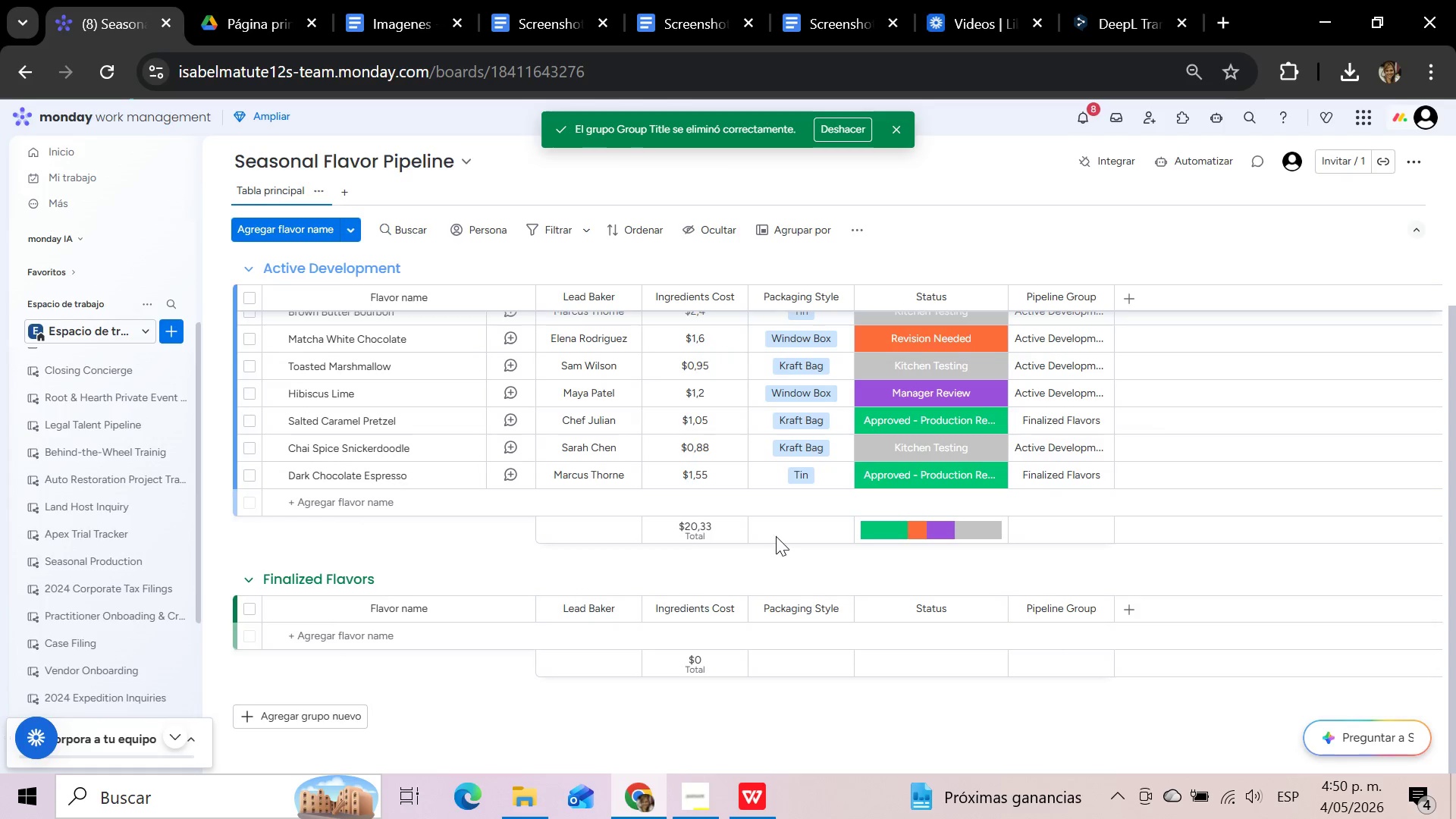 
scroll: coordinate [776, 536], scroll_direction: up, amount: 7.0
 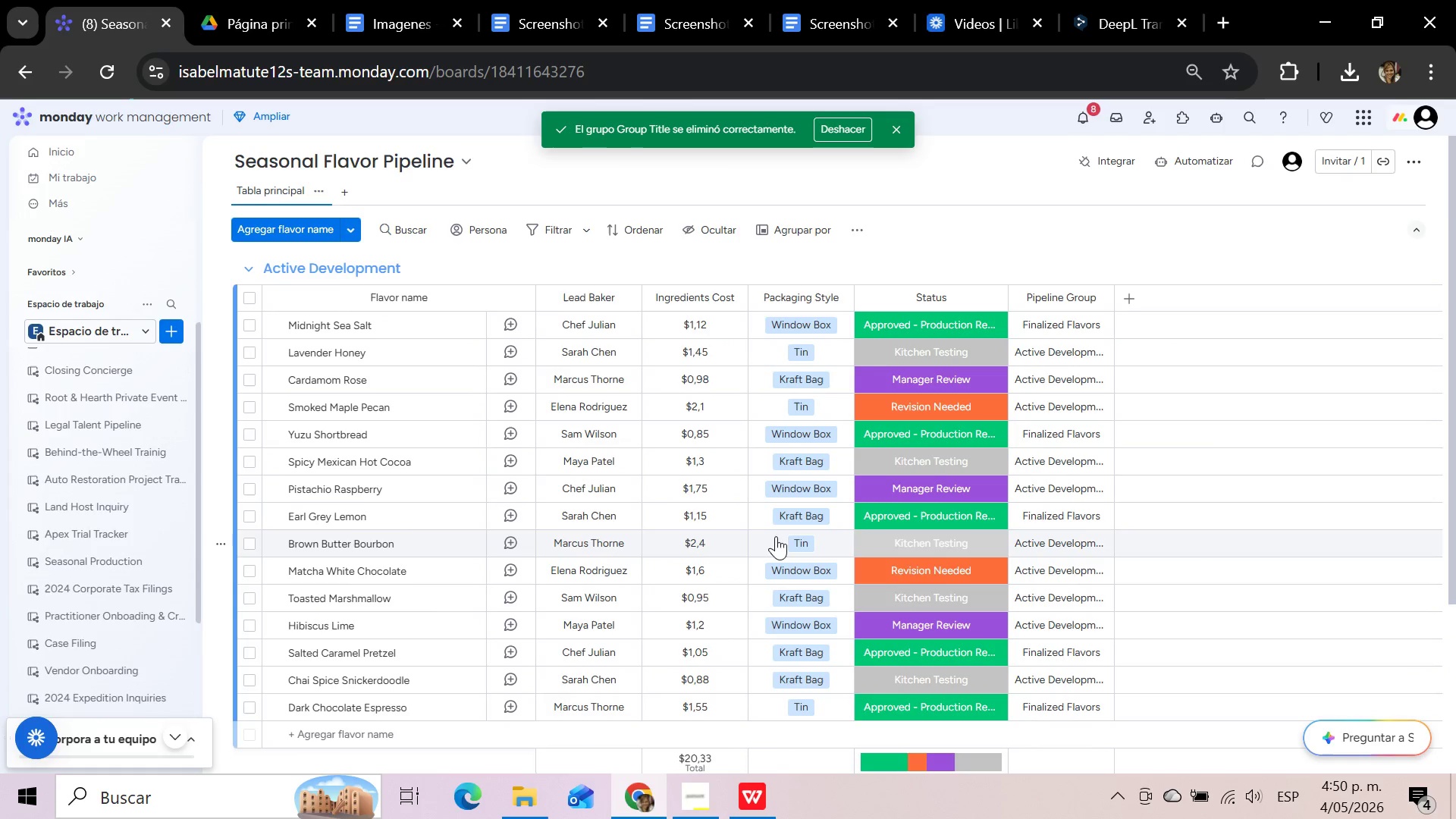 
scroll: coordinate [776, 536], scroll_direction: down, amount: 2.0
 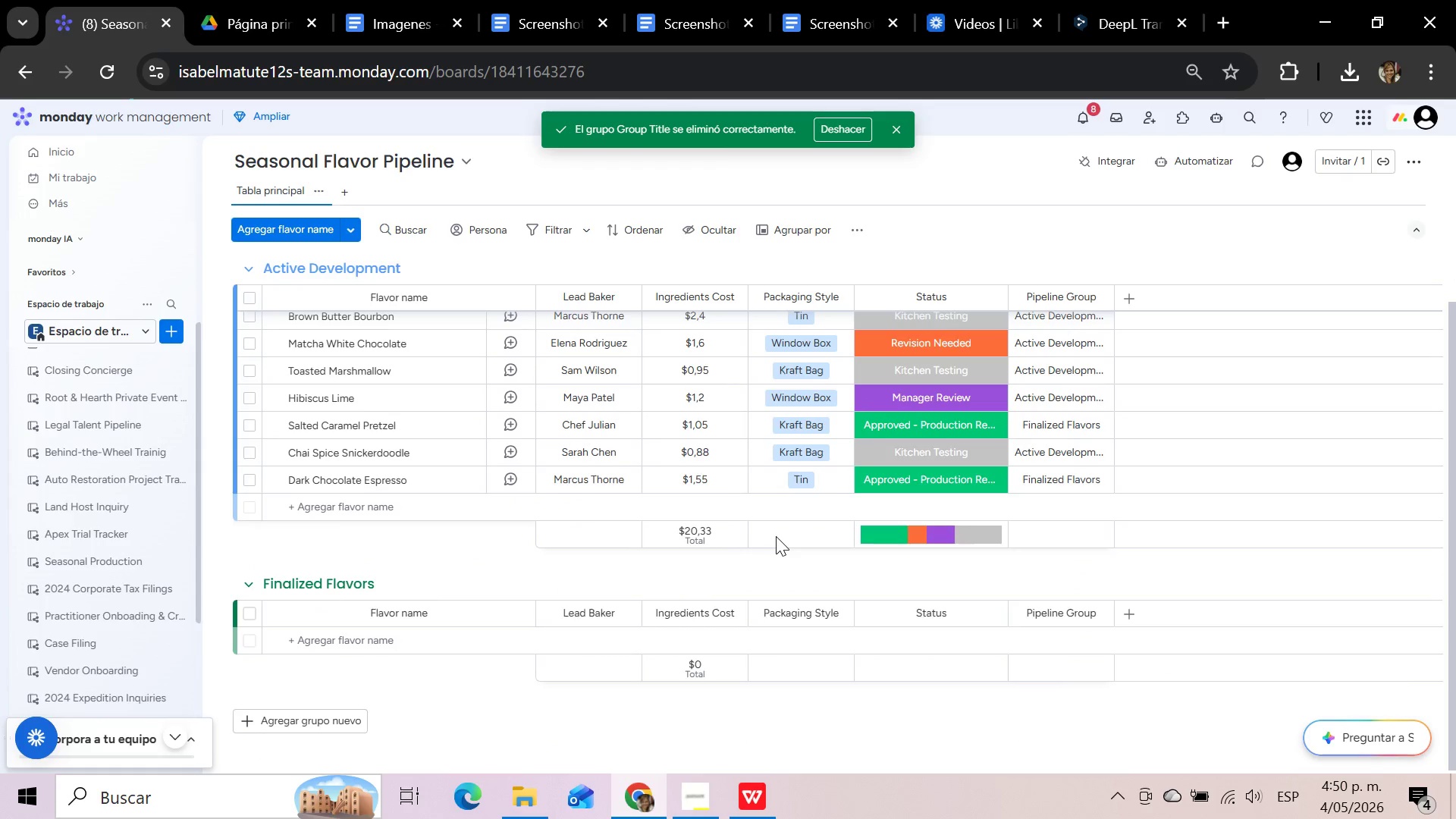 
scroll: coordinate [776, 536], scroll_direction: up, amount: 9.0
 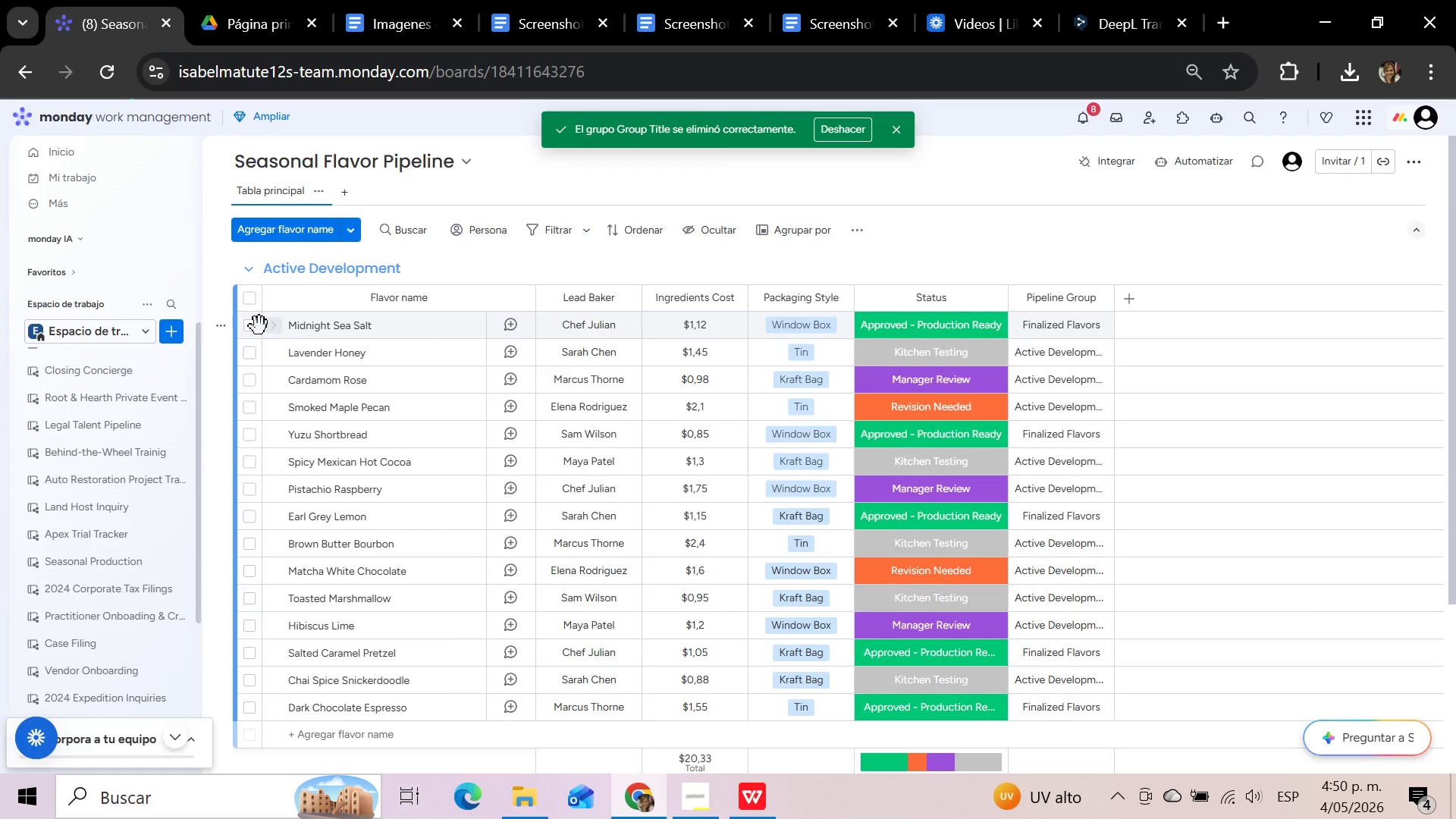 
left_click([254, 326])
 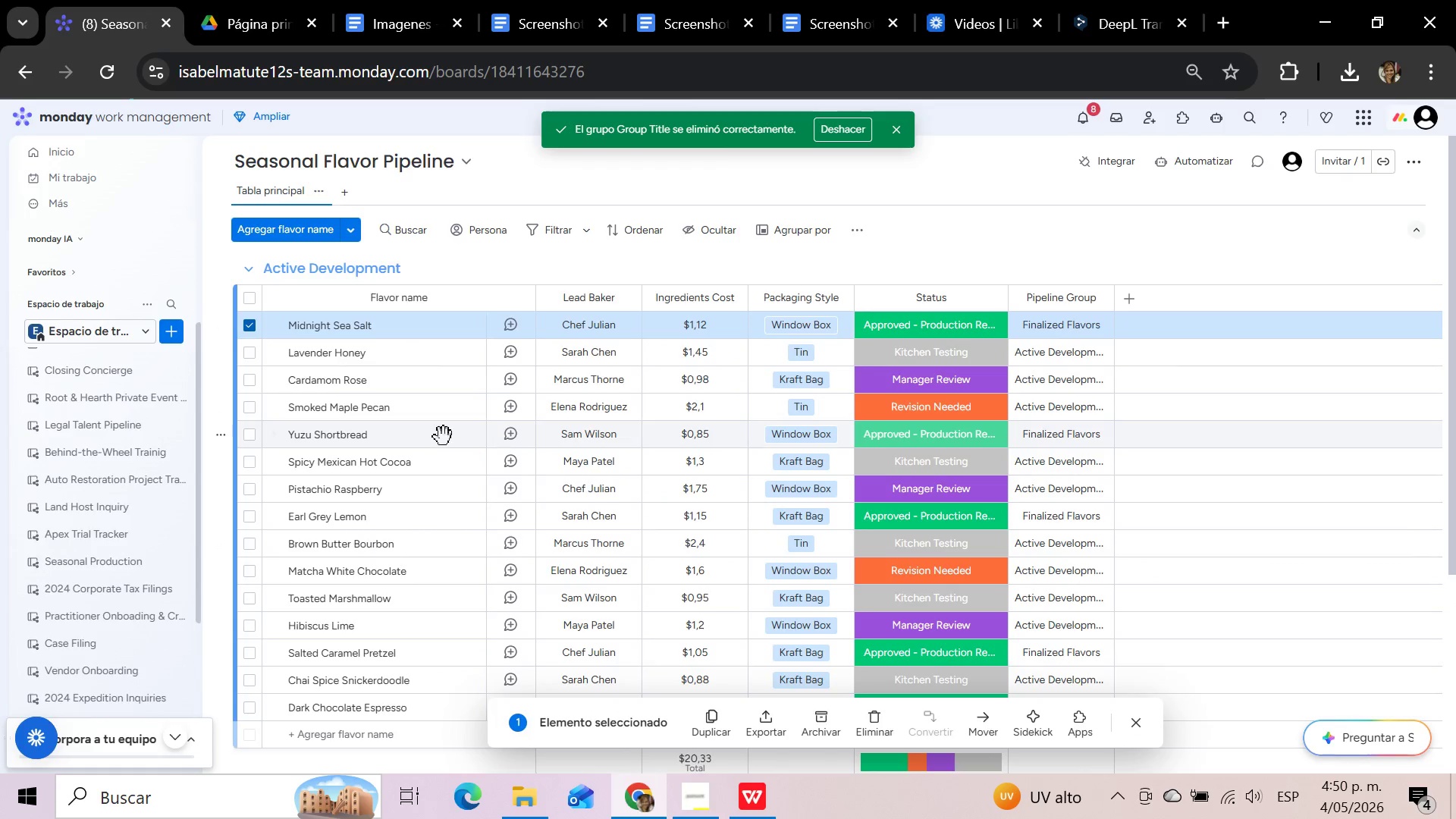 
left_click([255, 439])
 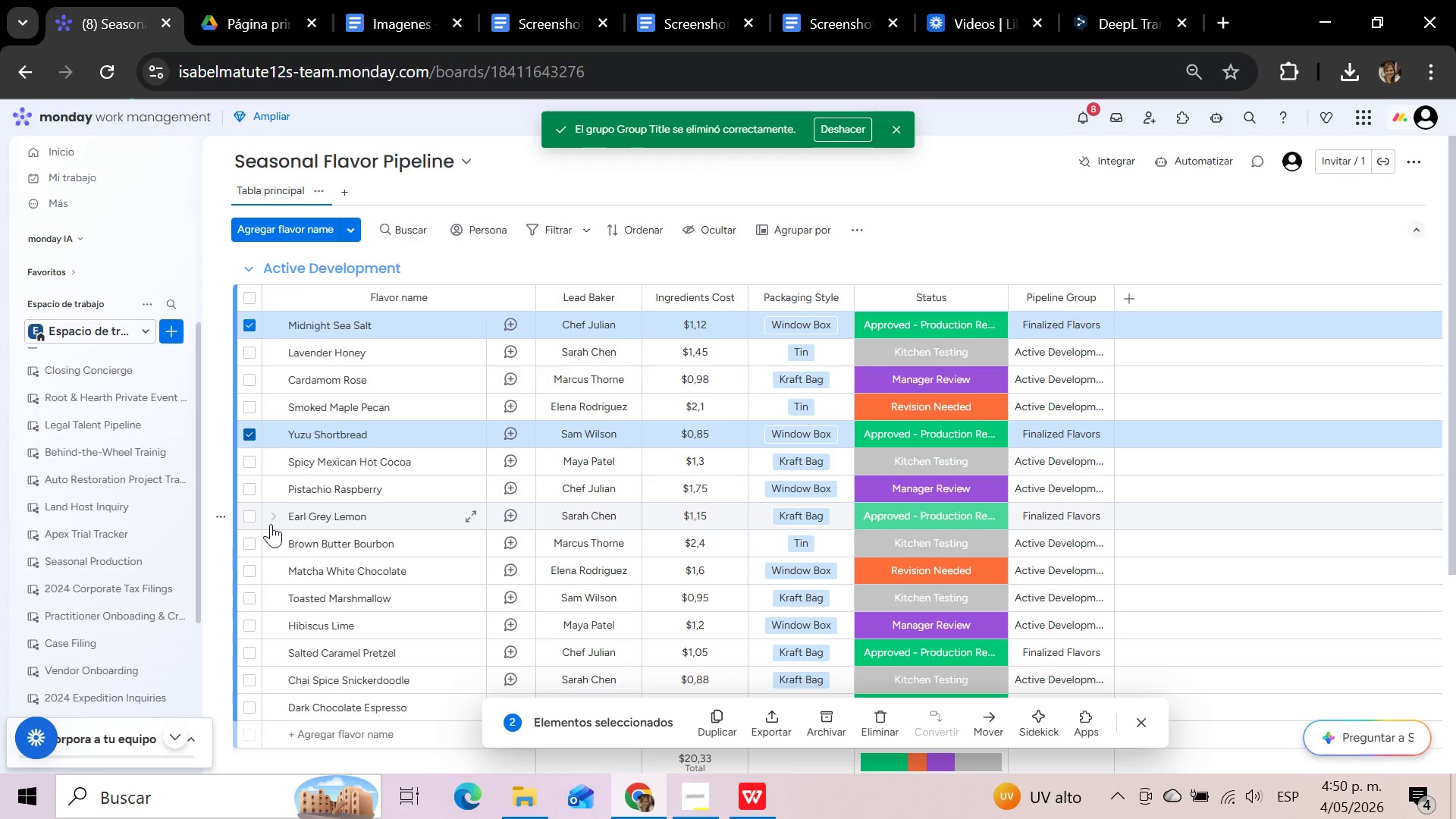 
left_click([246, 517])
 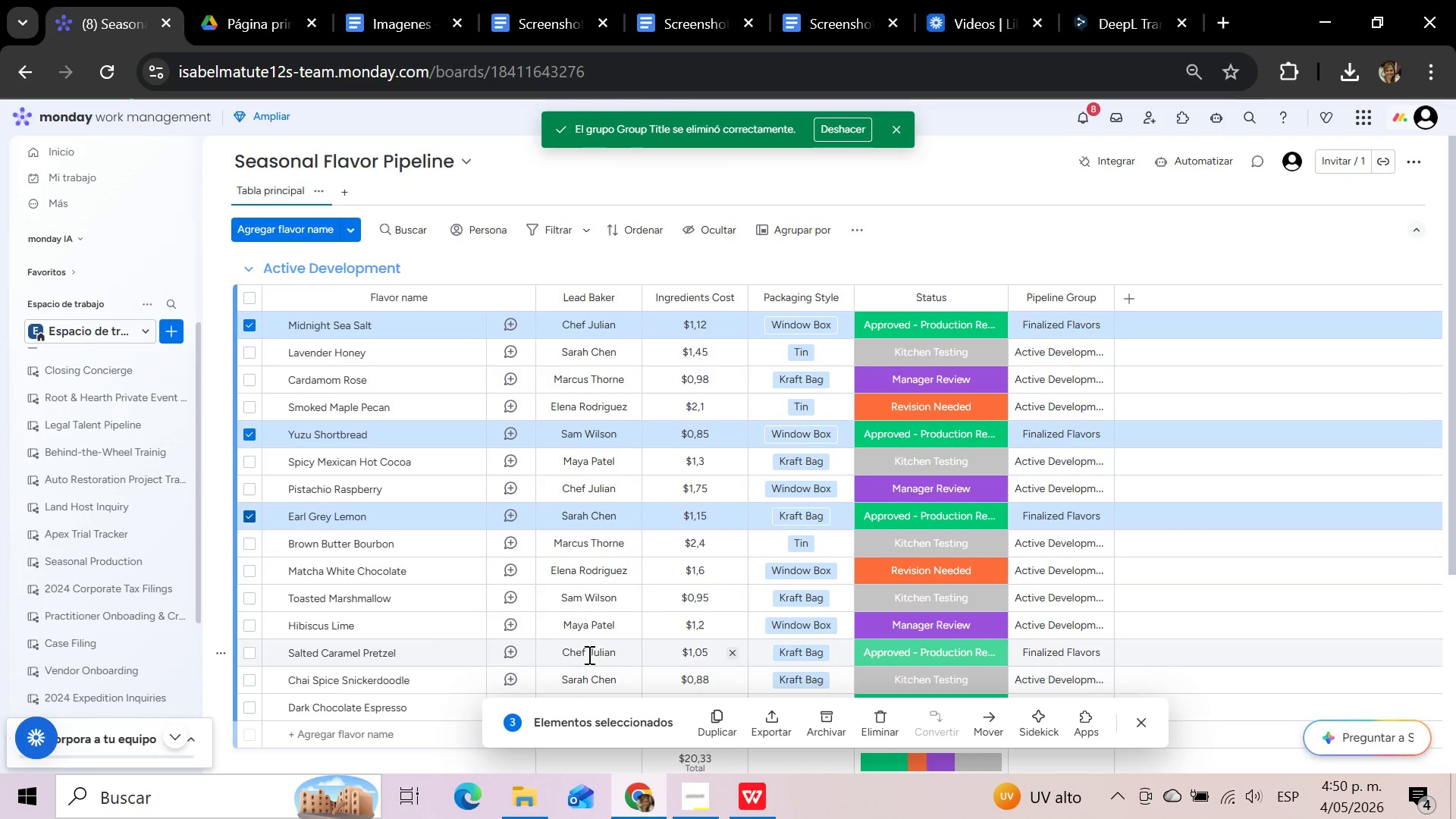 
left_click([253, 653])
 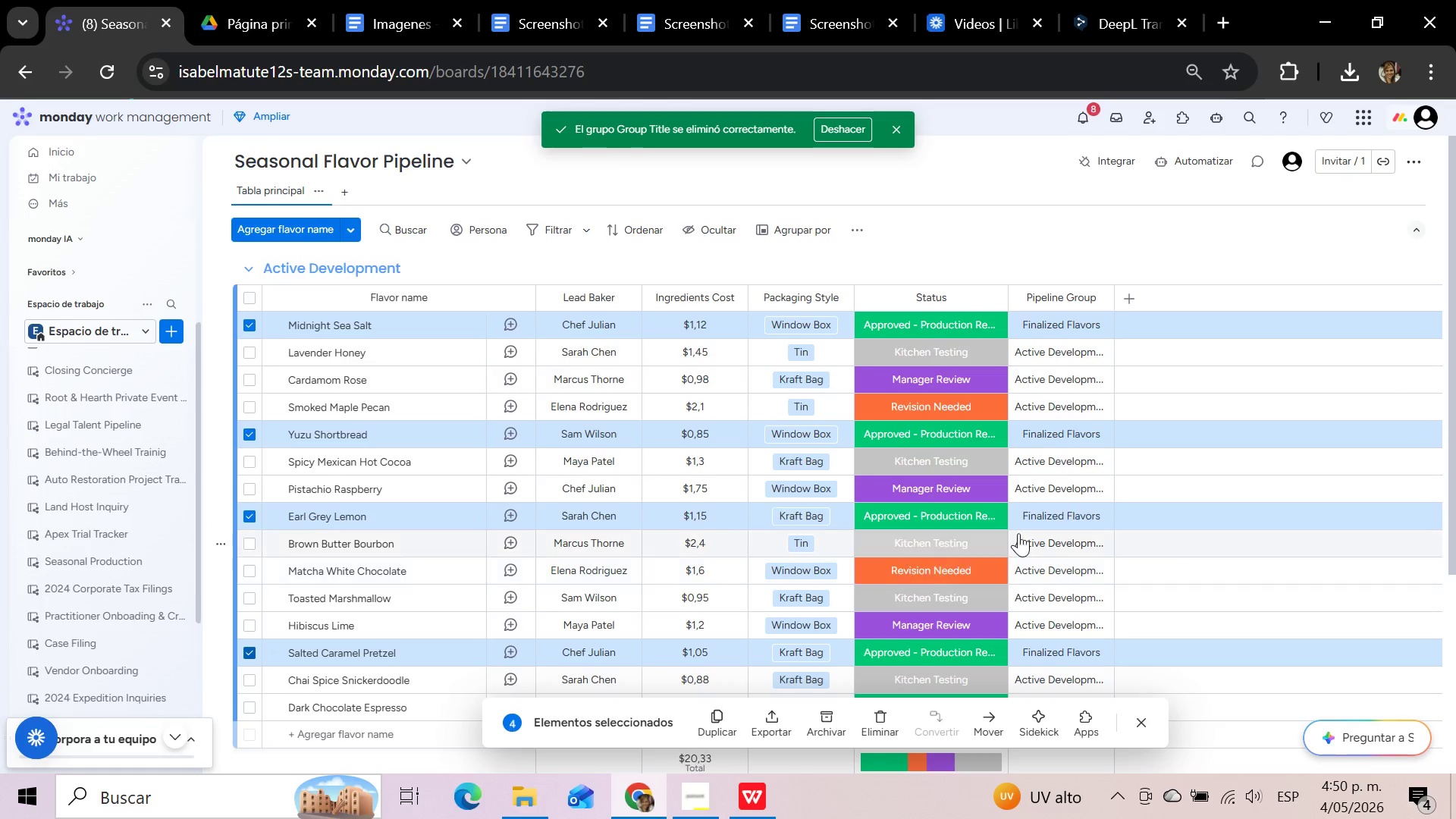 
scroll: coordinate [1018, 533], scroll_direction: down, amount: 1.0
 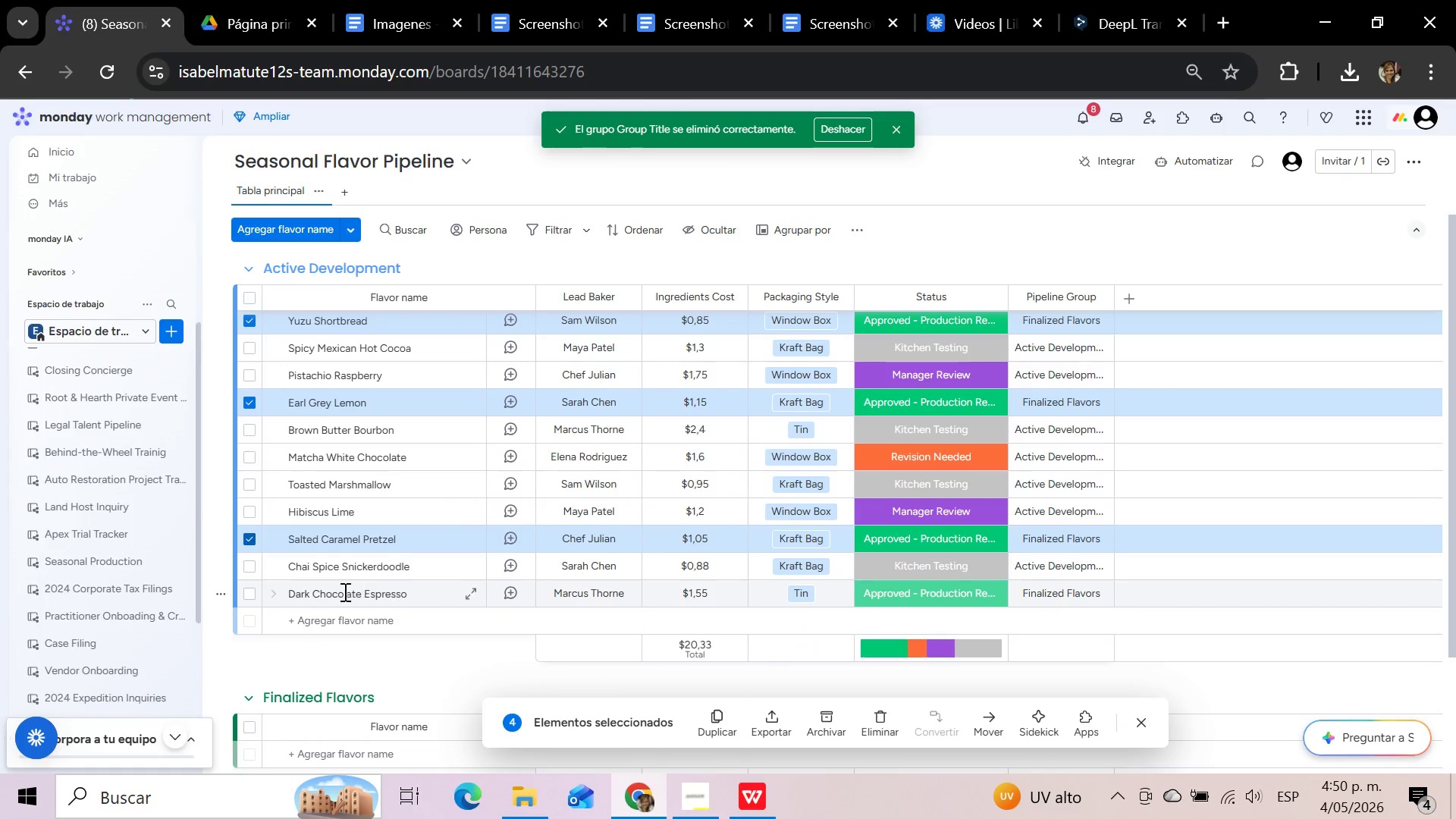 
left_click([255, 595])
 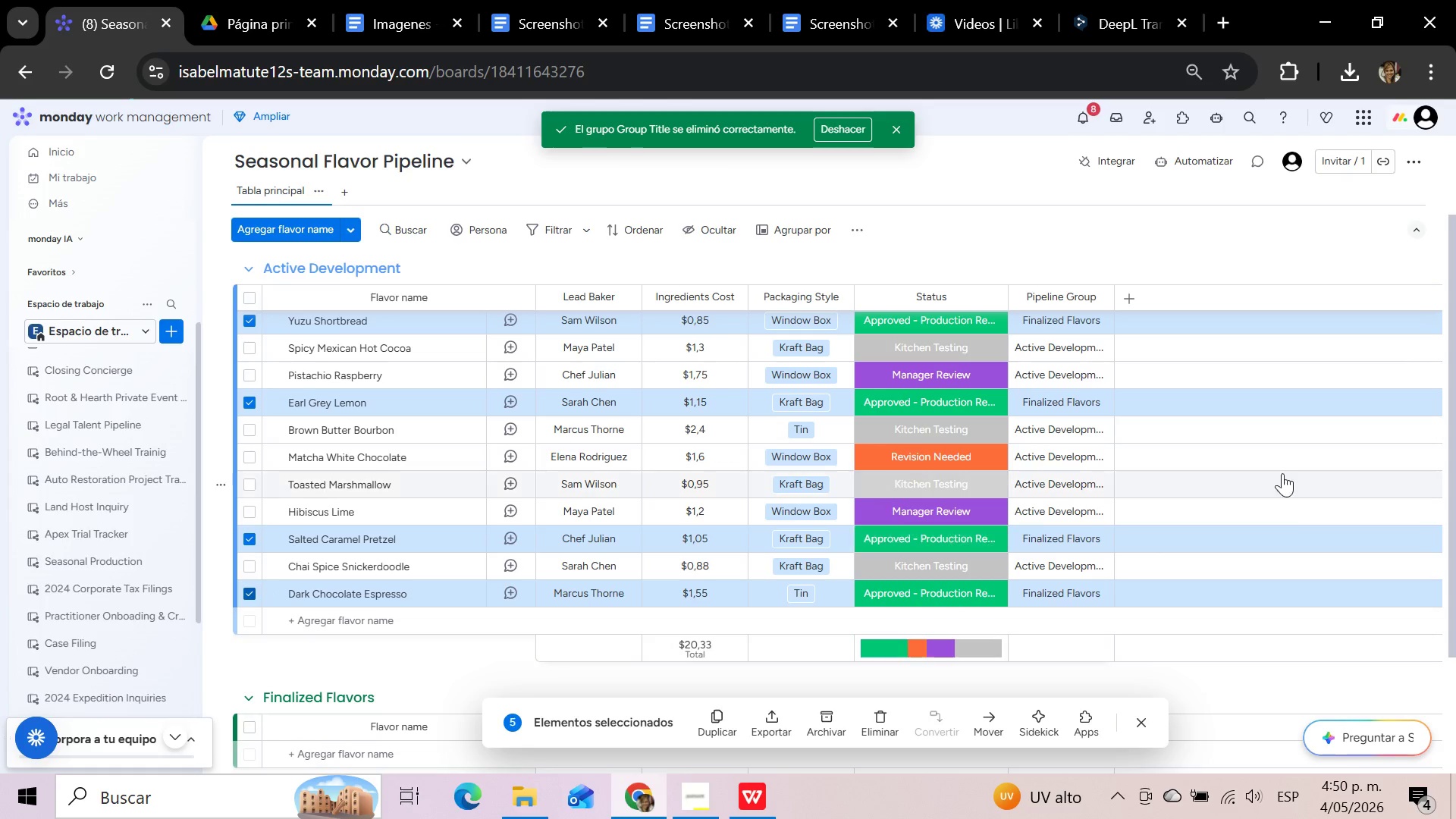 
scroll: coordinate [1200, 447], scroll_direction: up, amount: 3.0
 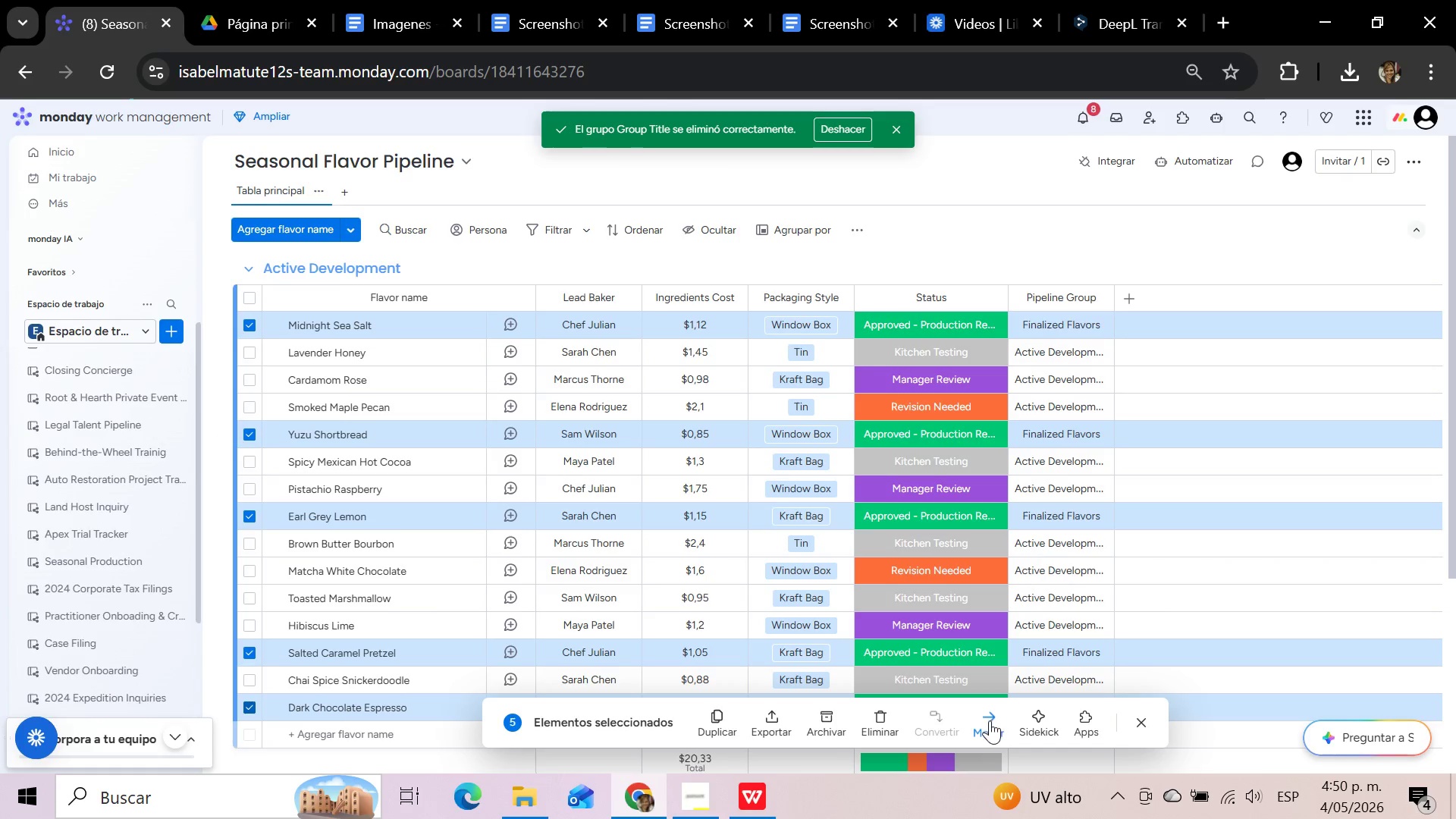 
left_click([988, 722])
 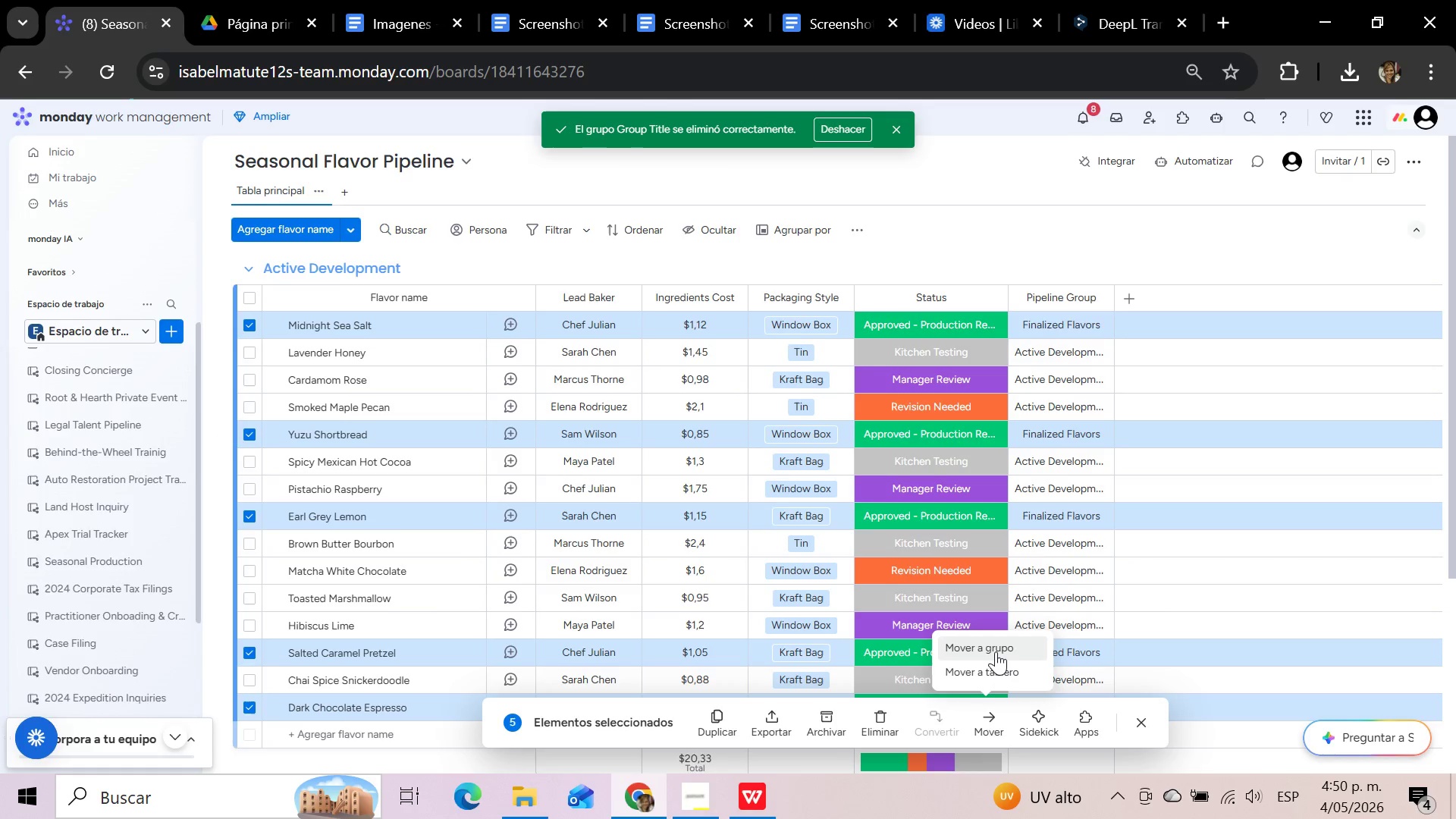 
left_click([996, 651])
 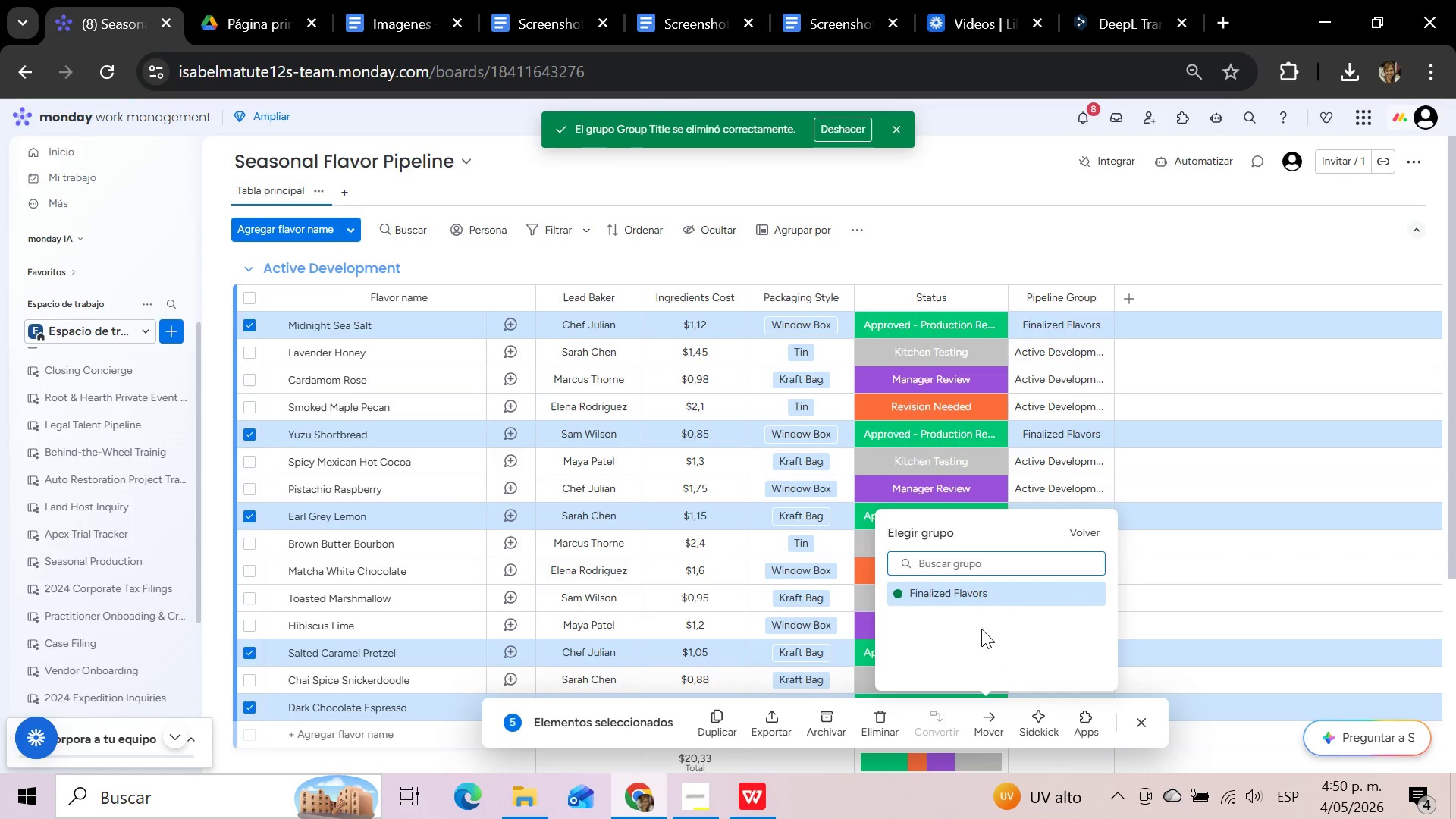 
left_click([968, 594])
 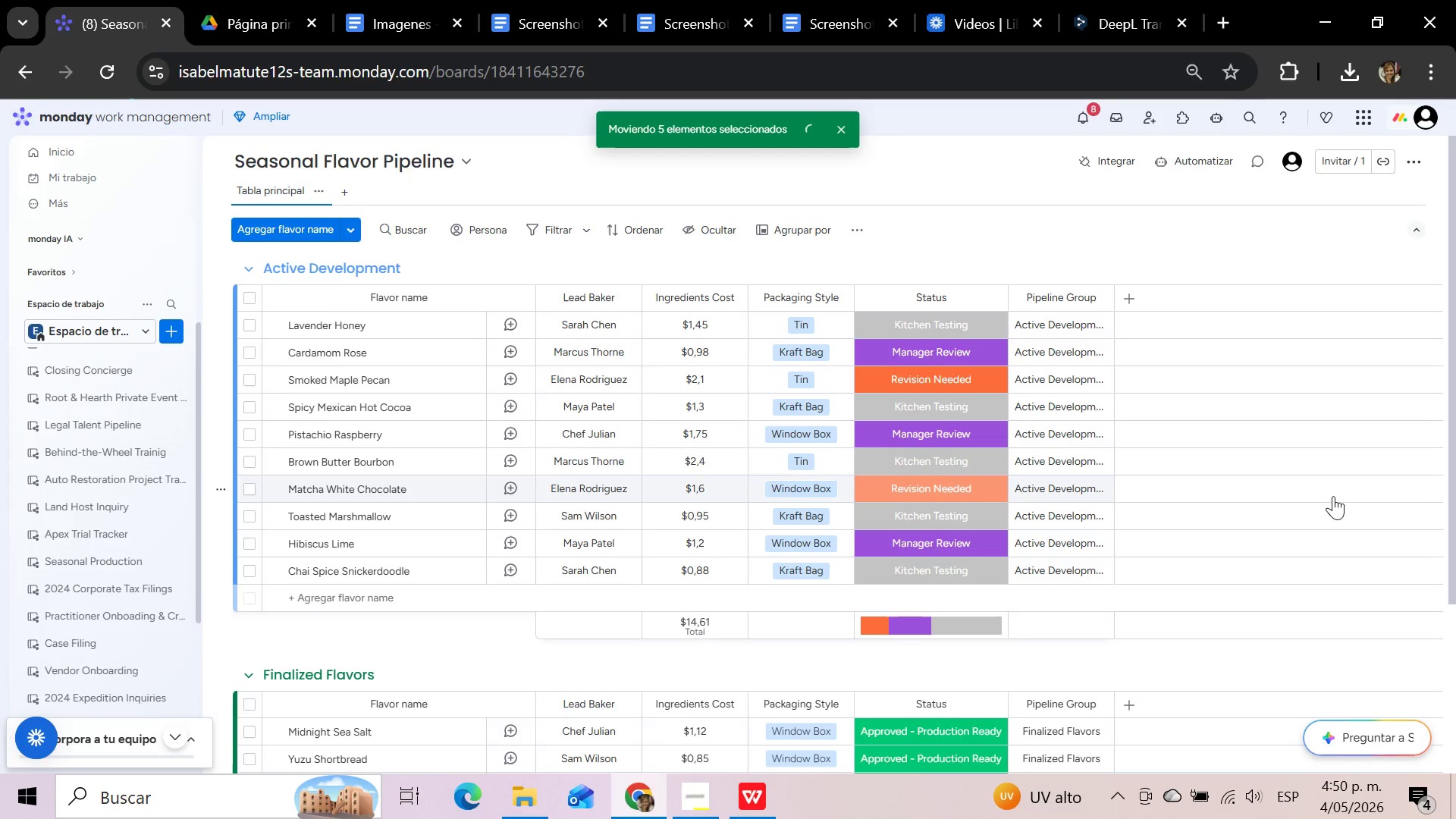 
scroll: coordinate [1333, 496], scroll_direction: up, amount: 3.0
 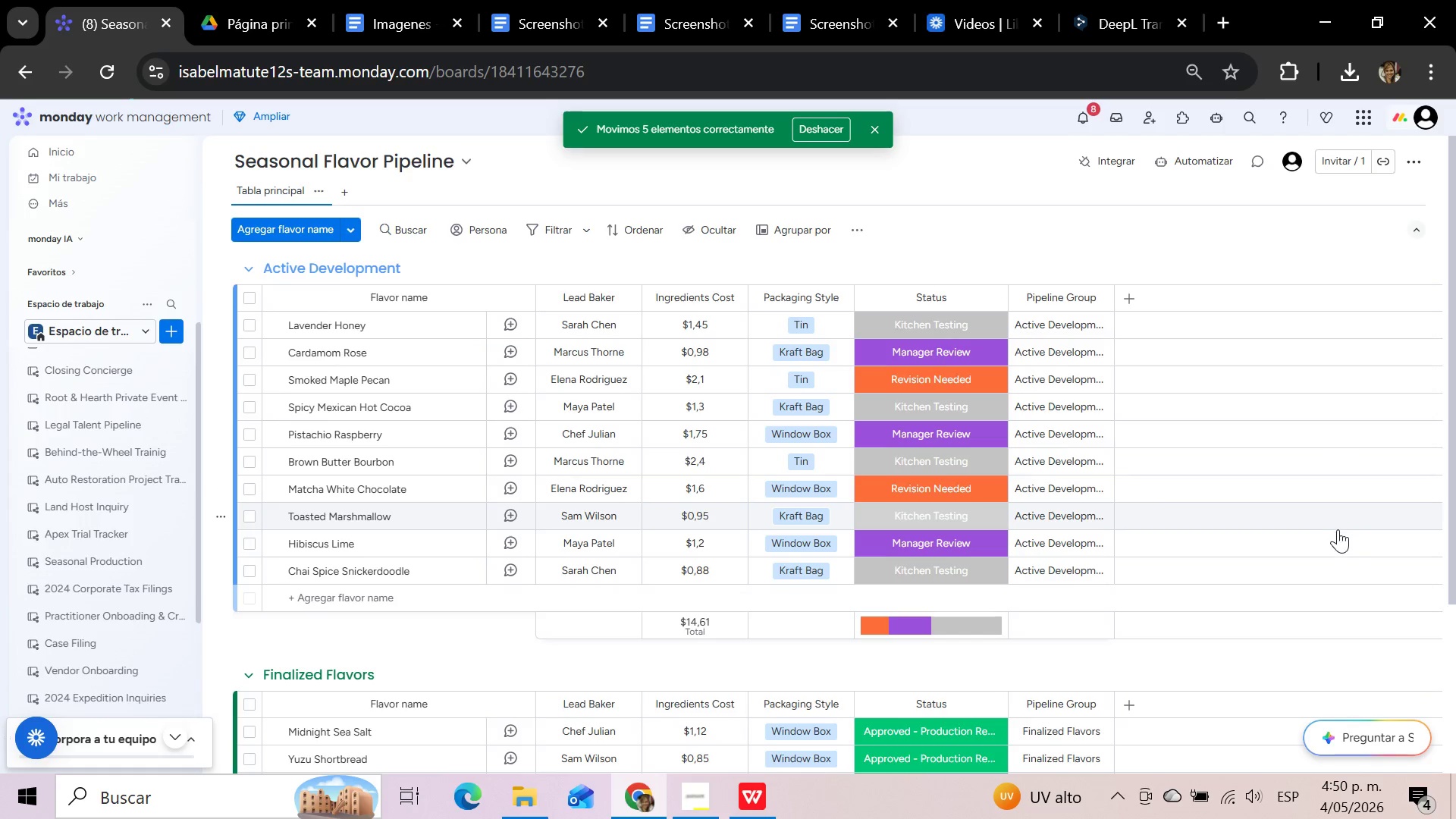 
scroll: coordinate [1298, 526], scroll_direction: down, amount: 2.0
 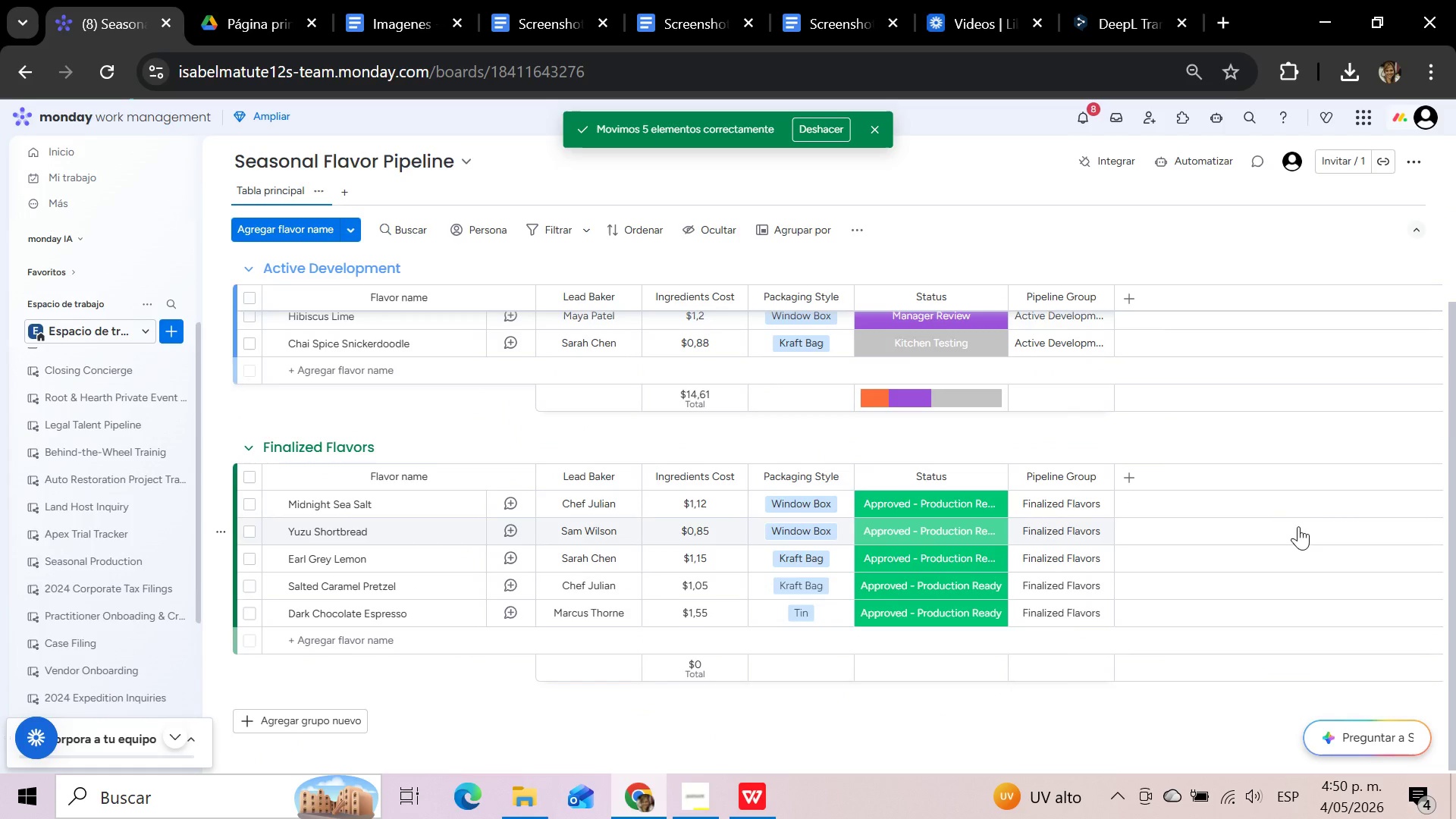 
scroll: coordinate [1298, 526], scroll_direction: up, amount: 4.0
 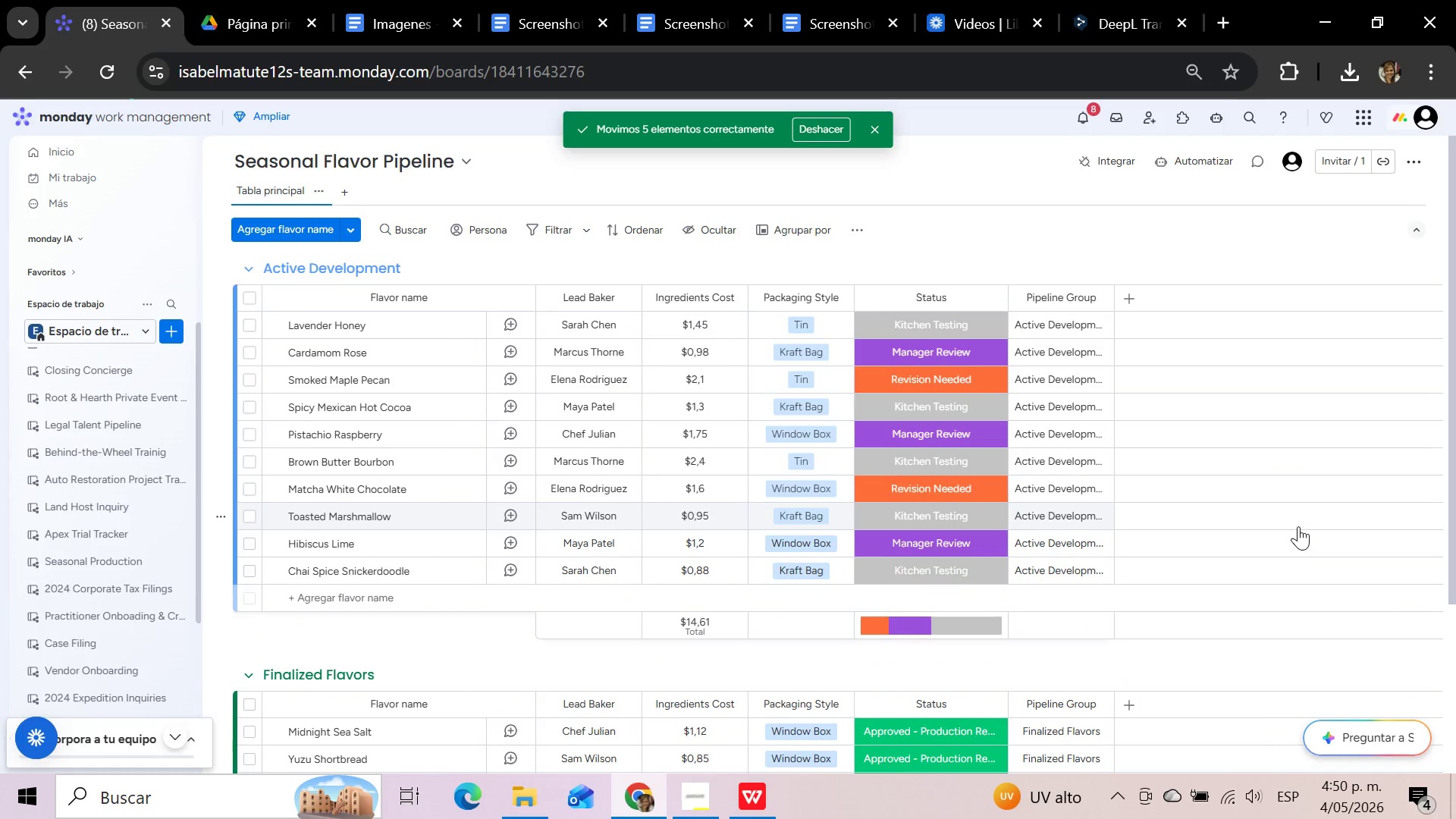 
scroll: coordinate [1298, 526], scroll_direction: down, amount: 2.0
 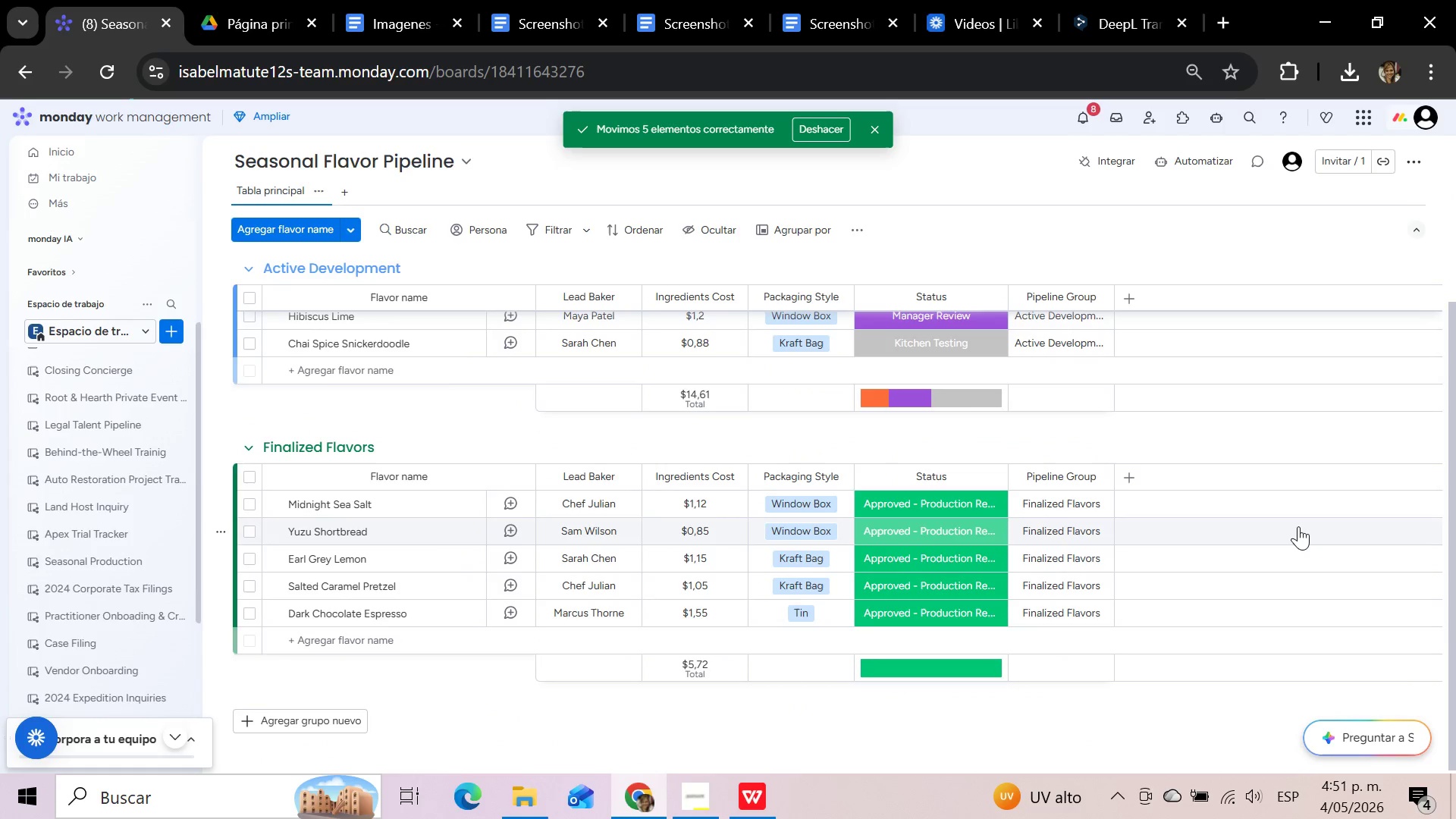 
wait(6.13)
 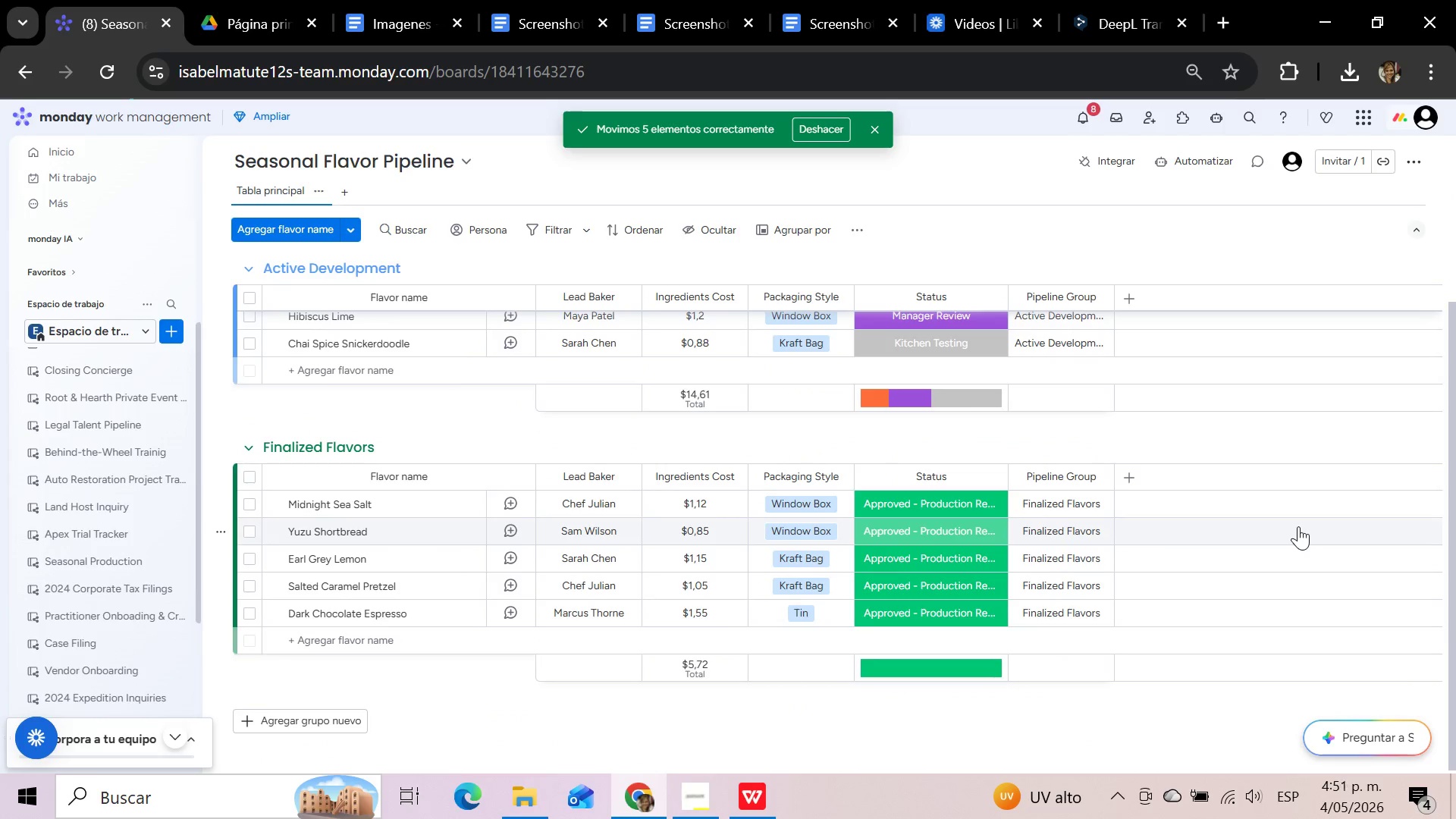 
left_click([1057, 288])
 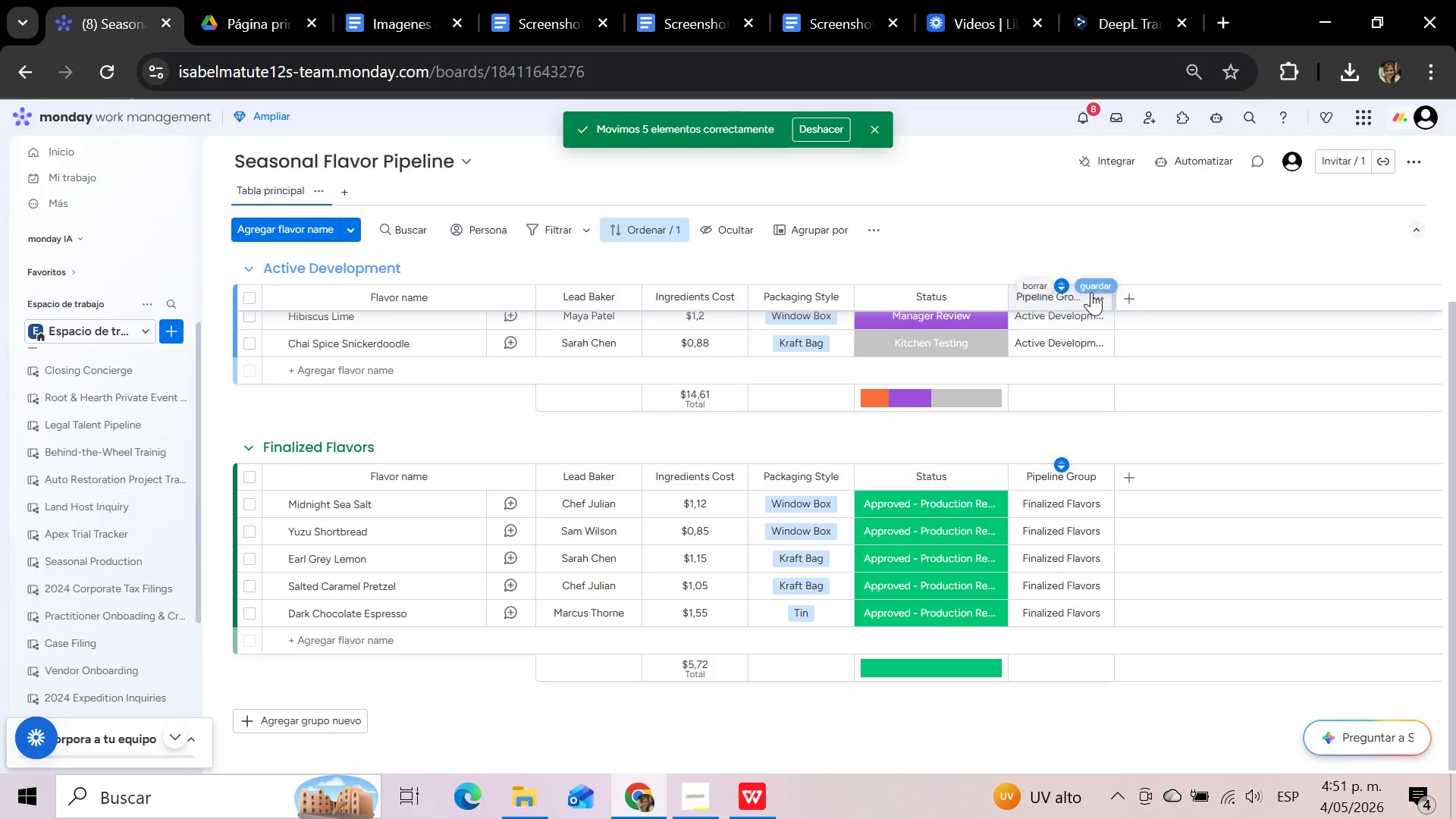 
left_click([1101, 300])
 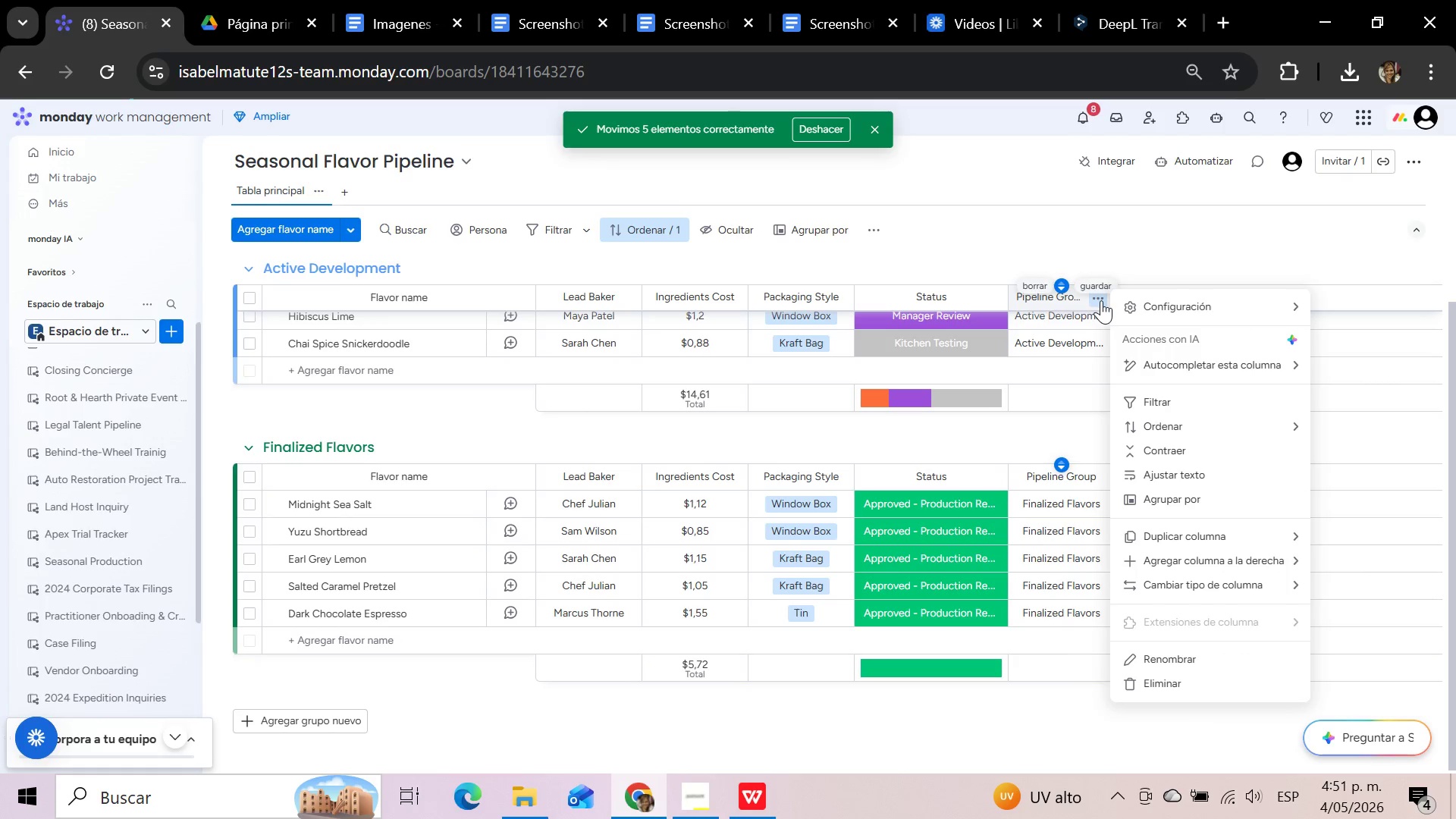 
left_click([1078, 225])
 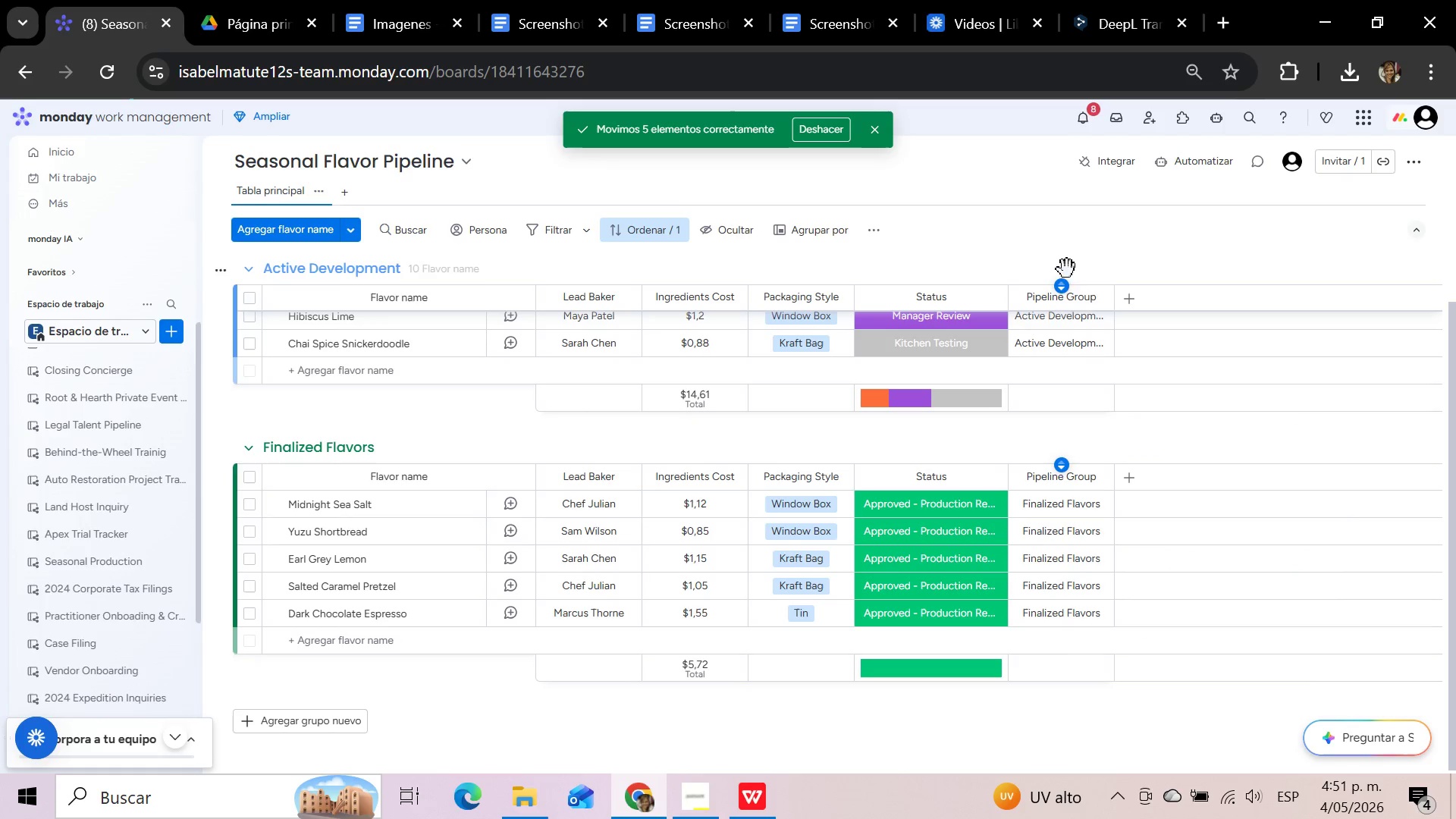 
left_click([1062, 289])
 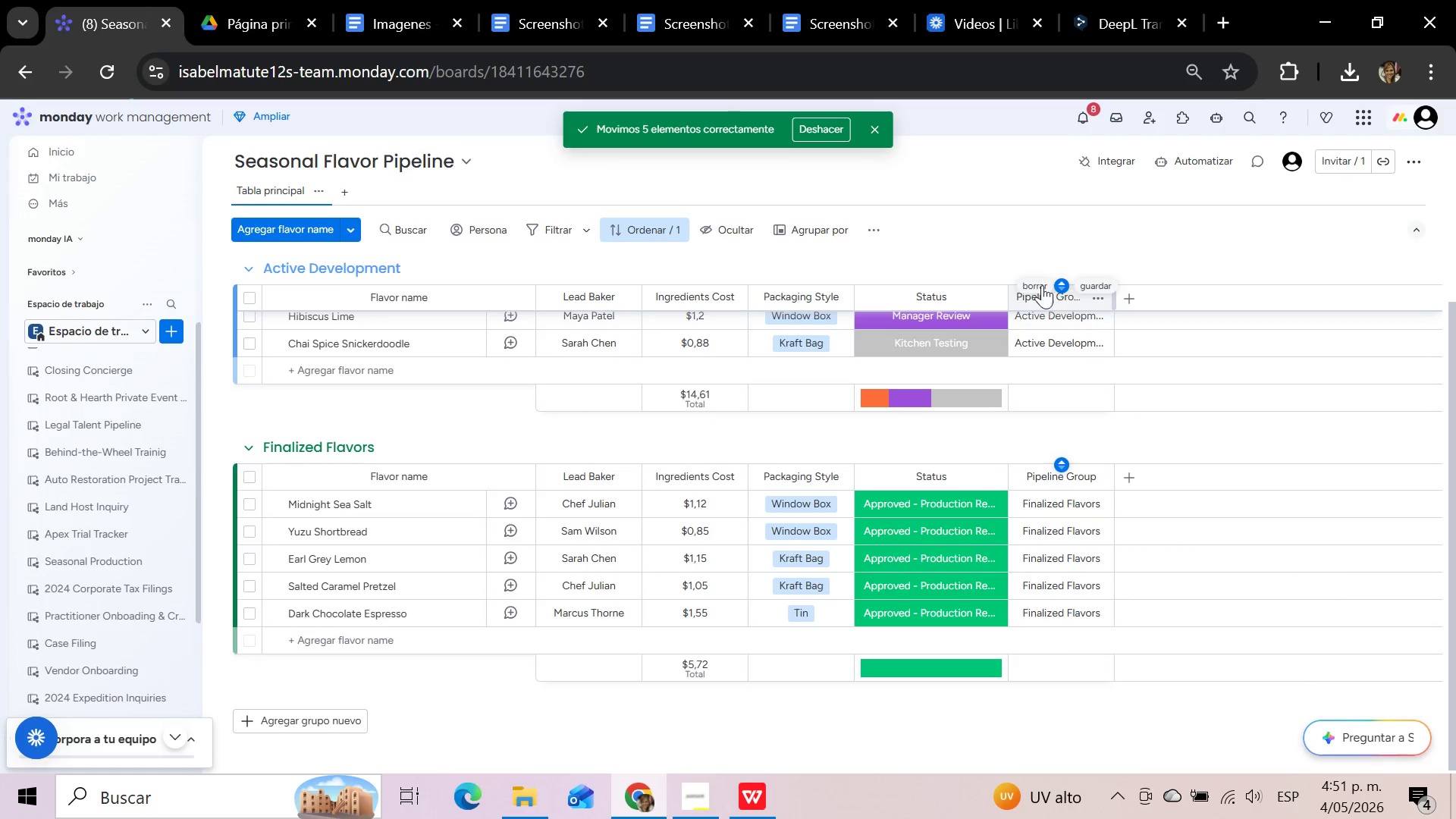 
left_click([1034, 285])
 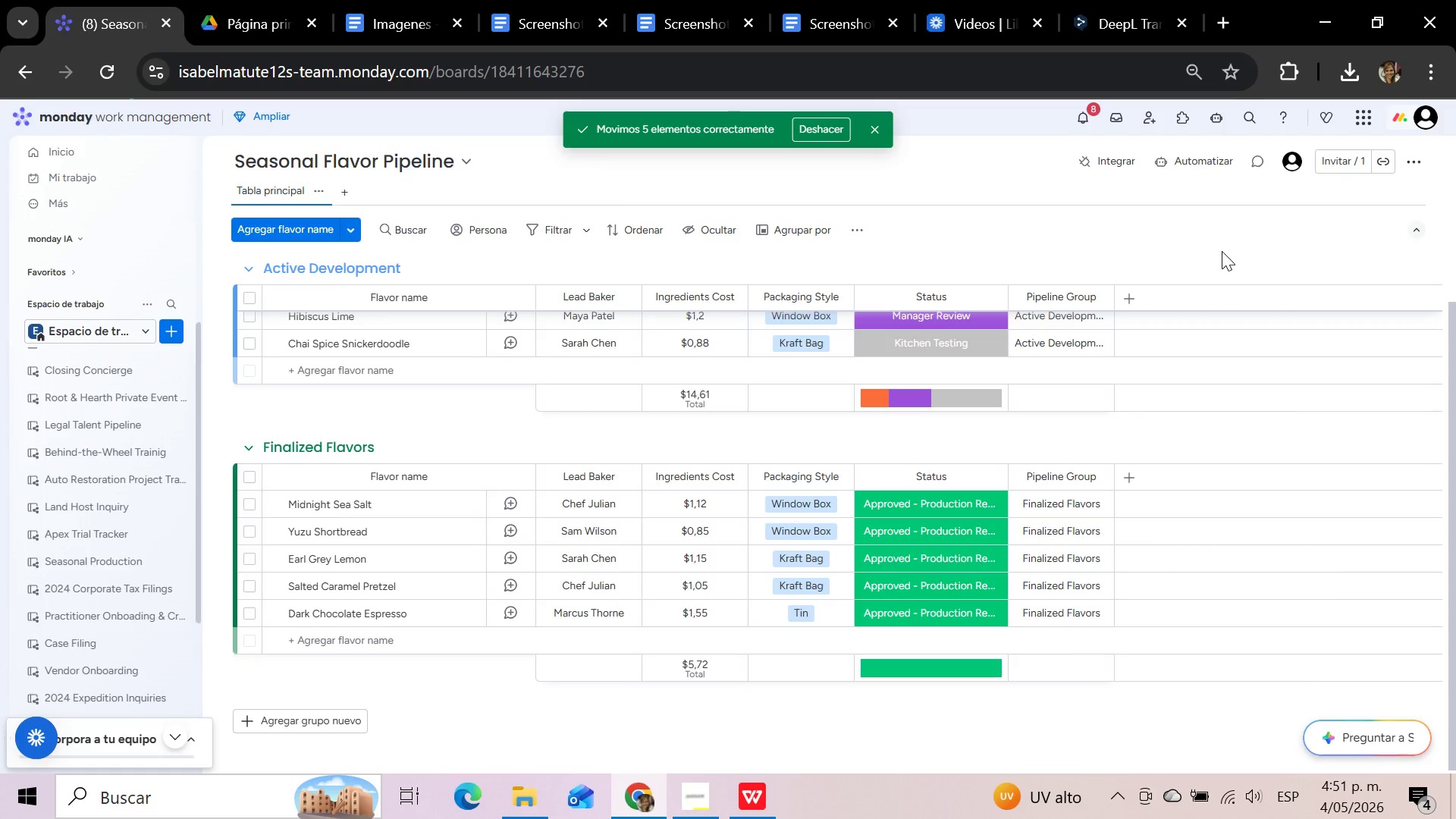 
left_click([1222, 251])
 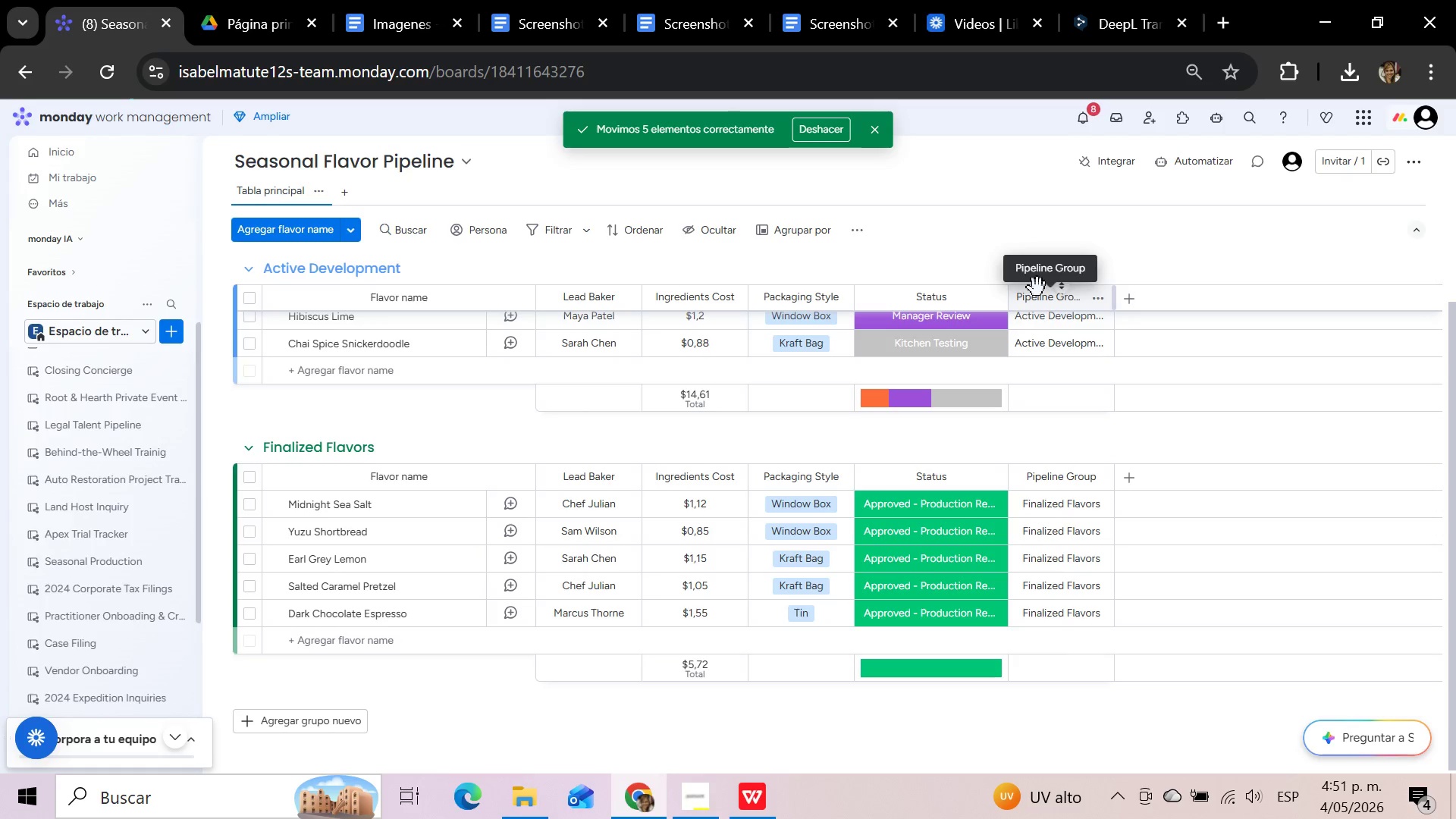 
left_click([1037, 300])
 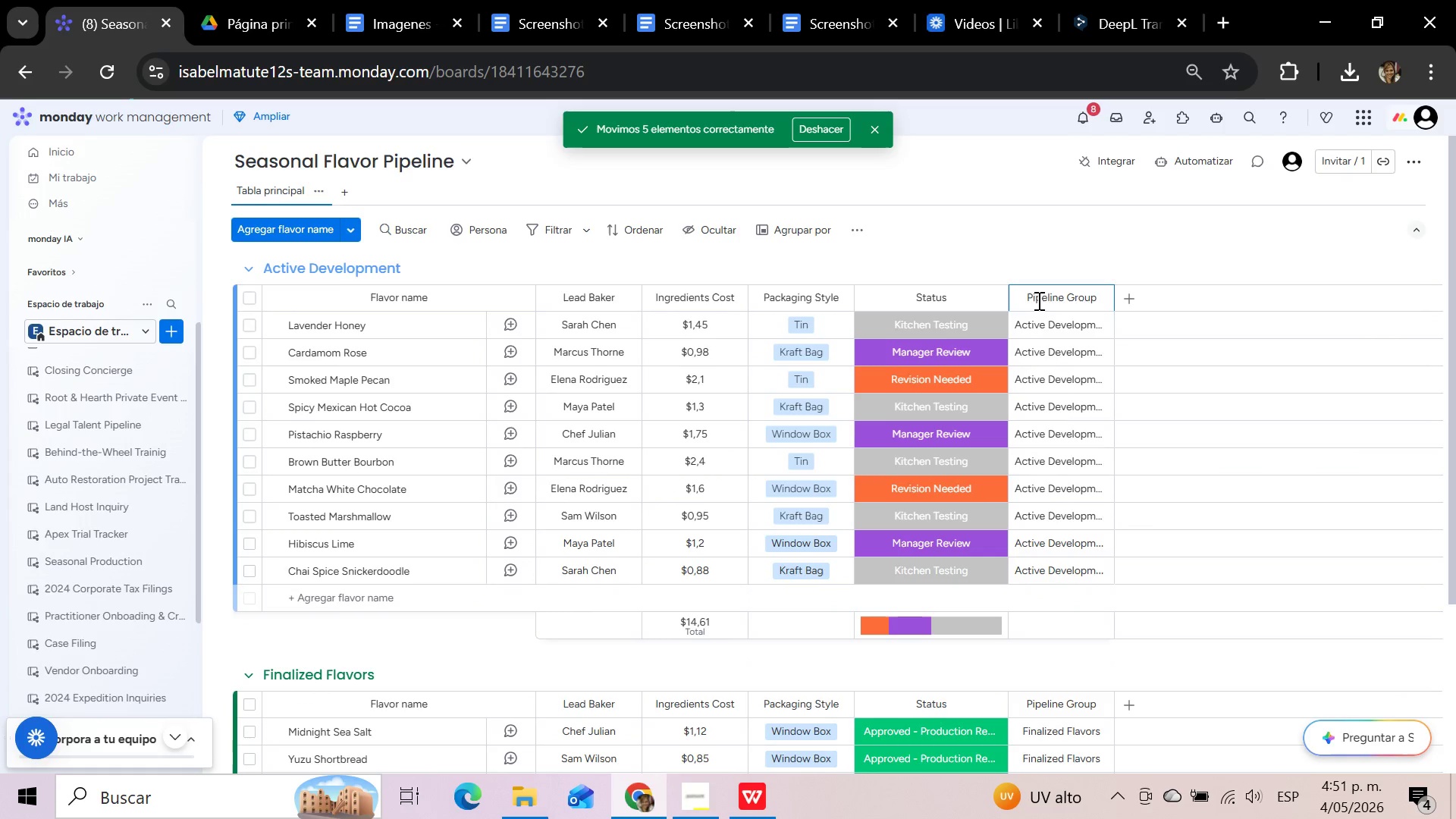 
left_click([1037, 300])
 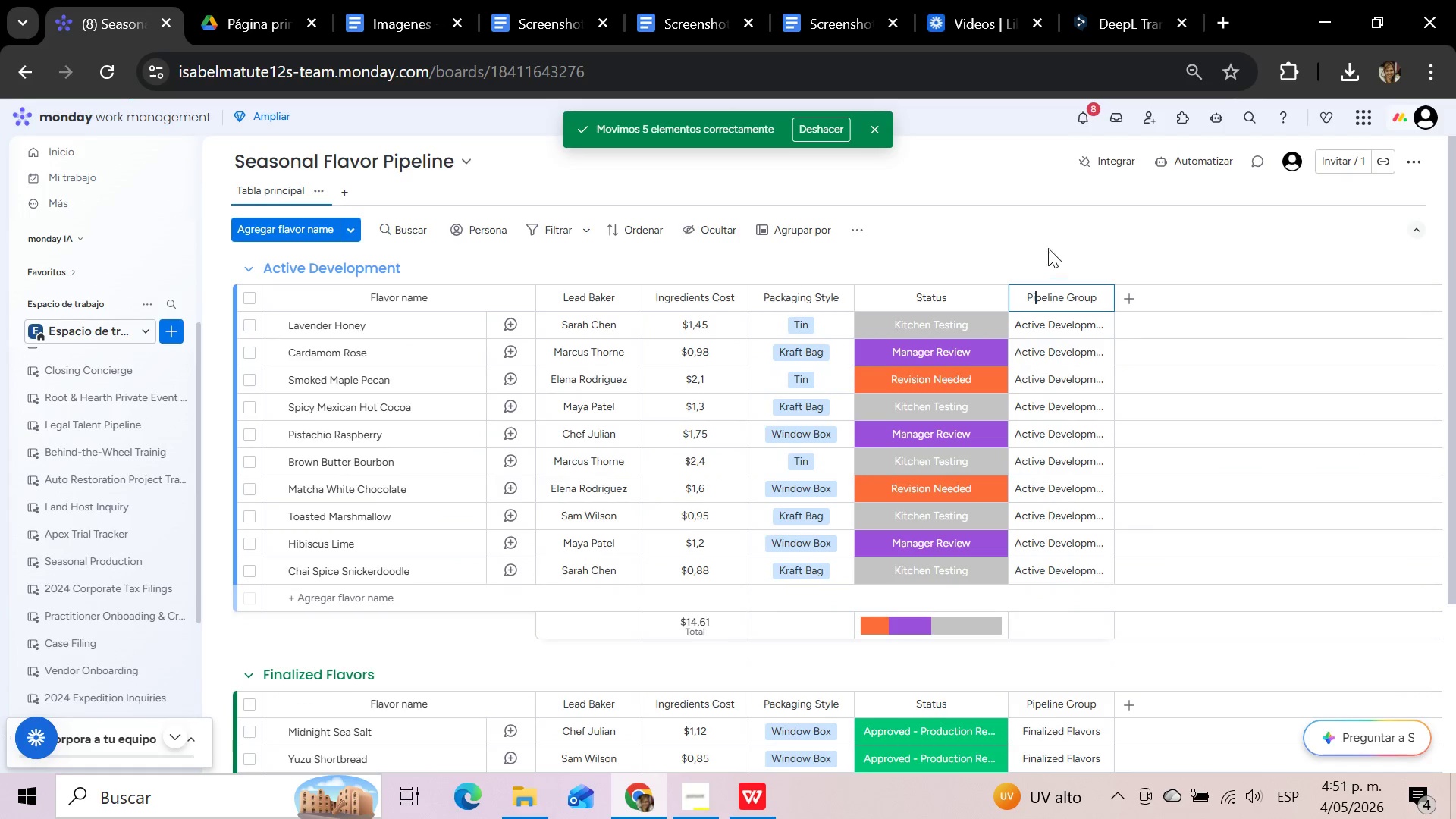 
left_click([1049, 243])
 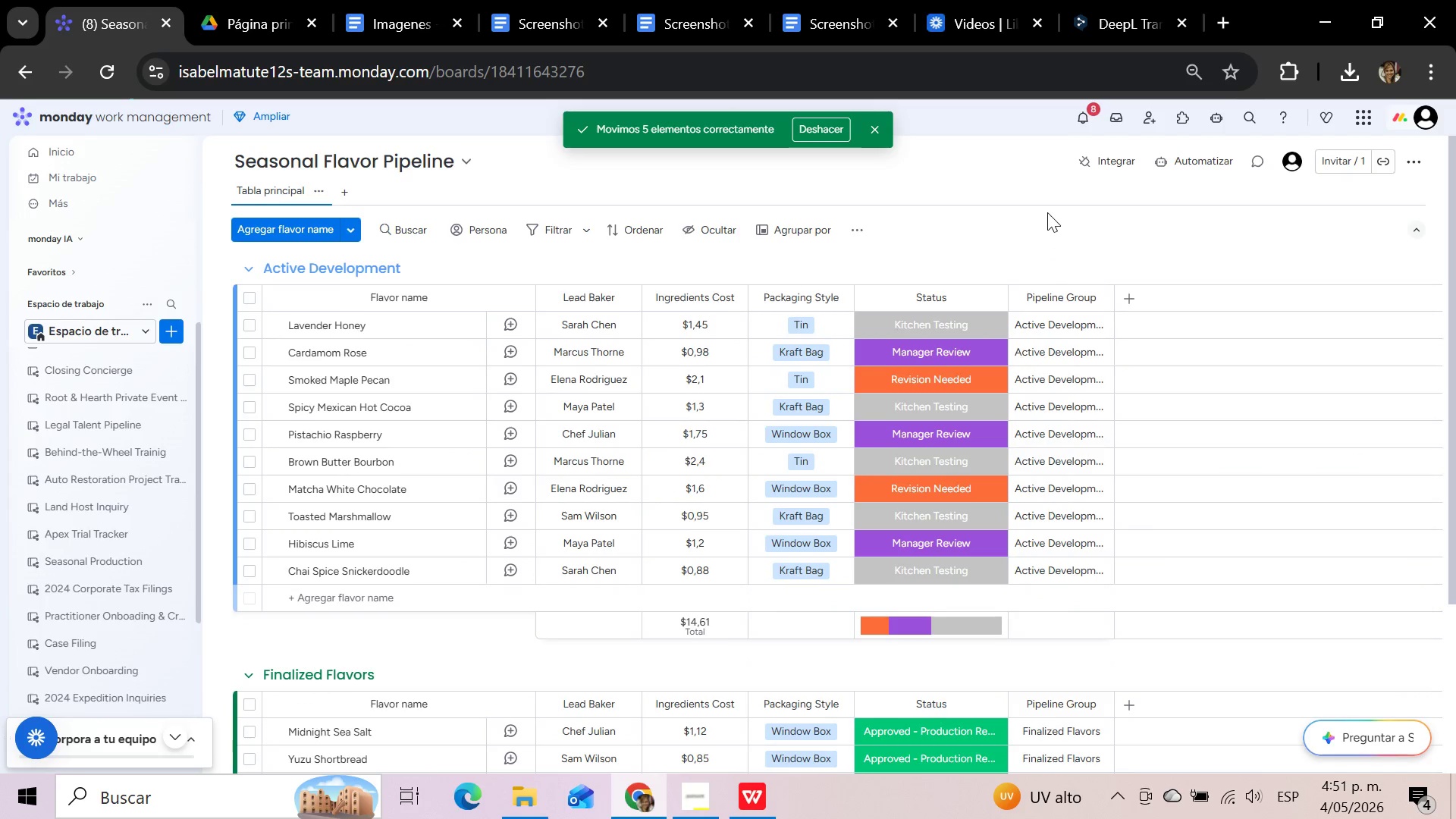 
scroll: coordinate [1047, 212], scroll_direction: down, amount: 4.0
 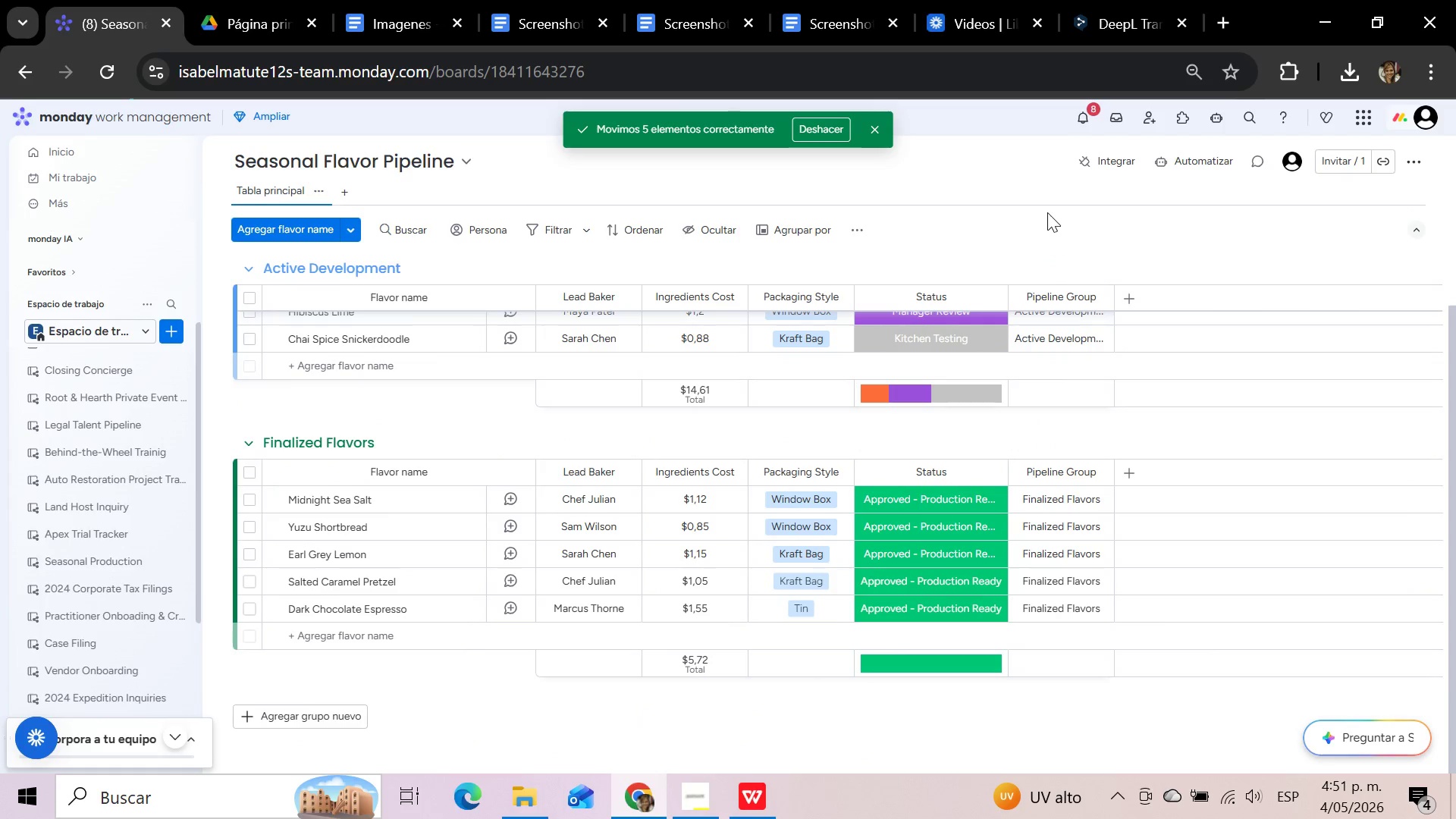 
scroll: coordinate [1047, 212], scroll_direction: up, amount: 5.0
 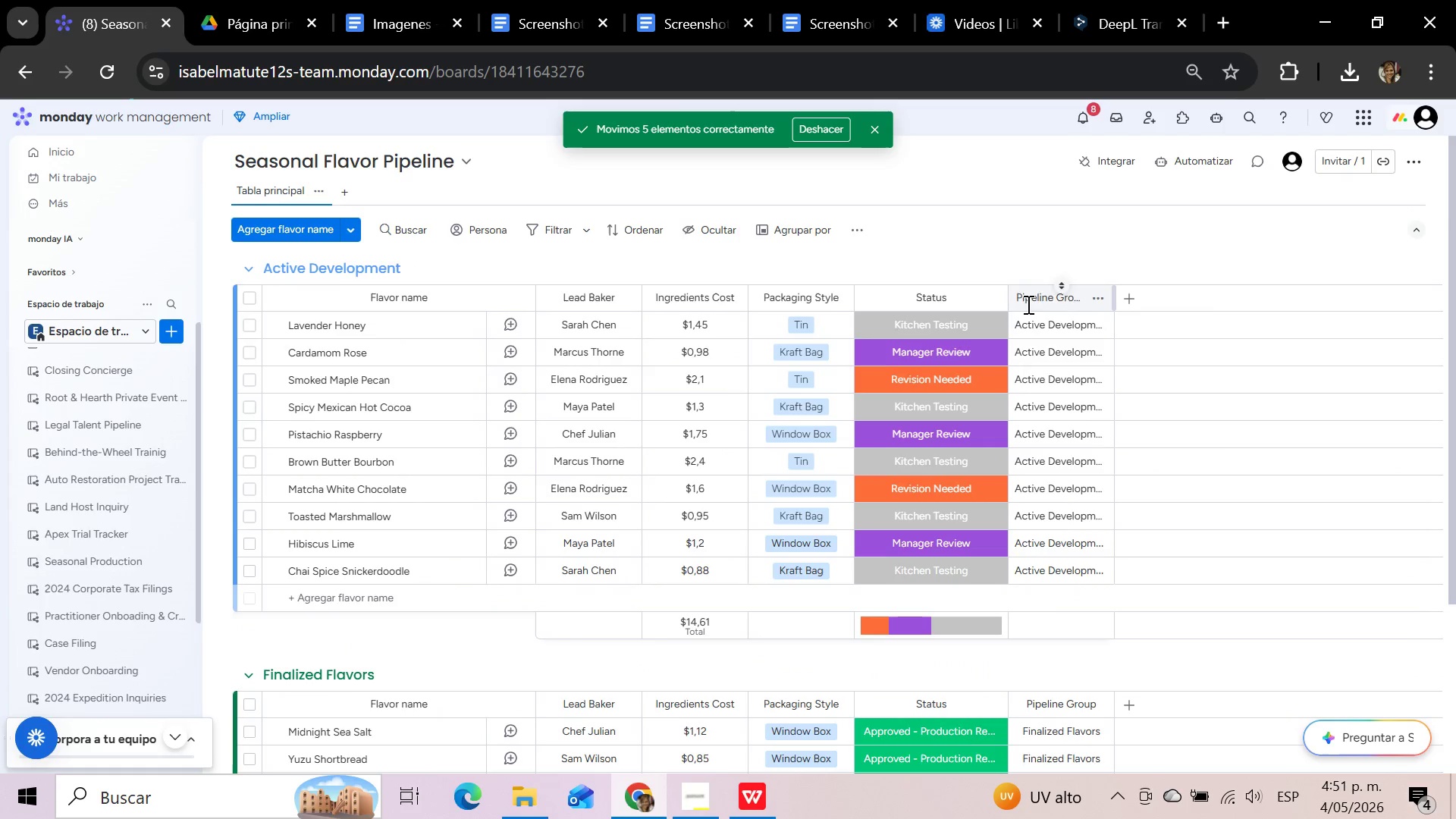 
left_click_drag(start_coordinate=[1020, 303], to_coordinate=[1080, 396])
 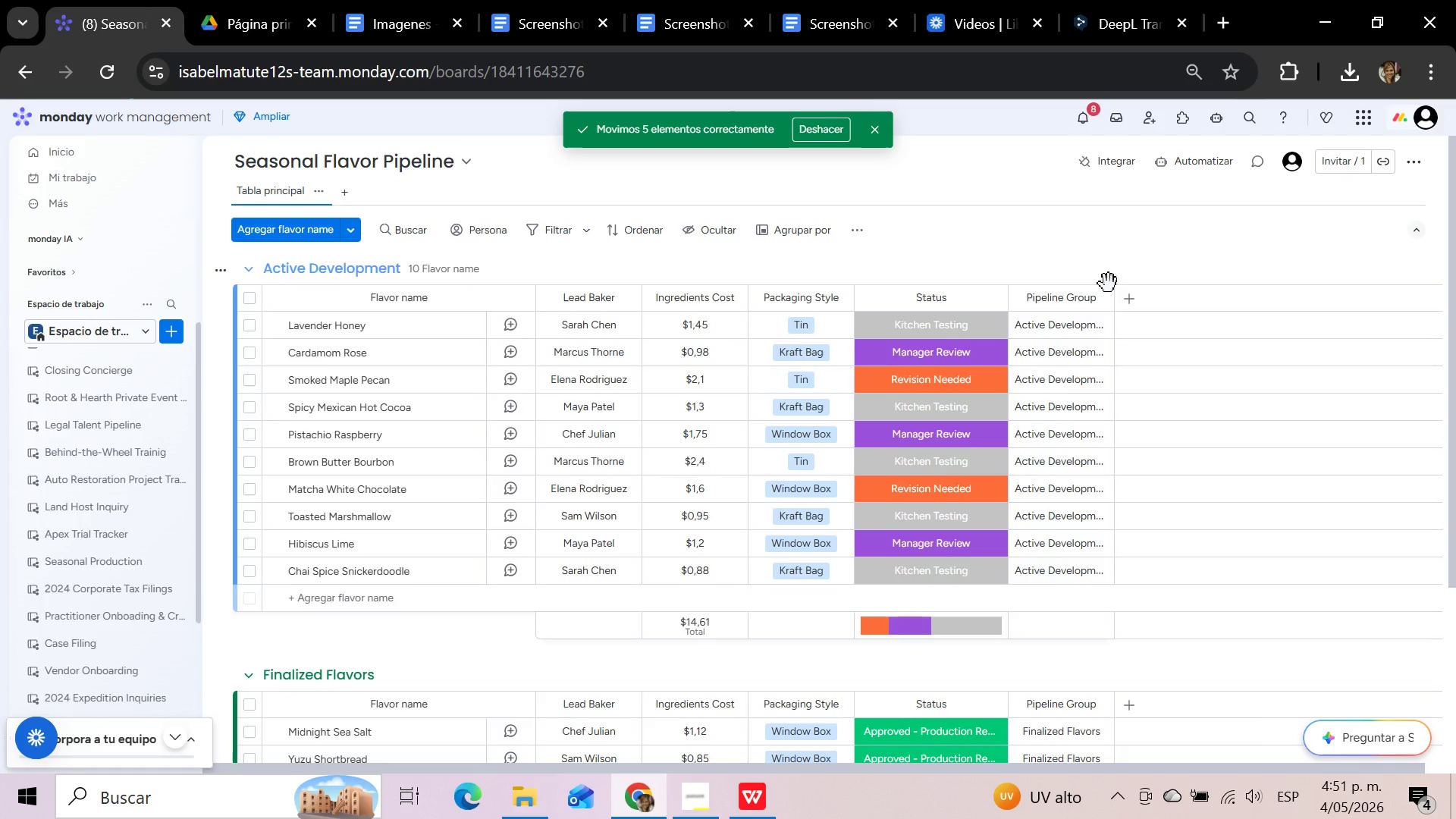 
left_click([1098, 299])
 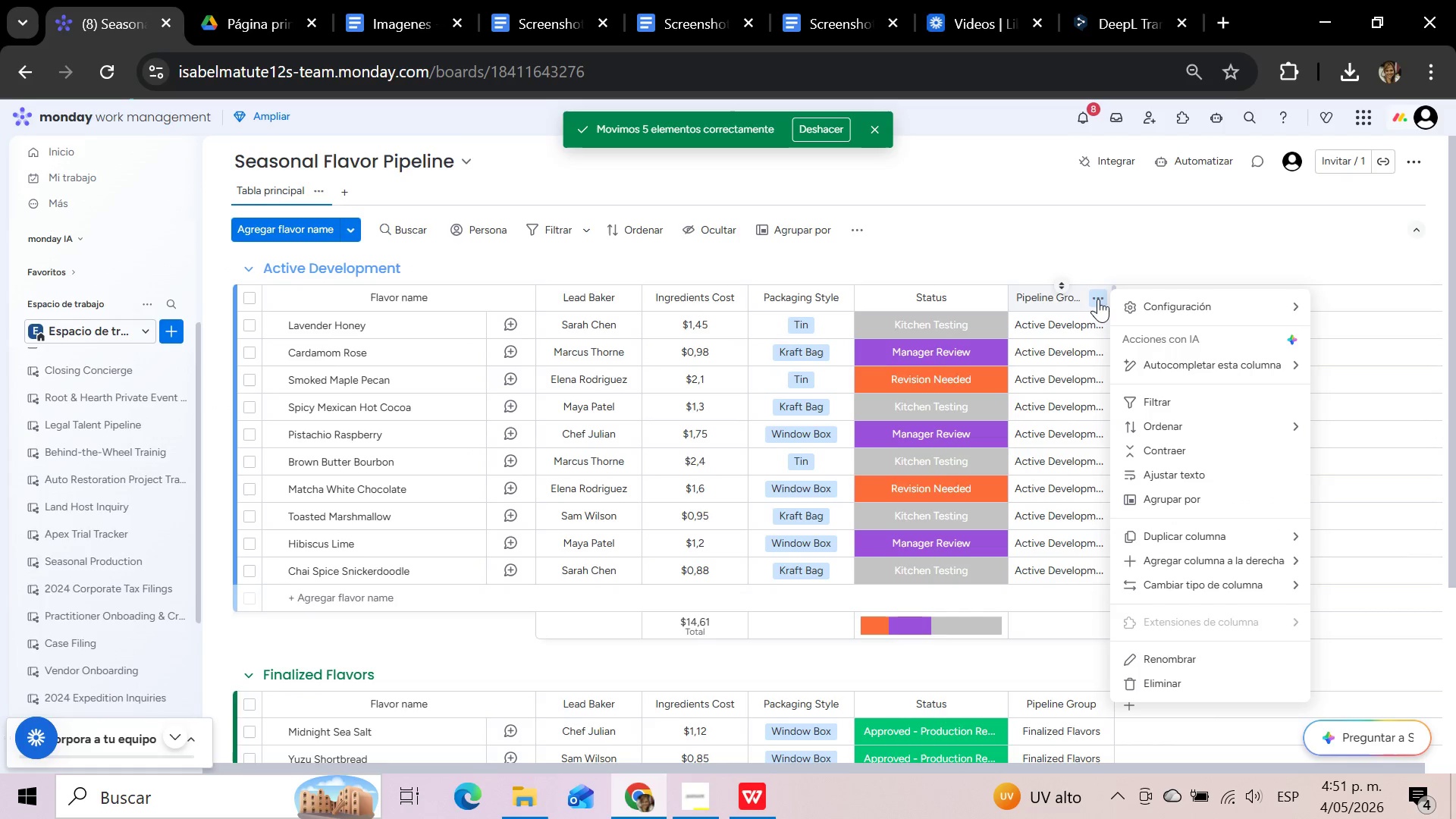 
wait(5.81)
 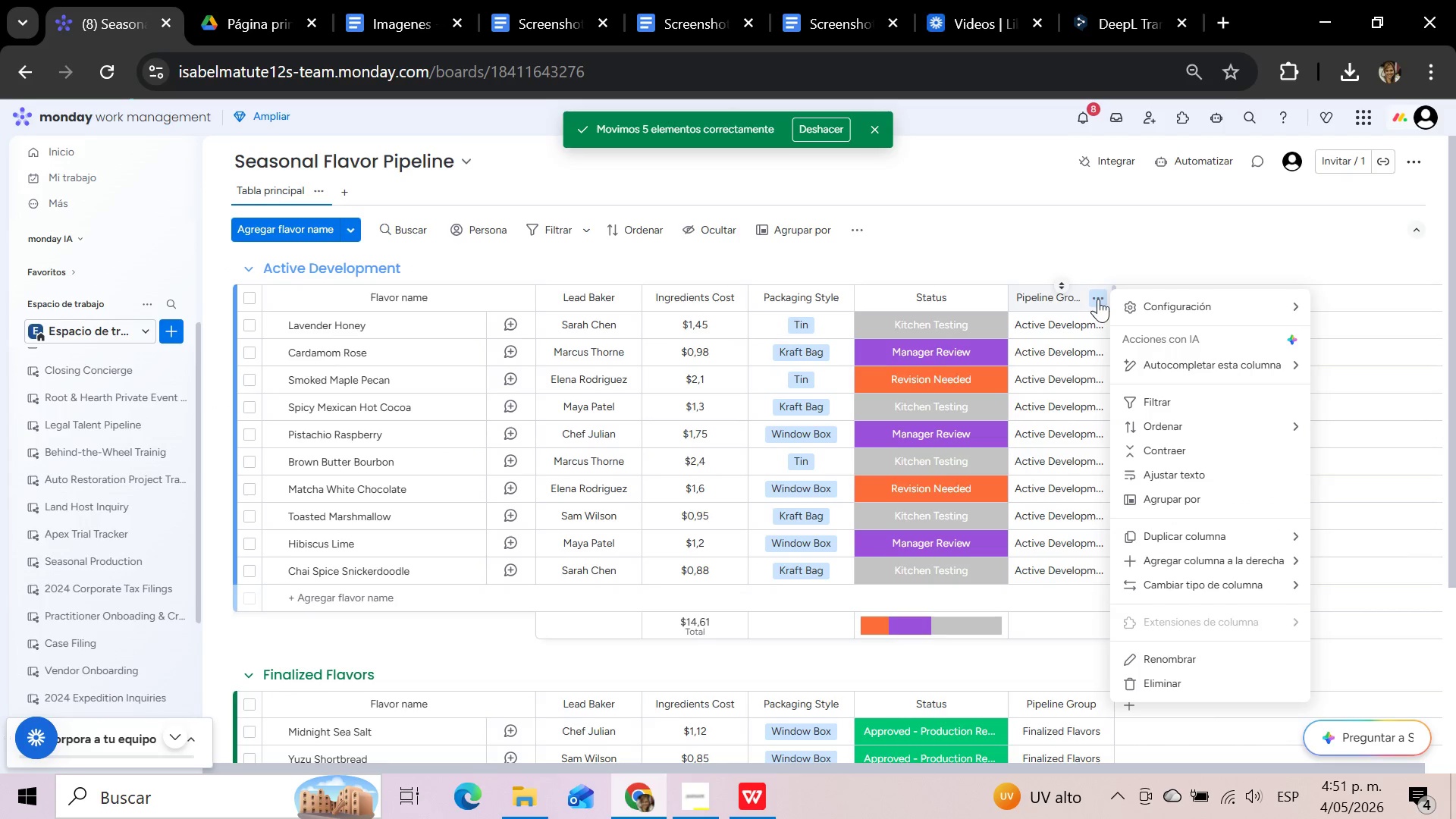 
left_click([1086, 250])
 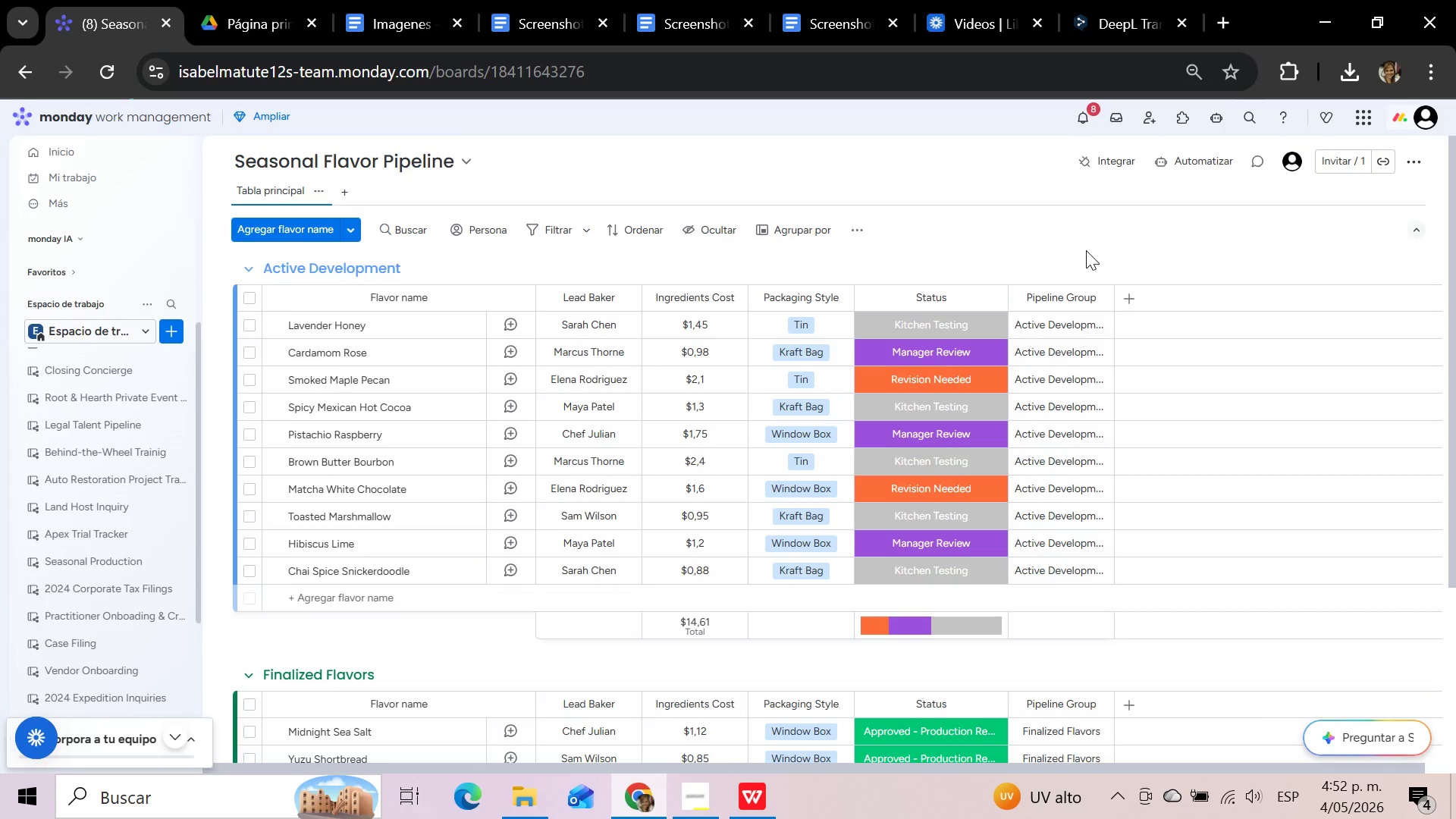 
wait(44.03)
 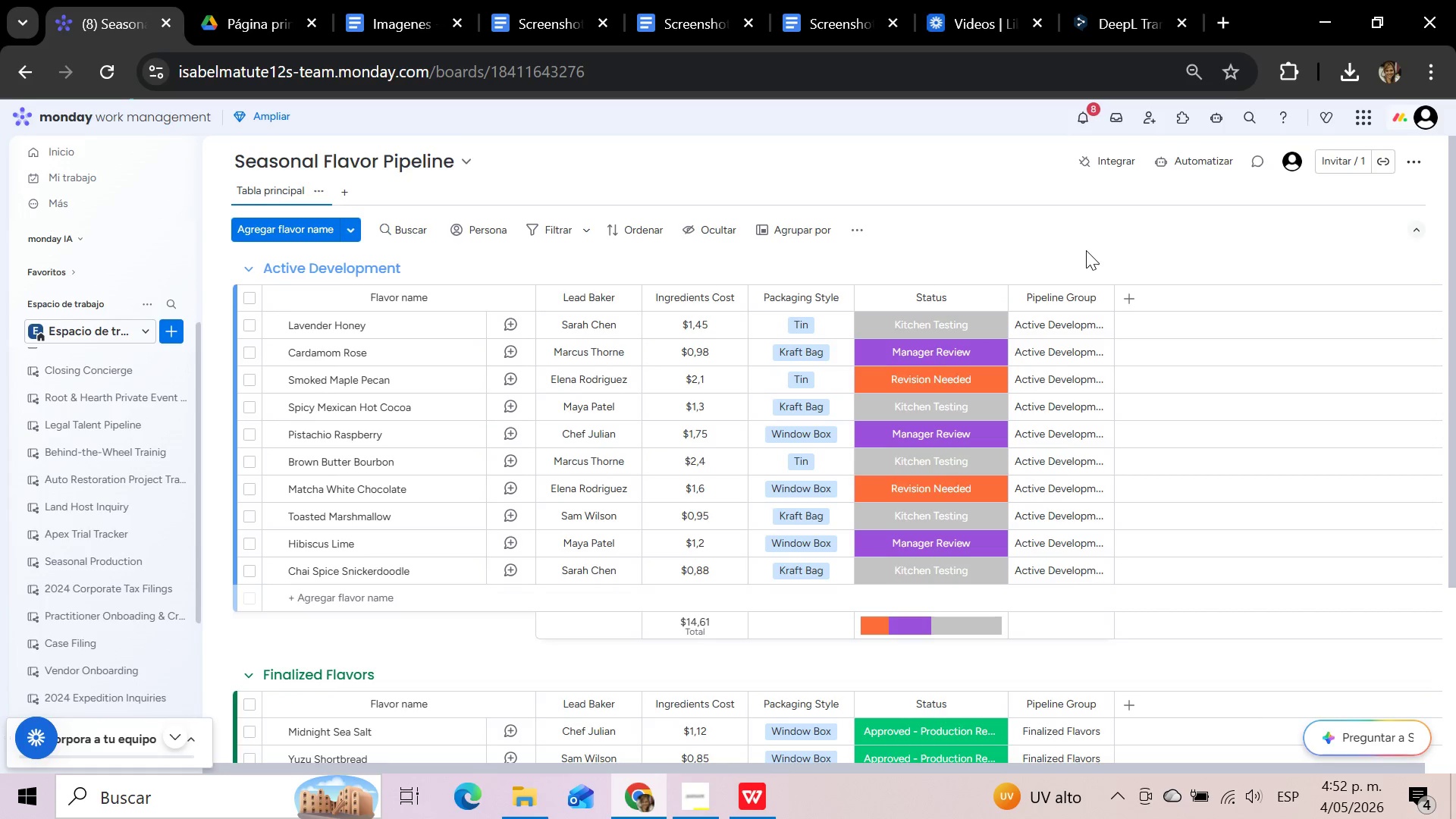 
scroll: coordinate [620, 424], scroll_direction: up, amount: 12.0
 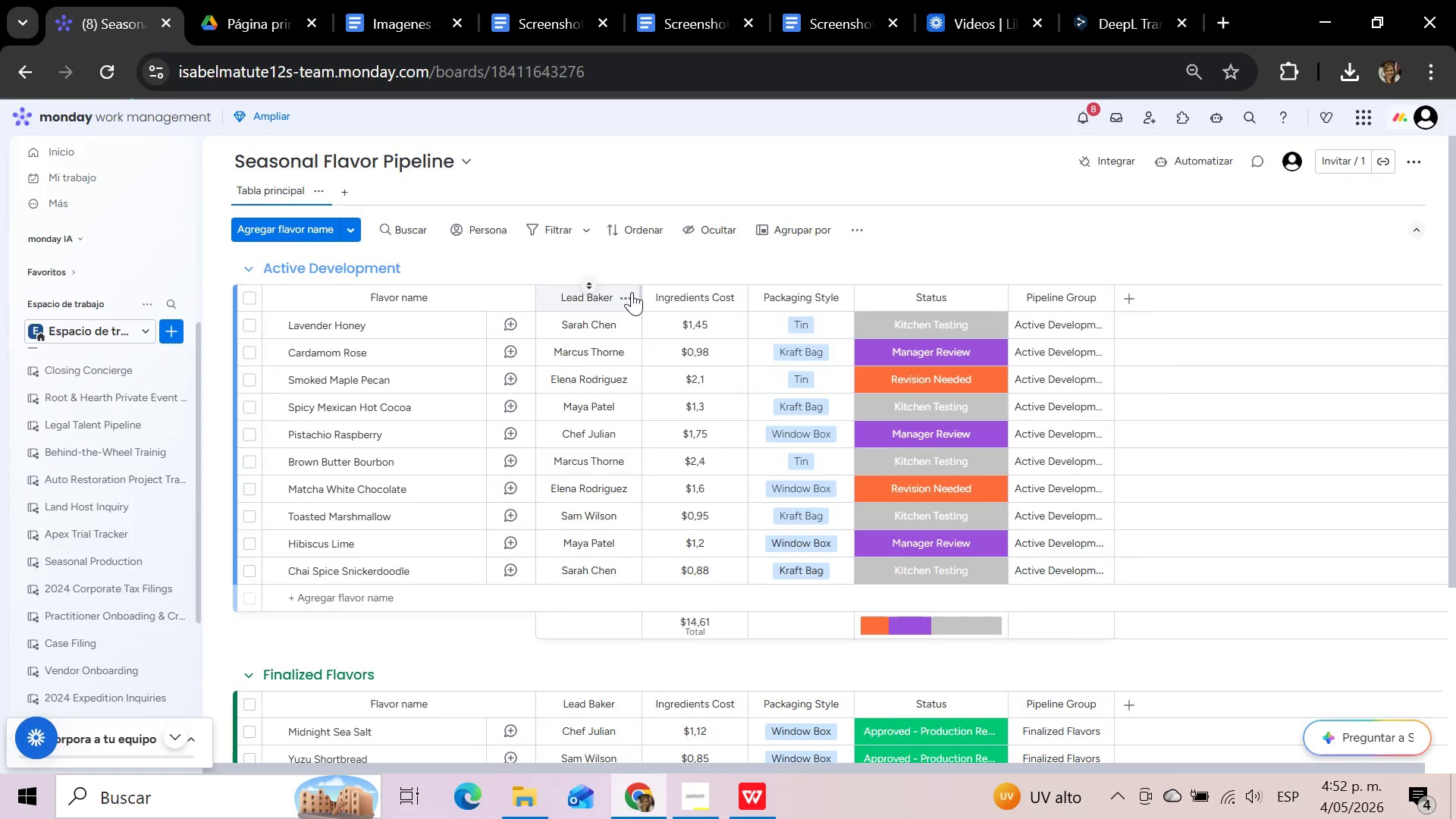 
left_click([626, 301])
 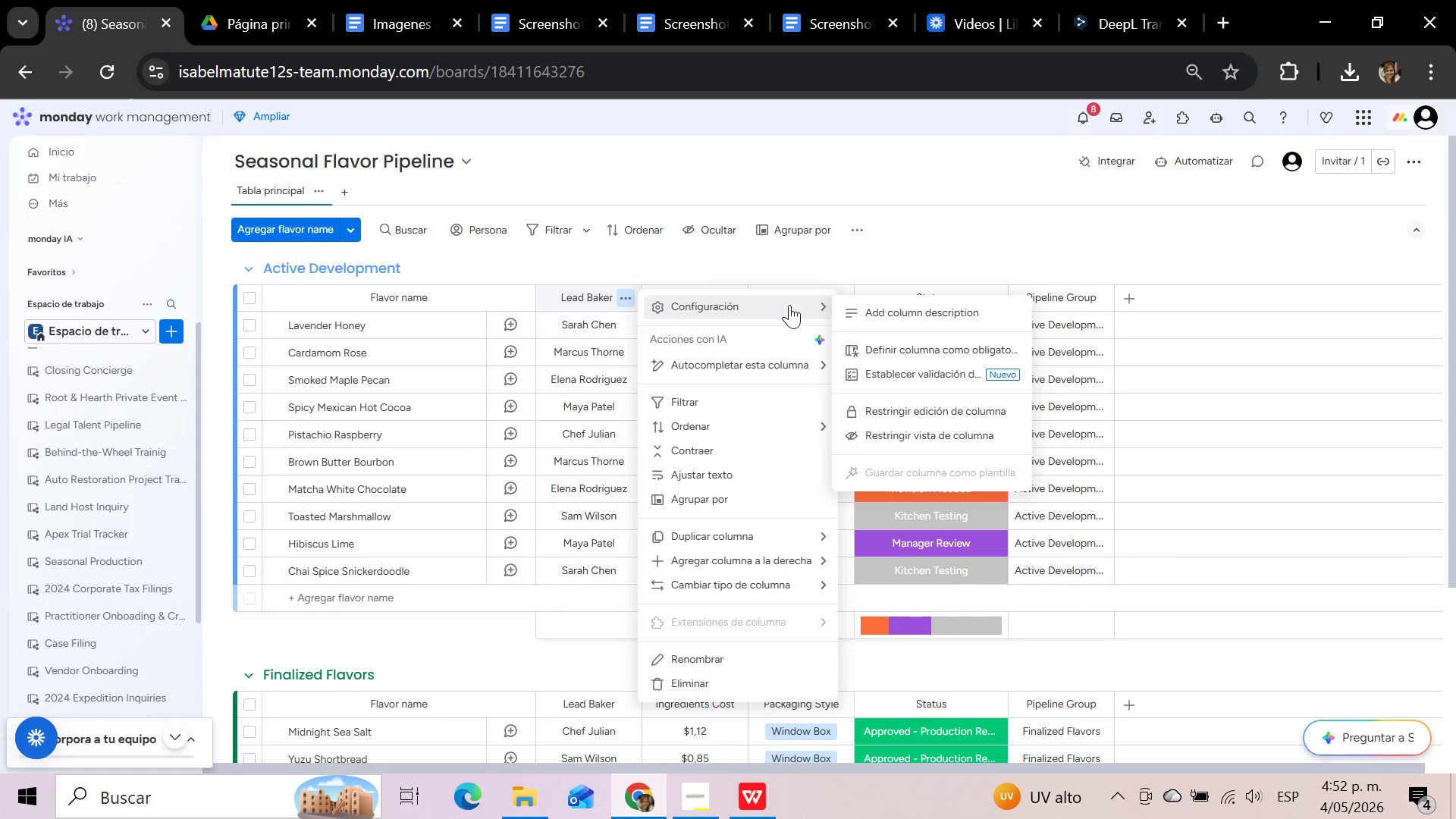 
mouse_move([760, 582])
 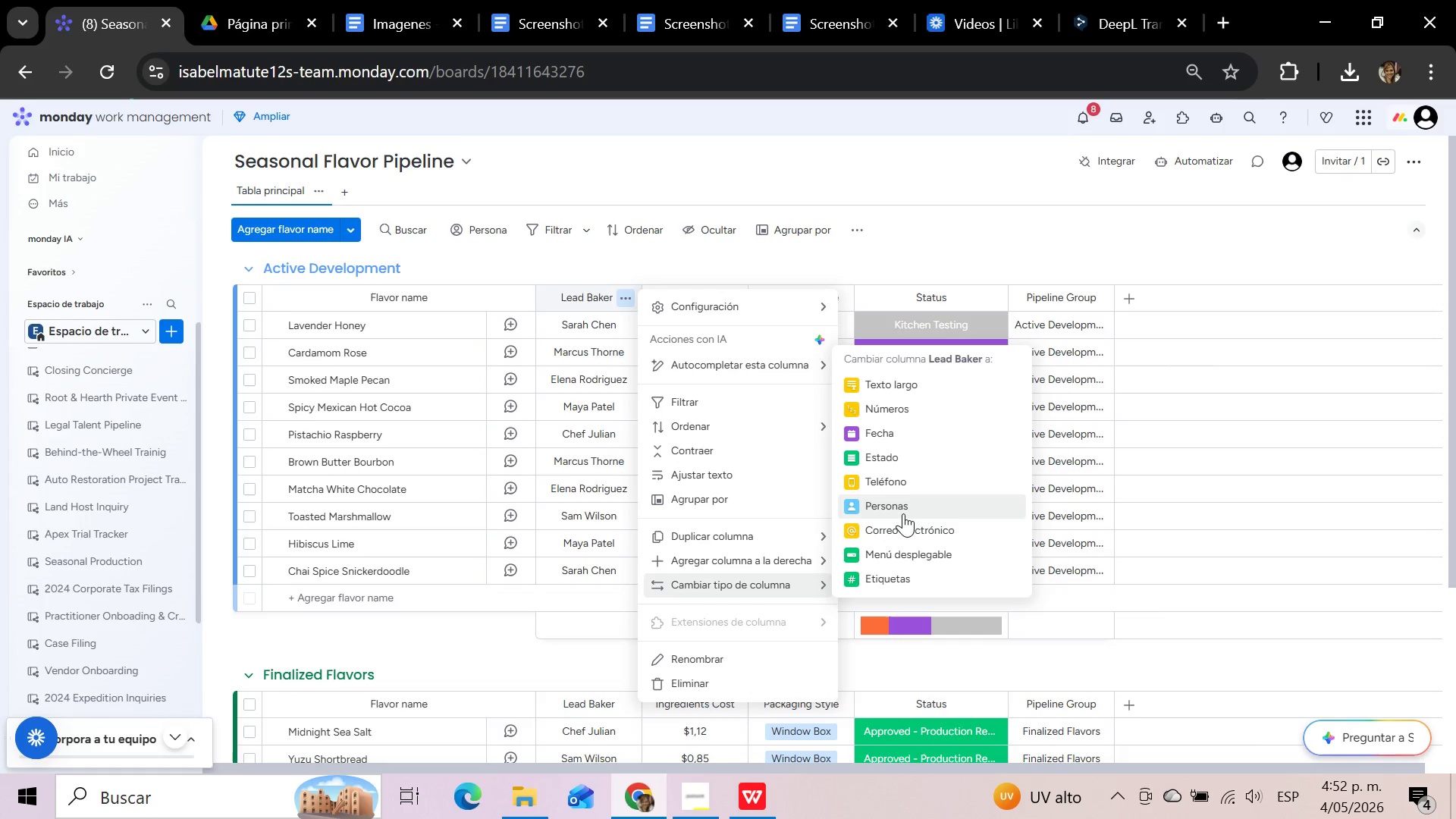 
left_click([905, 505])
 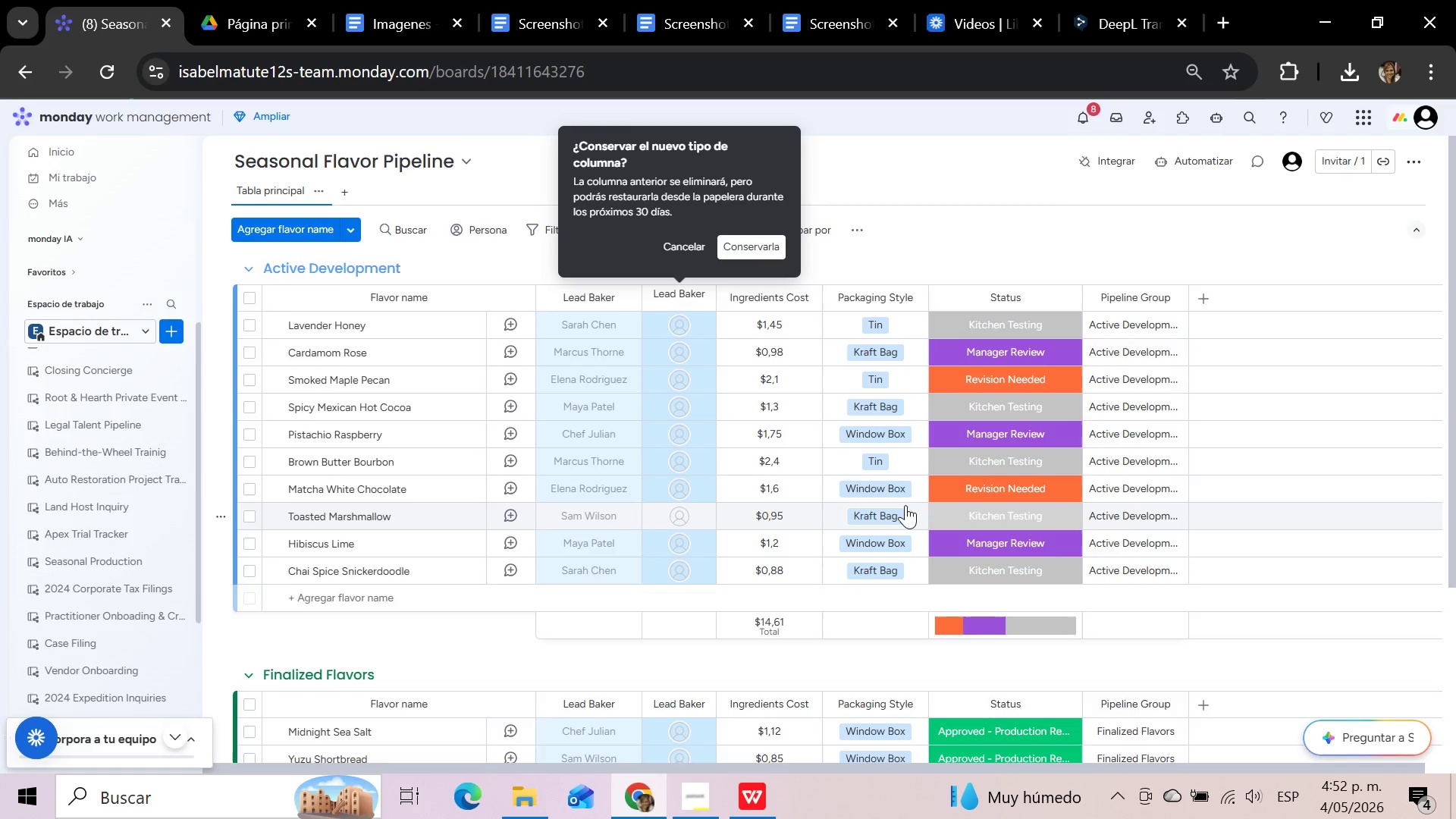 
wait(17.33)
 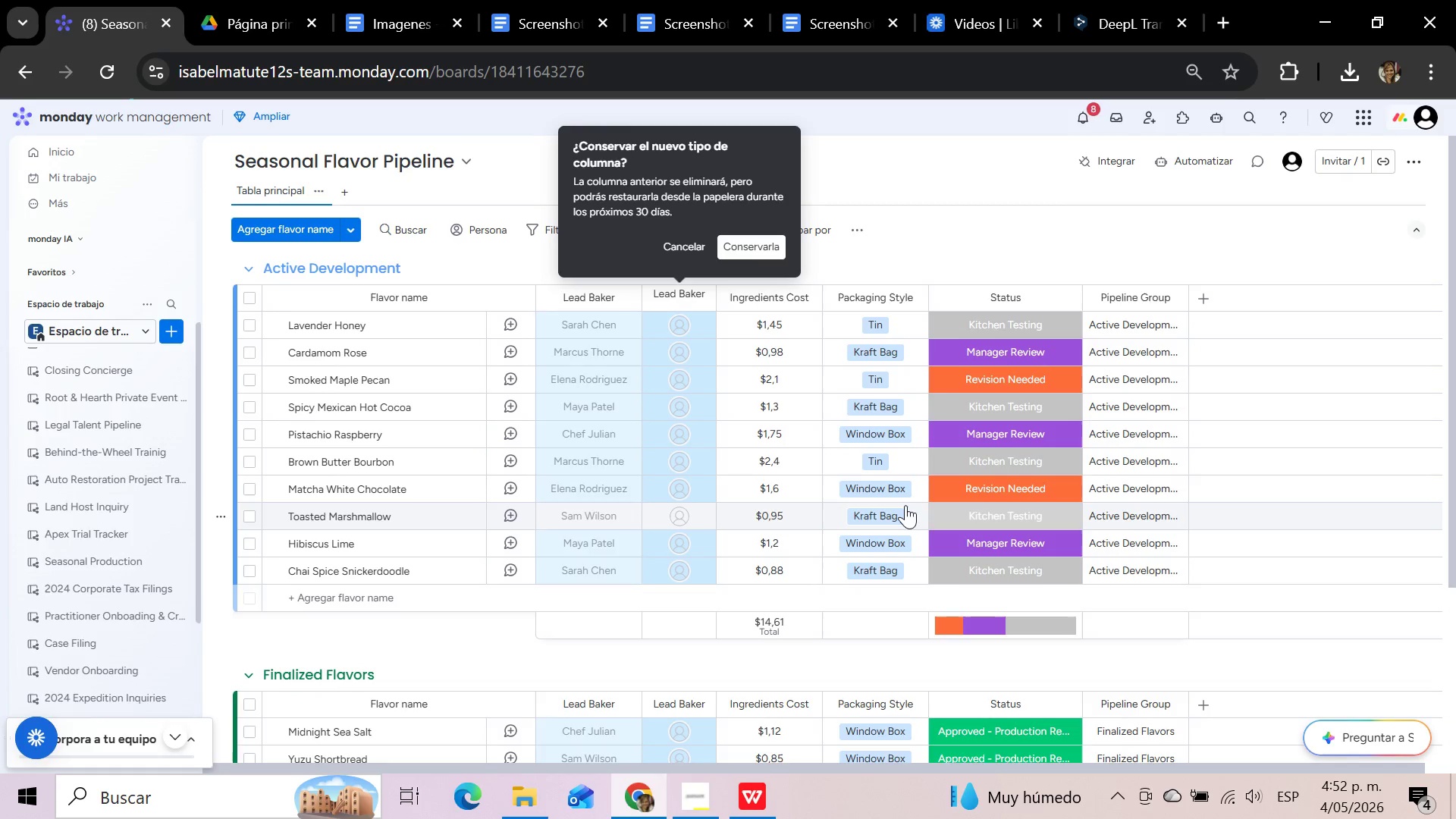 
left_click([758, 252])
 